 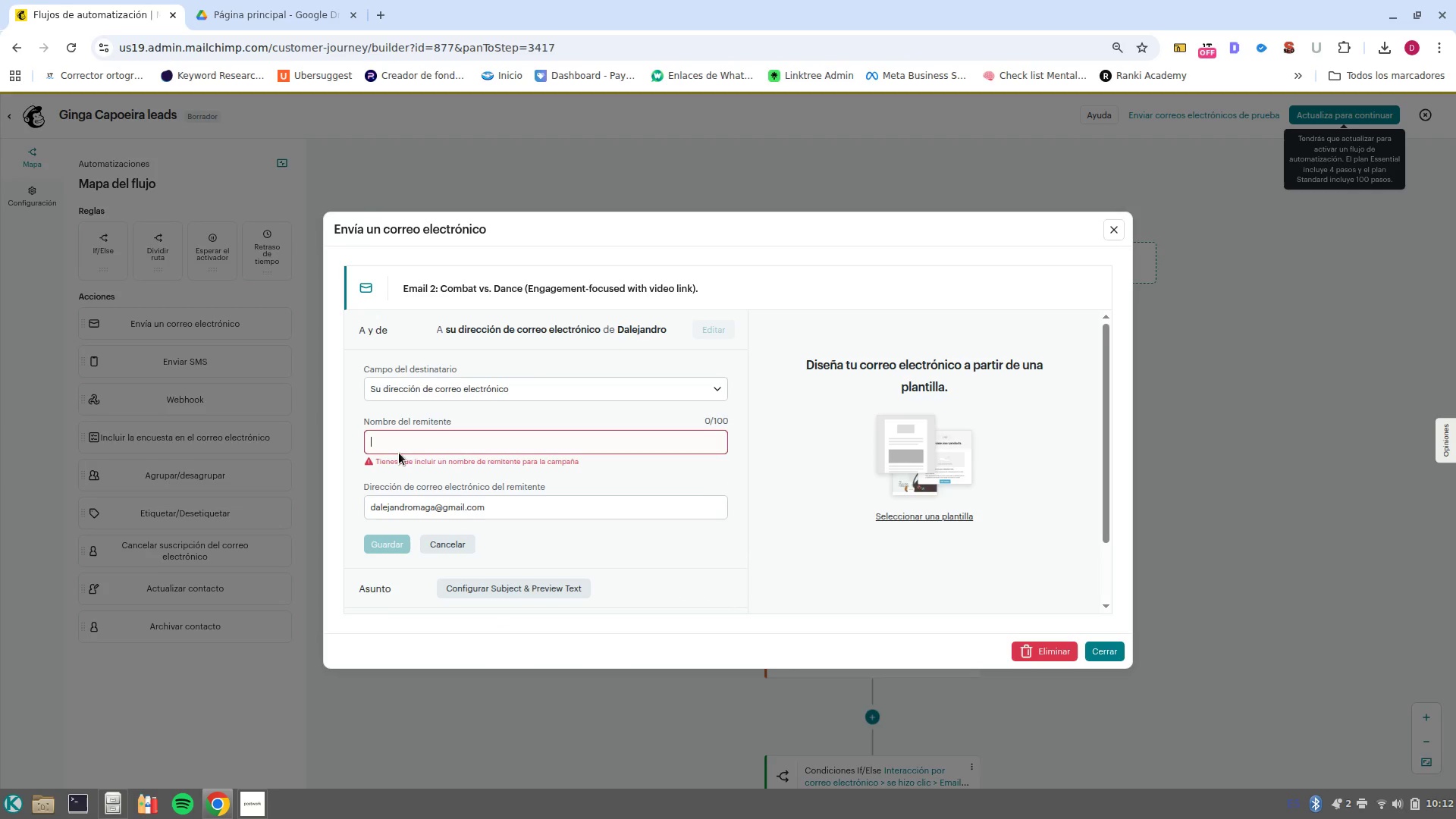 
key(Control+V)
 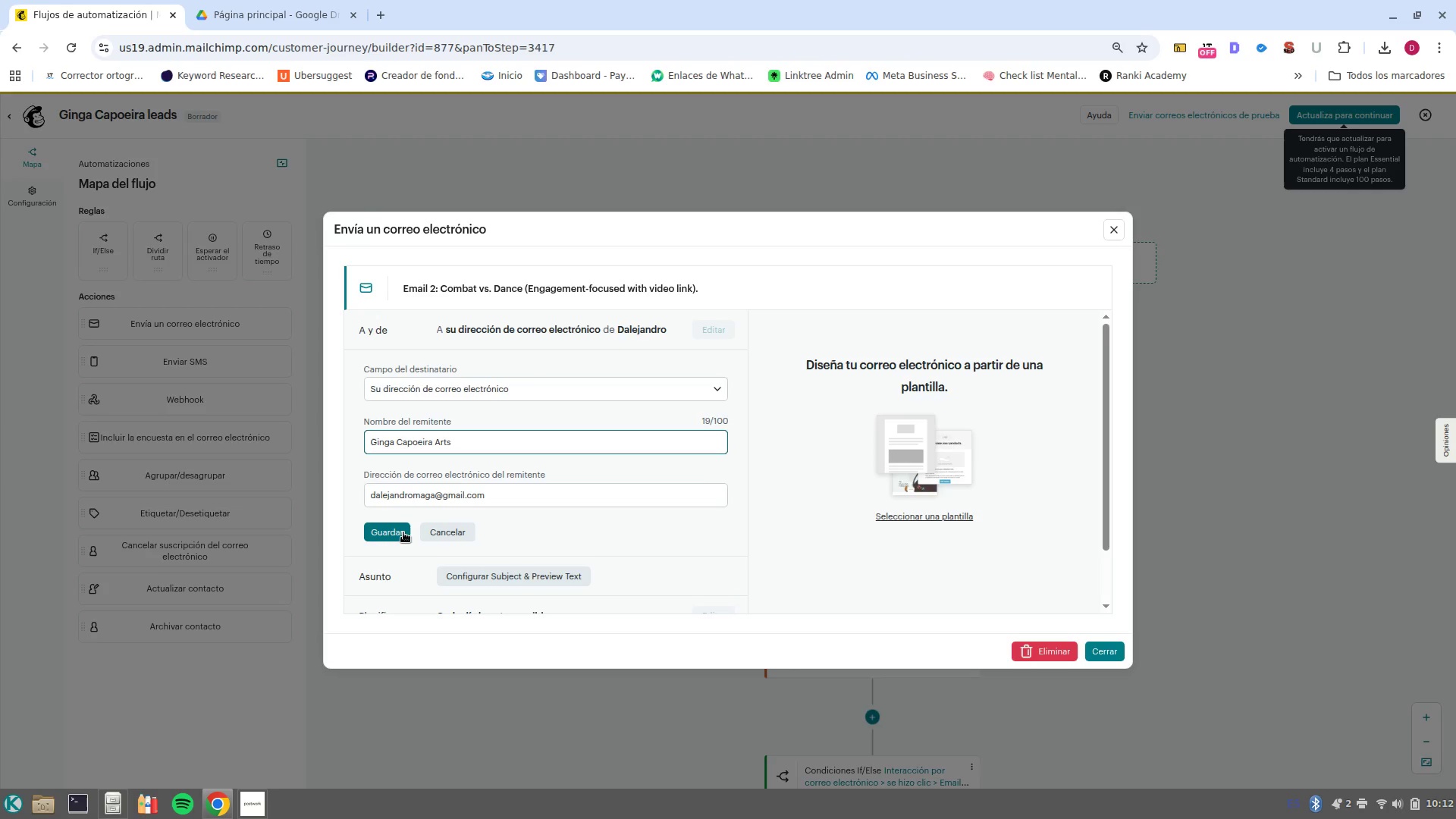 
left_click([403, 532])
 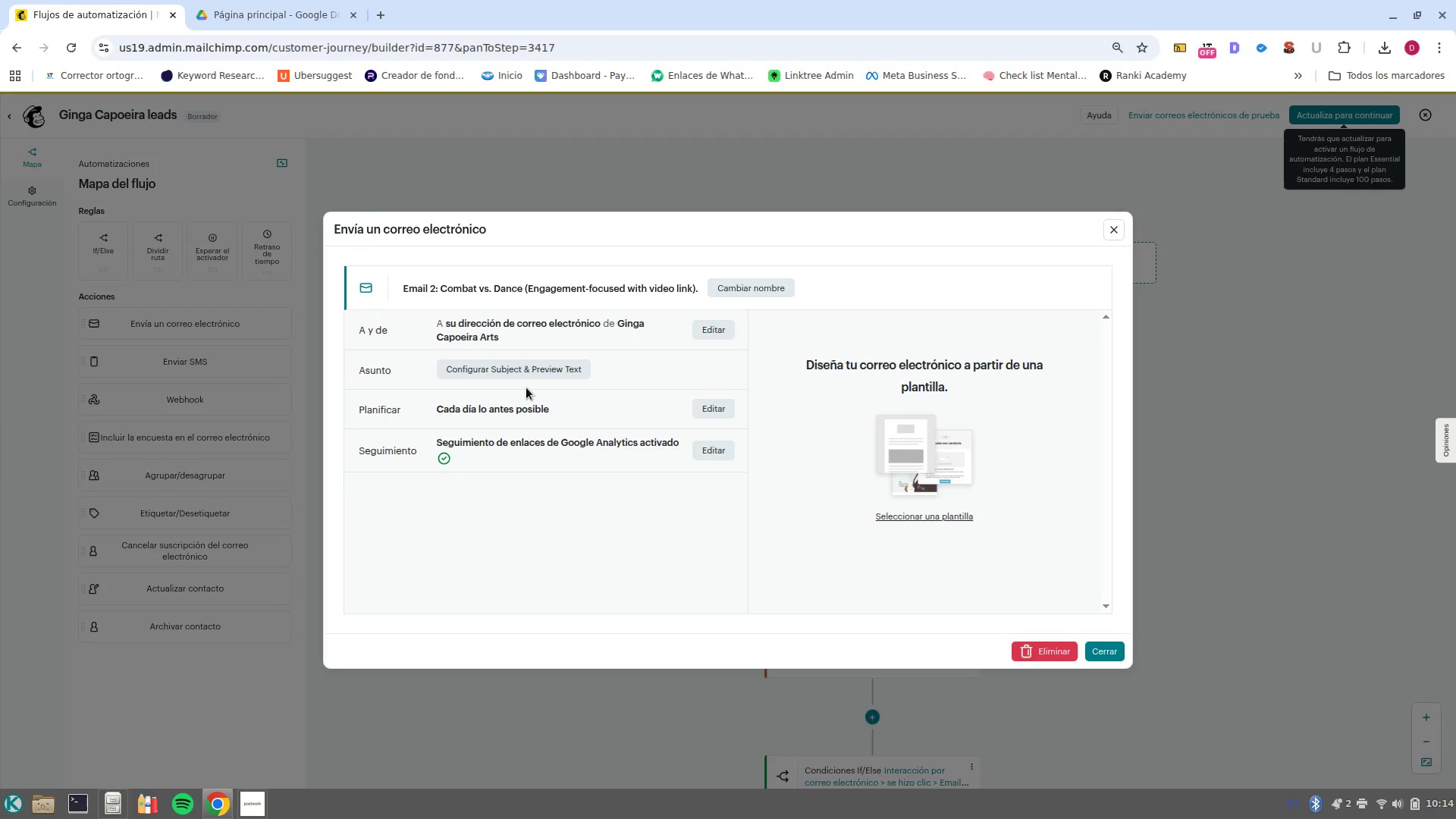 
wait(66.12)
 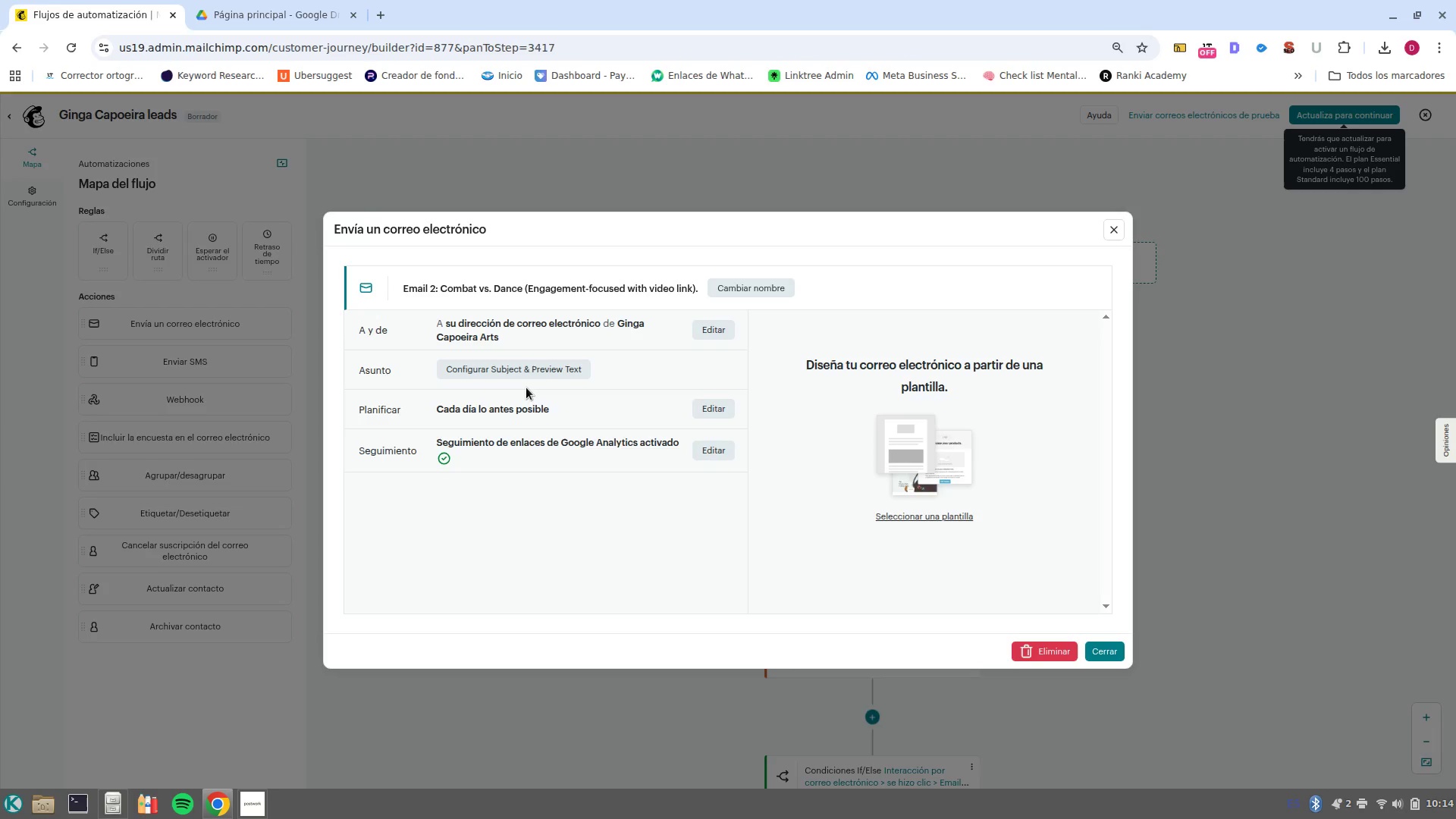 
left_click([517, 366])
 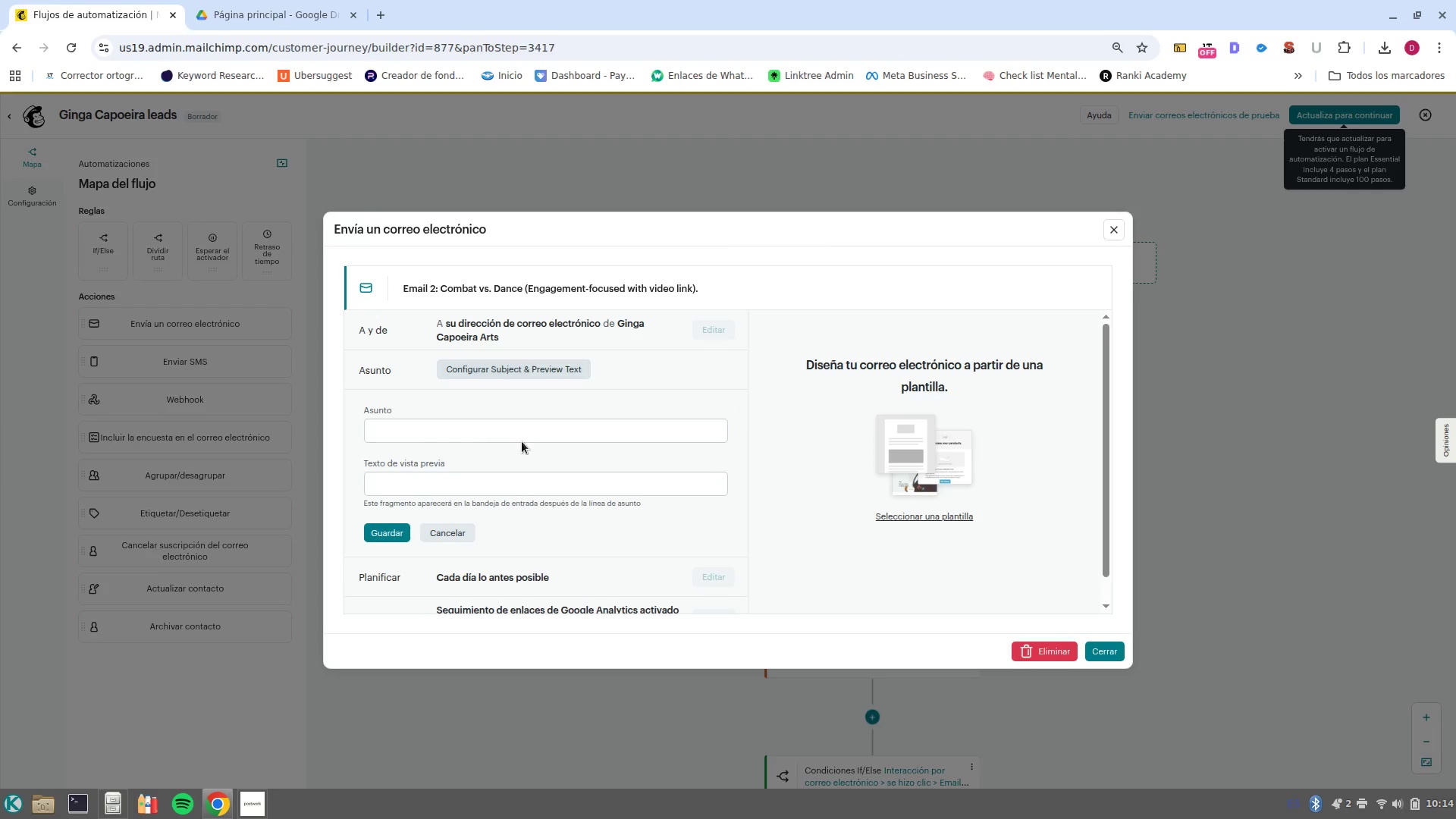 
left_click([522, 441])
 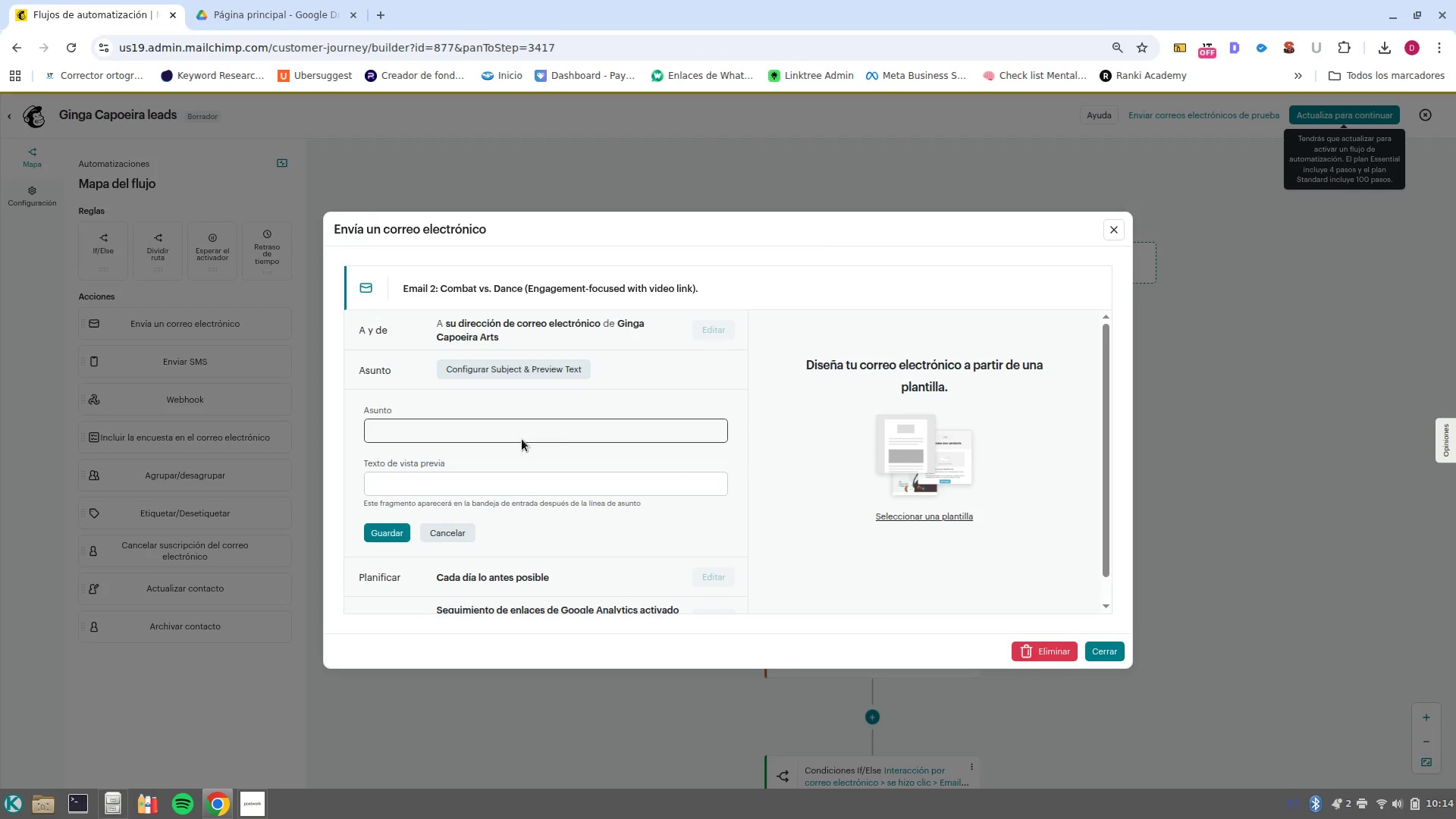 
left_click([522, 439])
 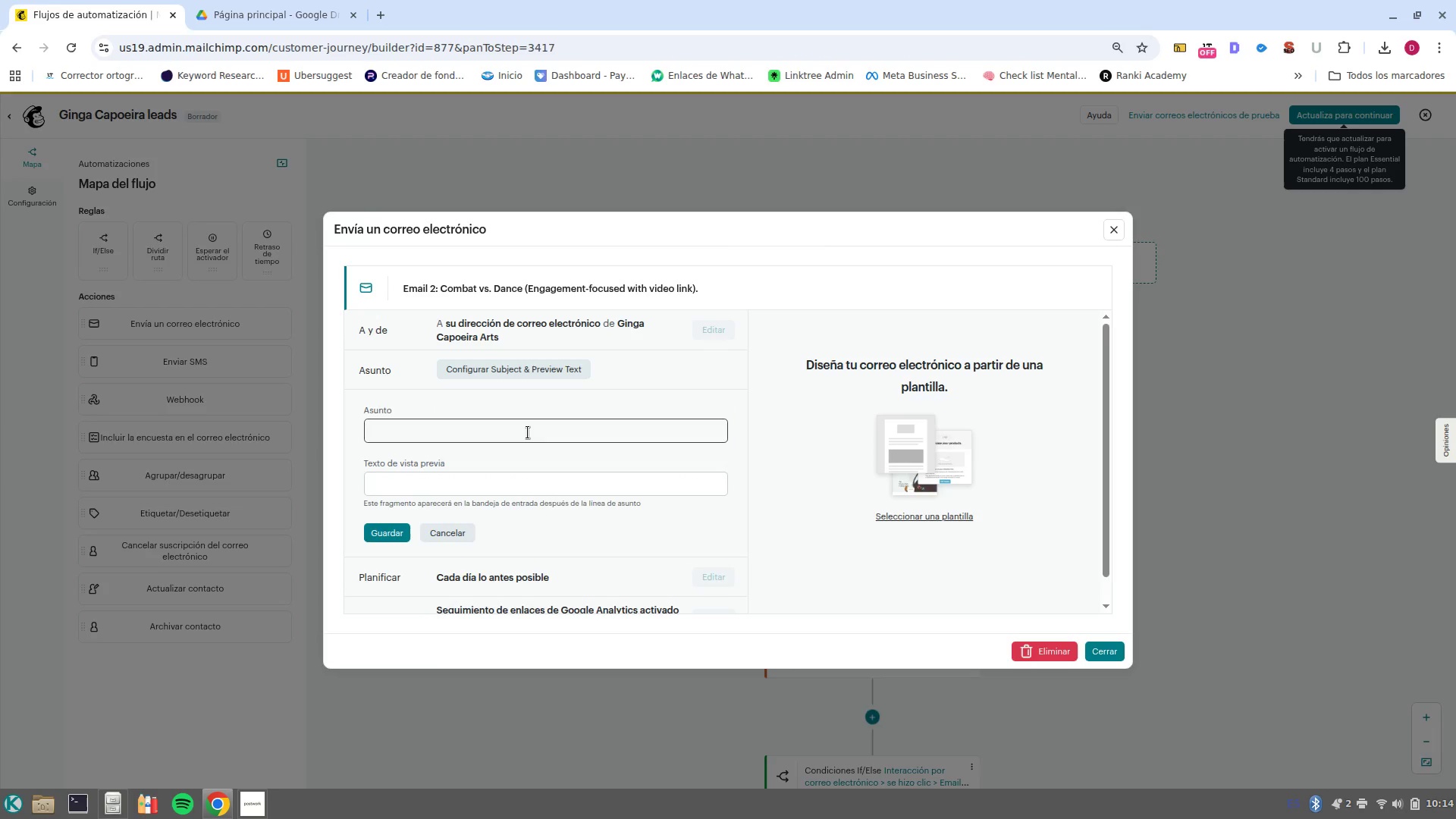 
left_click([528, 432])
 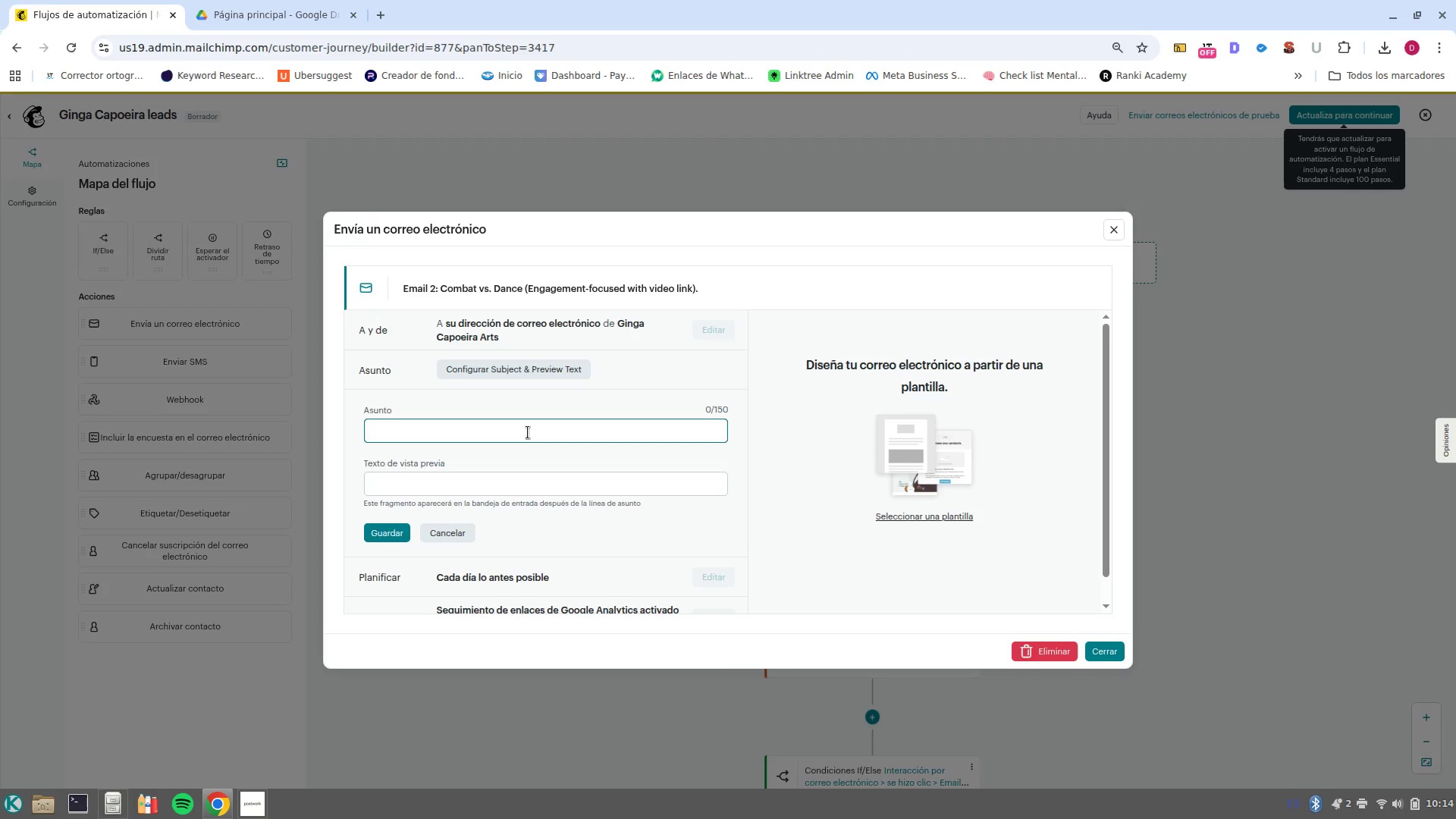 
type(Combat pr)
key(Backspace)
key(Backspace)
type(or Dance_ Ypo)
key(Backspace)
key(Backspace)
type(ou decide how to see it)
 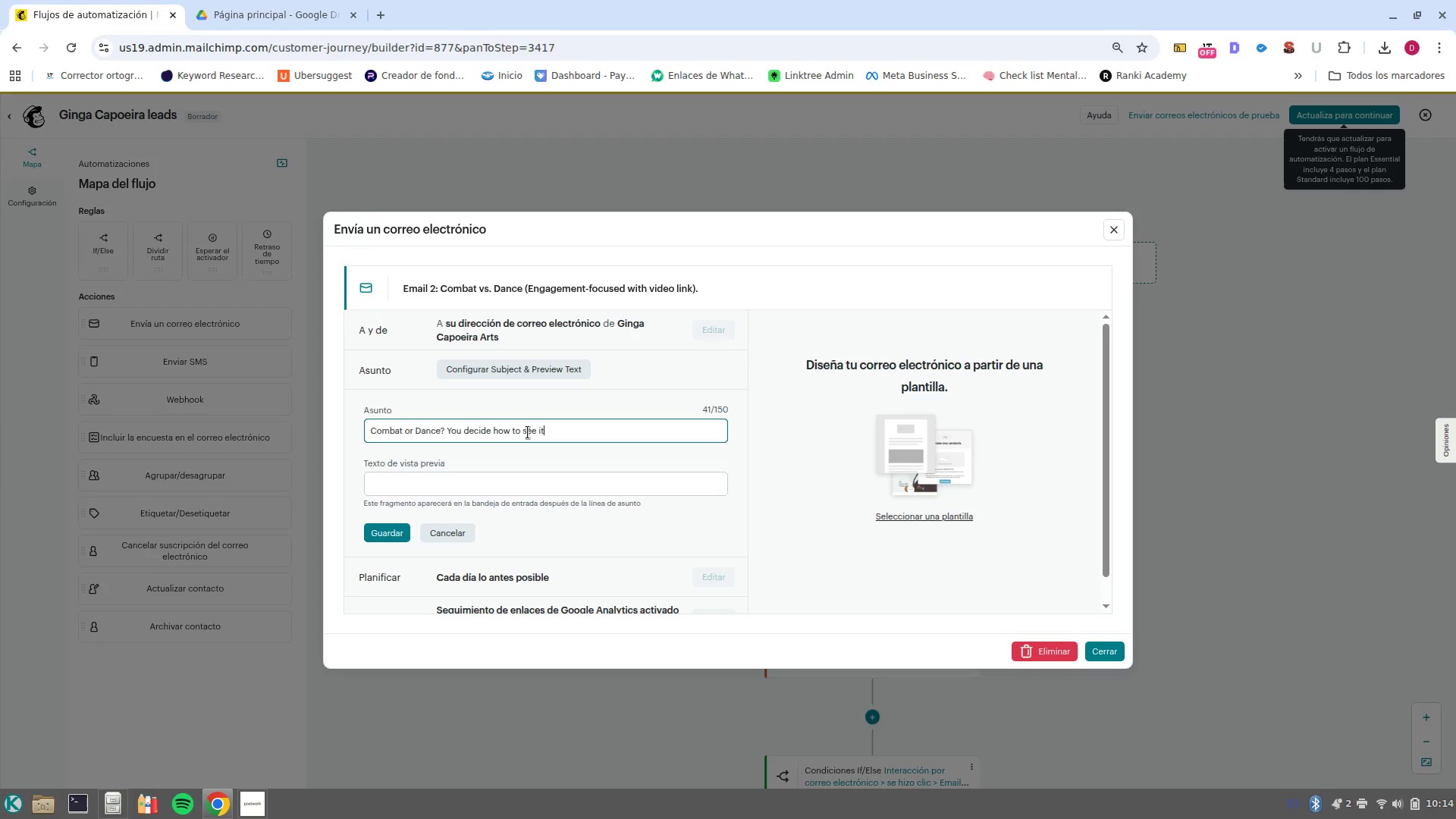 
left_click([532, 488])
 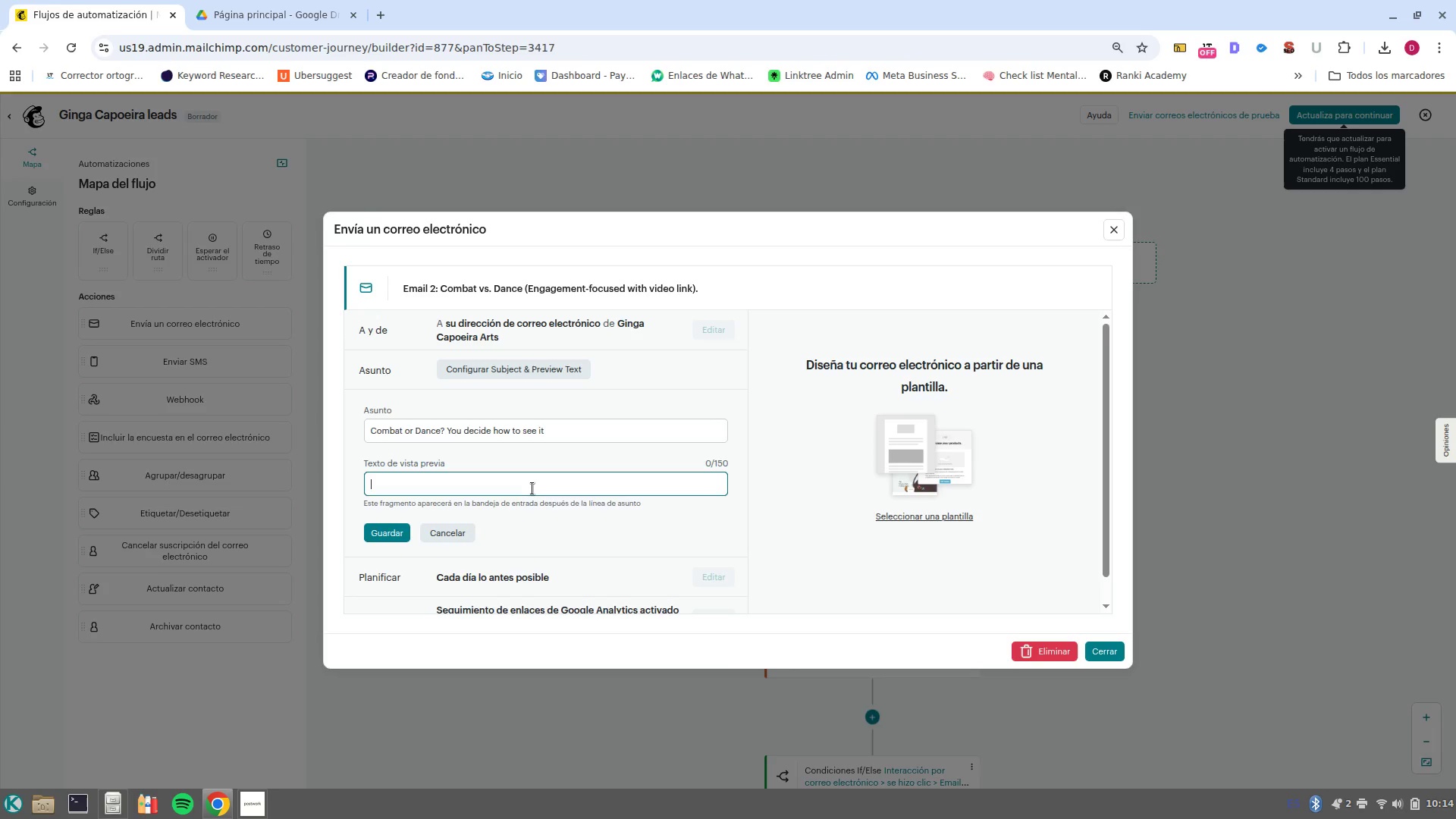 
type(See the balance between martial arts and rhythm in action)
 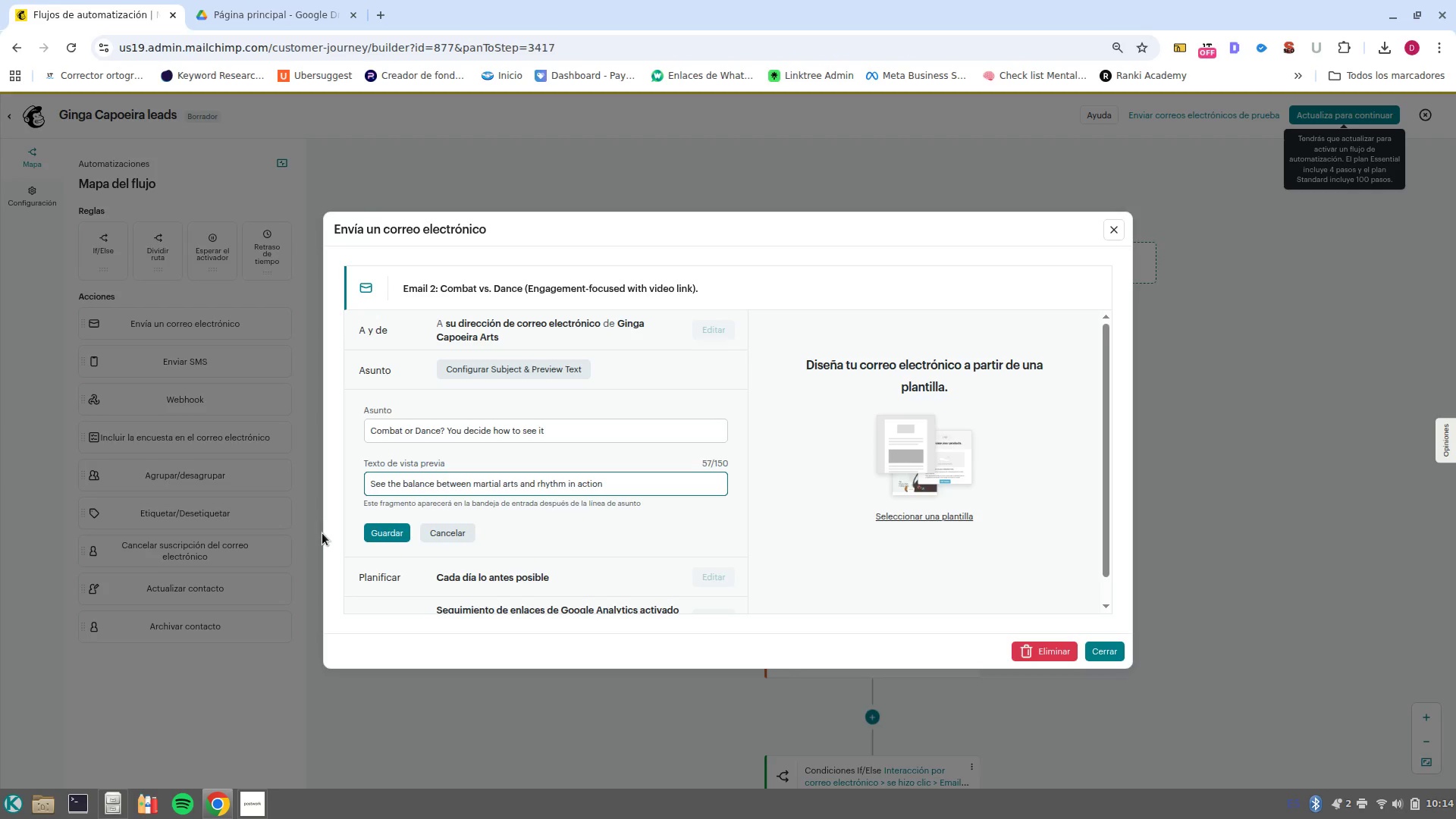 
left_click([447, 543])
 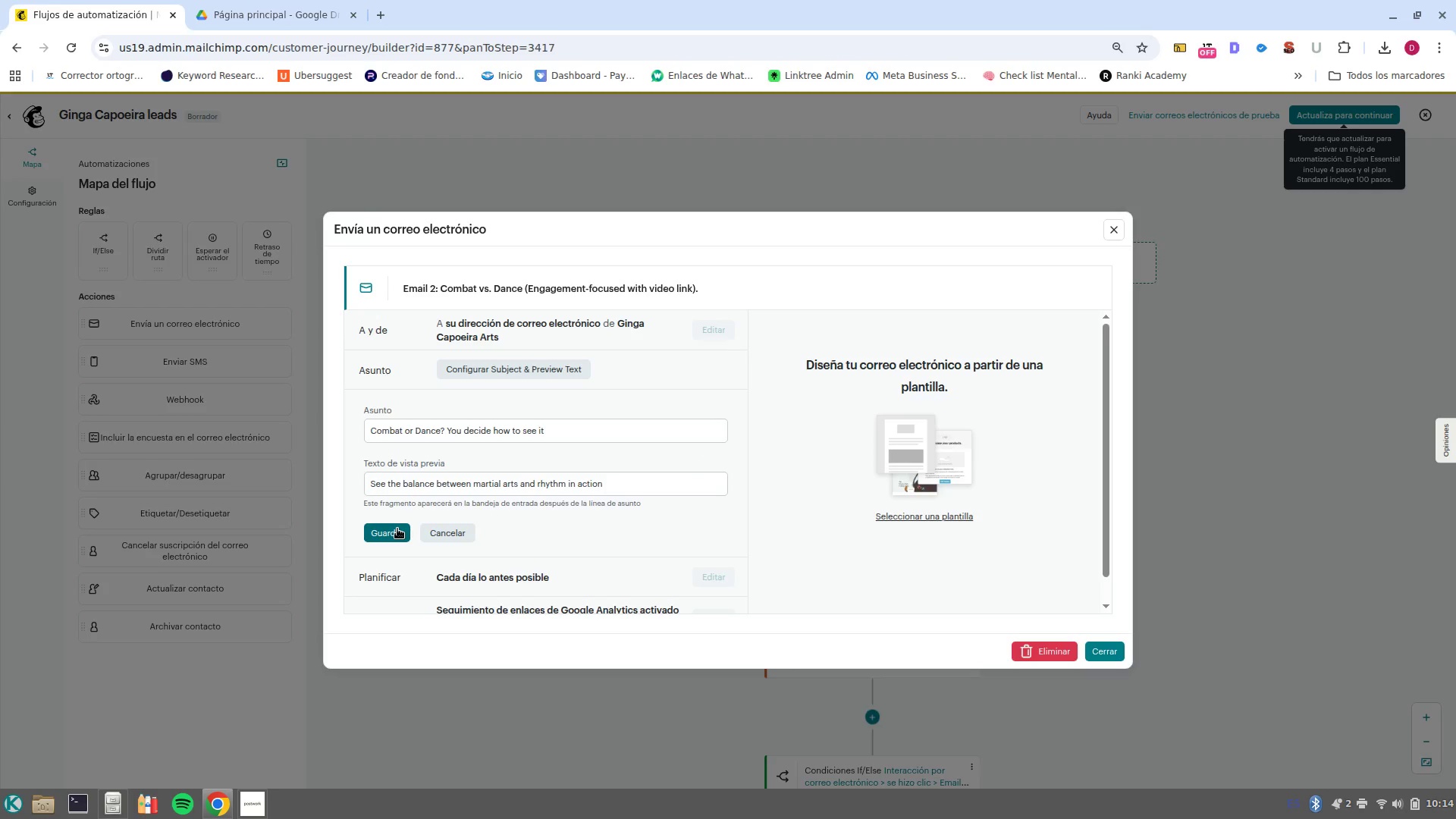 
left_click([397, 529])
 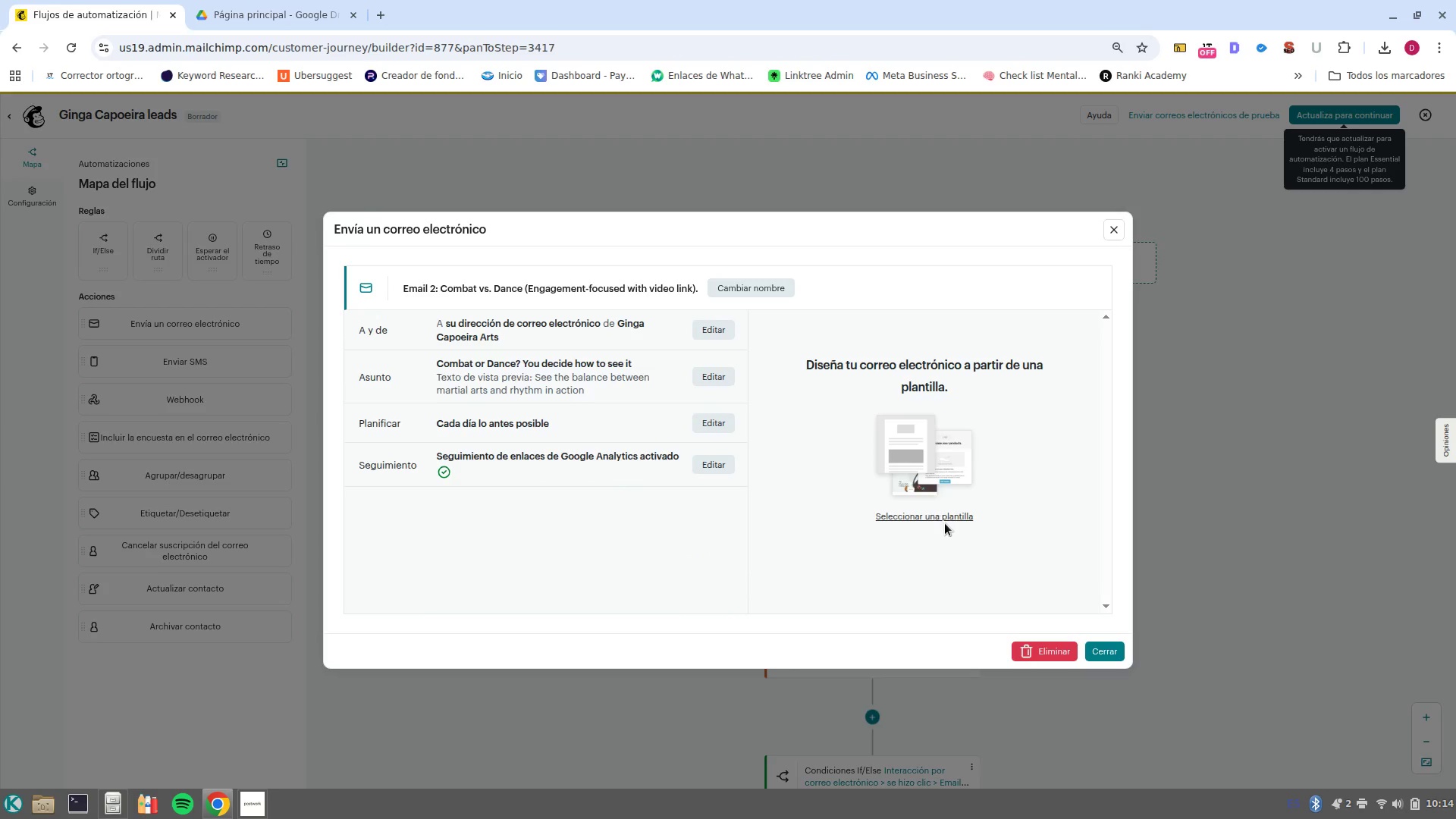 
left_click([934, 515])
 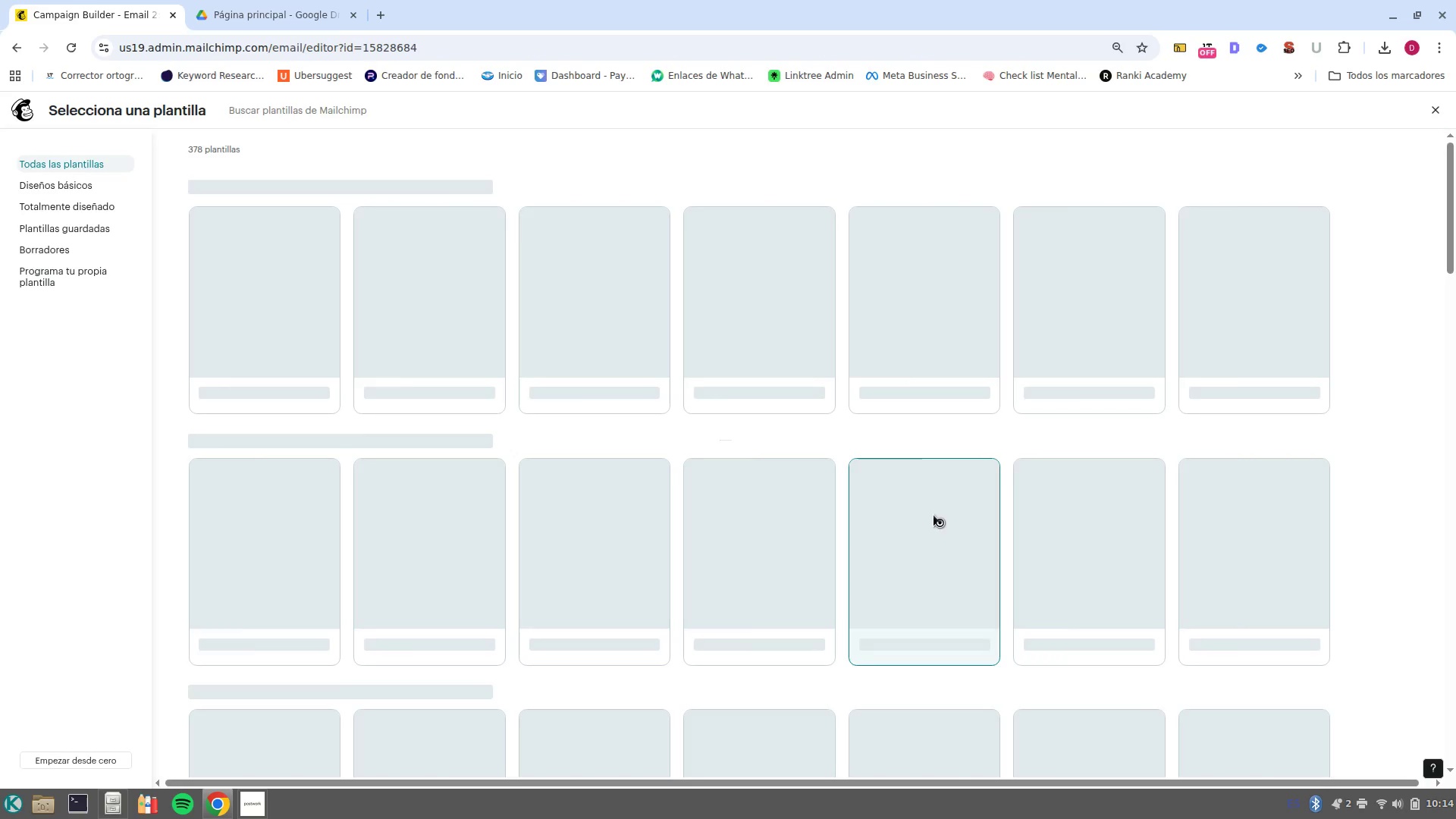 
wait(8.88)
 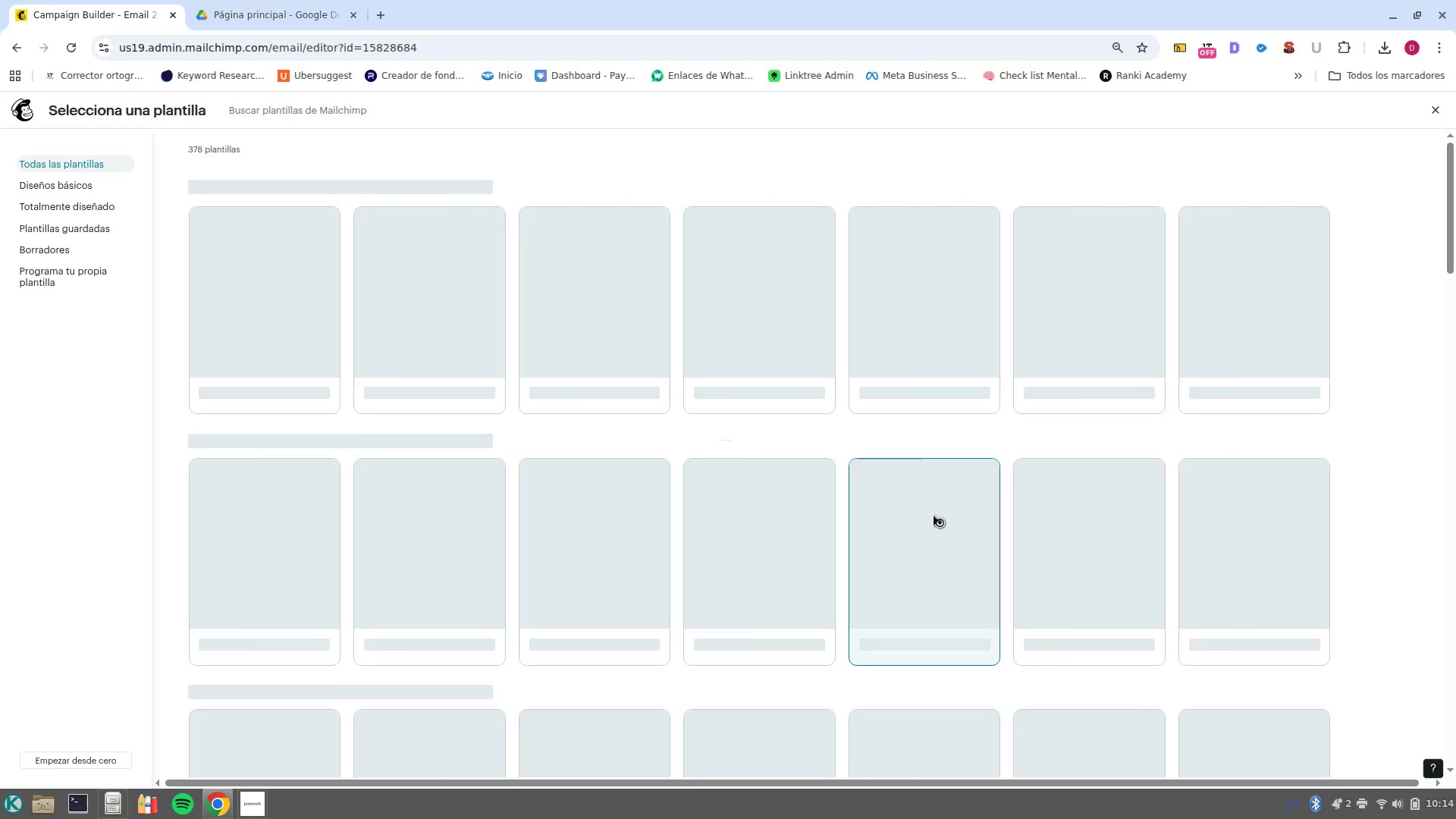 
mouse_move([283, 315])
 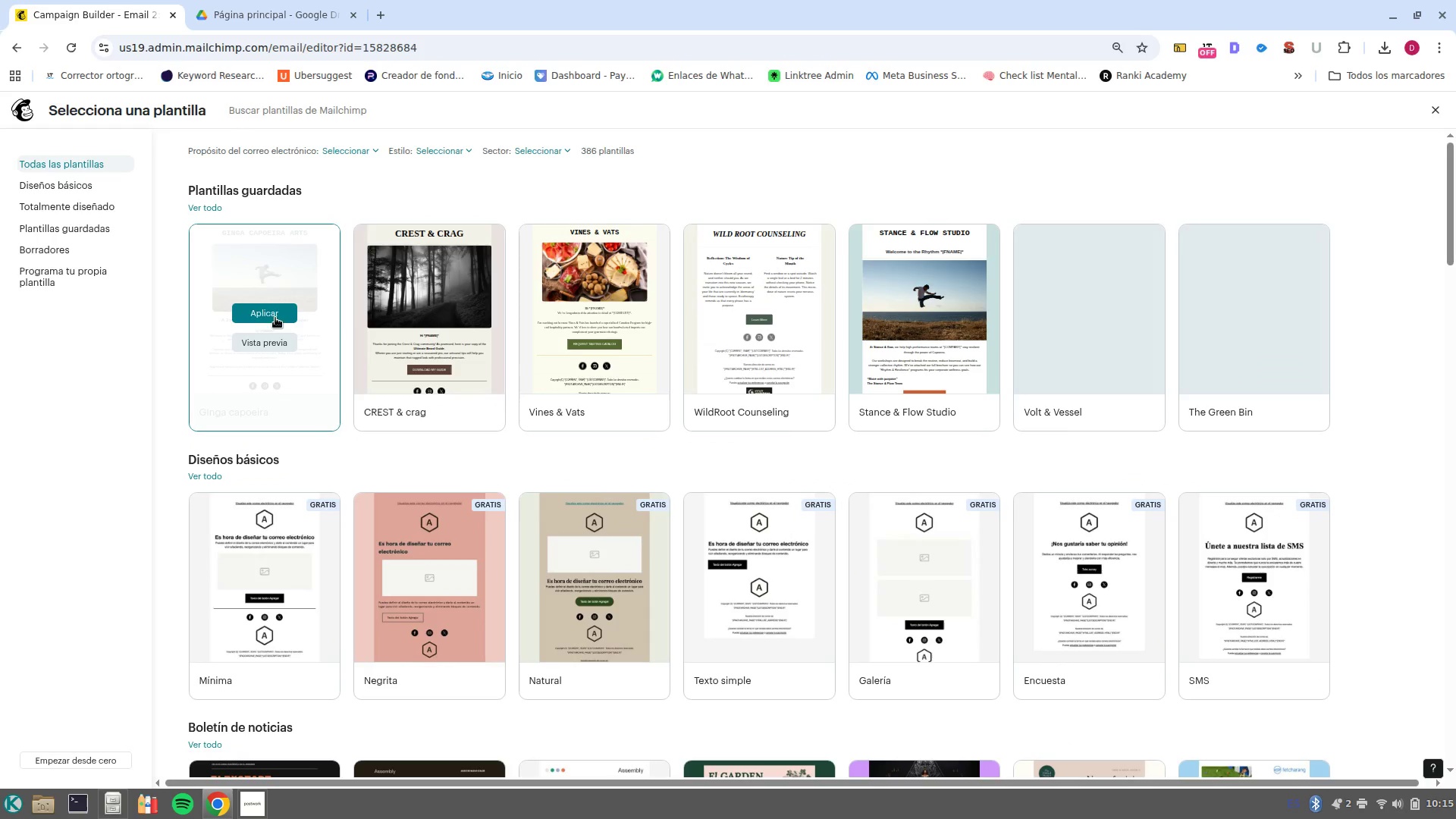 
left_click([274, 316])
 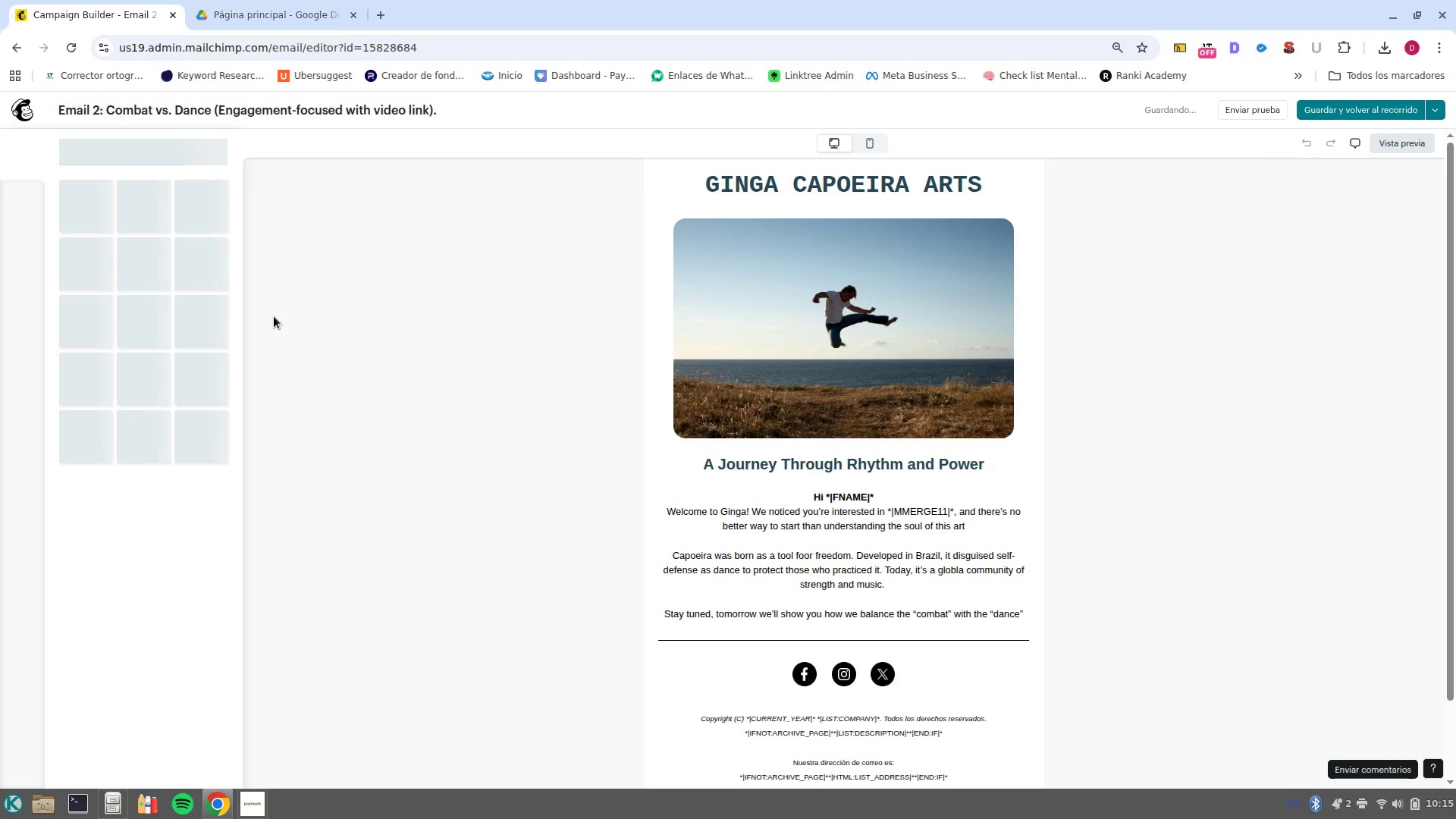 
scroll: coordinate [805, 558], scroll_direction: down, amount: 3.0
 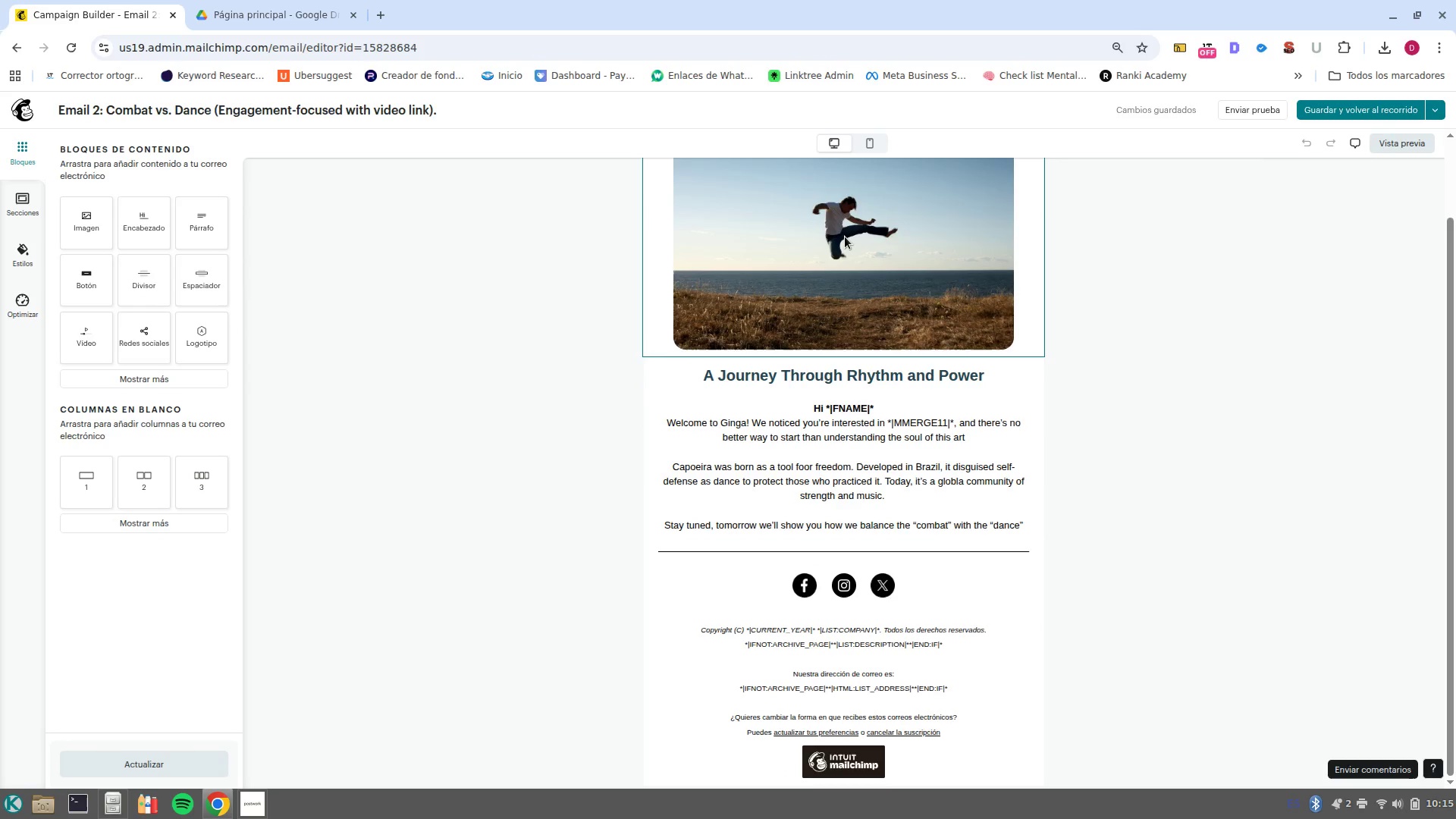 
wait(8.85)
 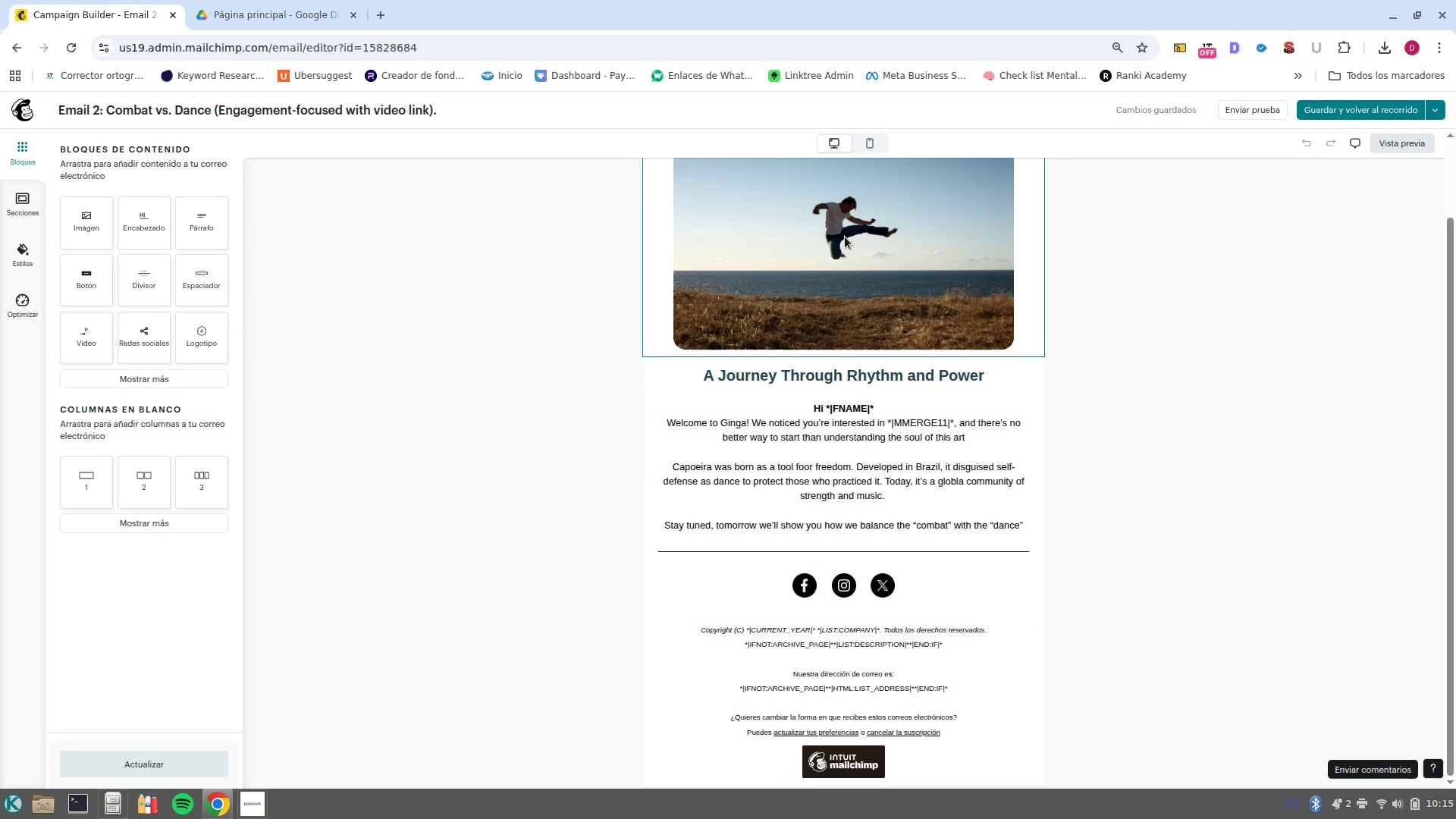 
double_click([857, 378])
 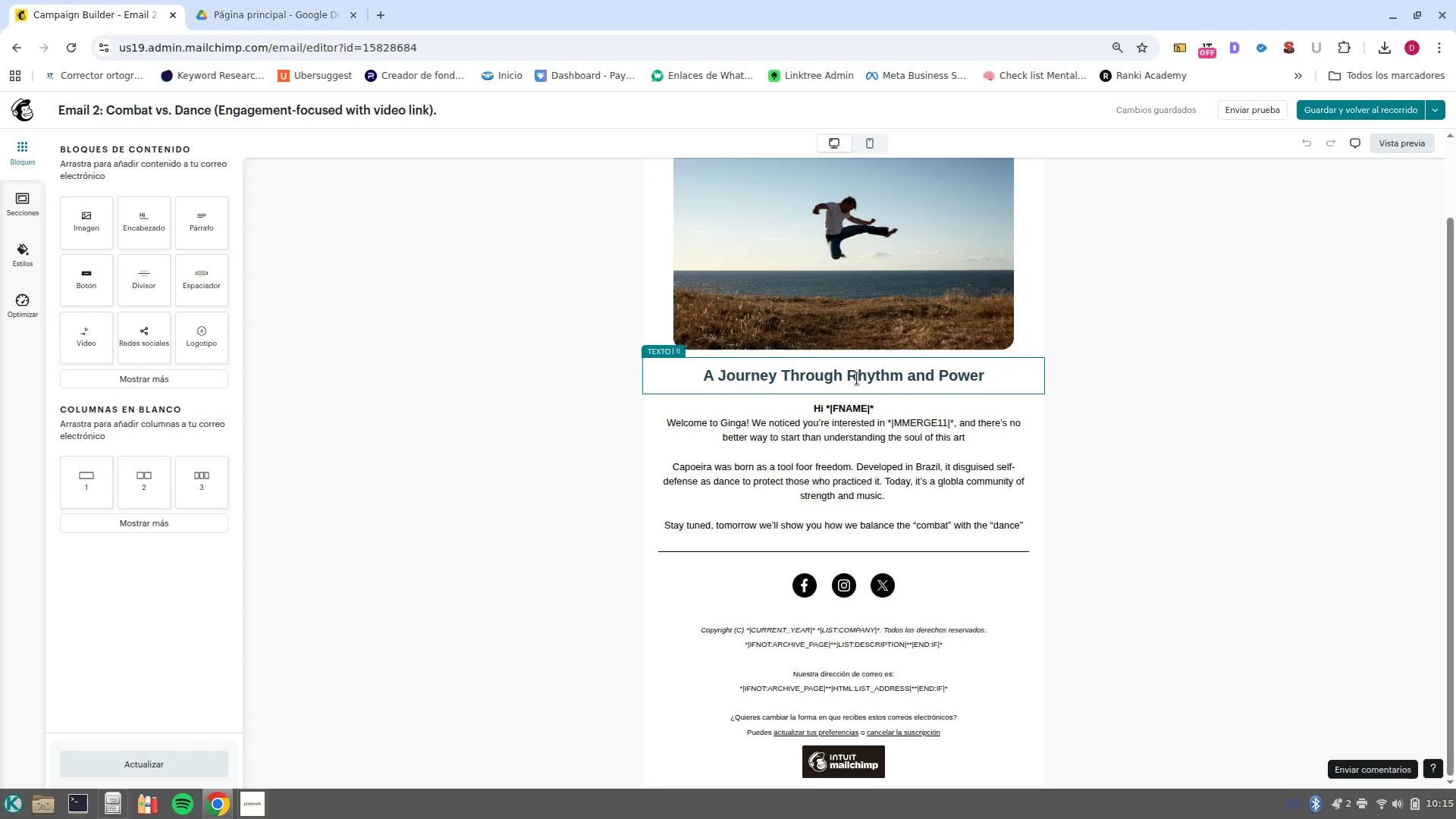 
left_click([857, 378])
 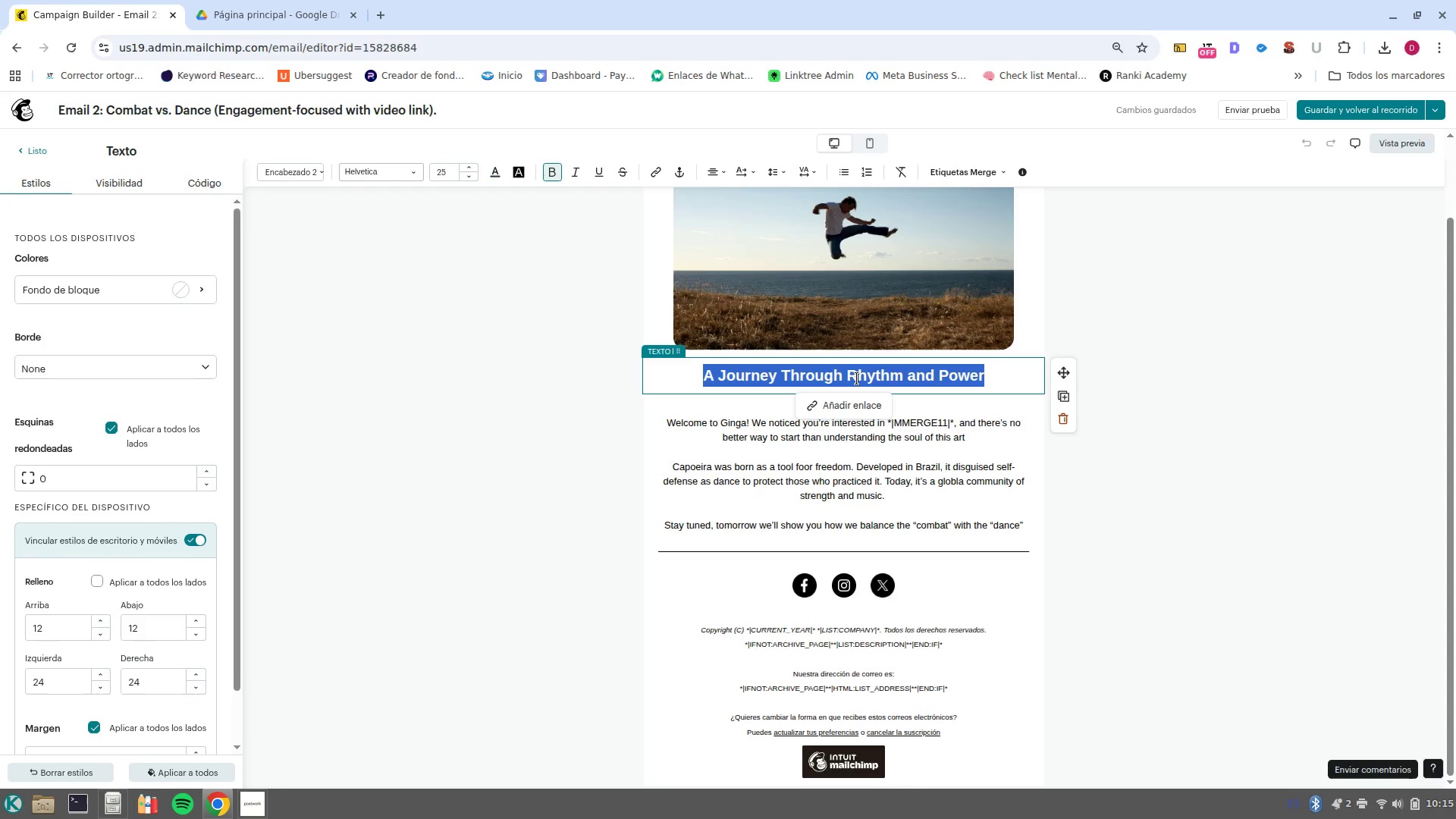 
type(The per)
key(Backspace)
key(Backspace)
key(Backspace)
type(Perfect Balance of Capoeira)
 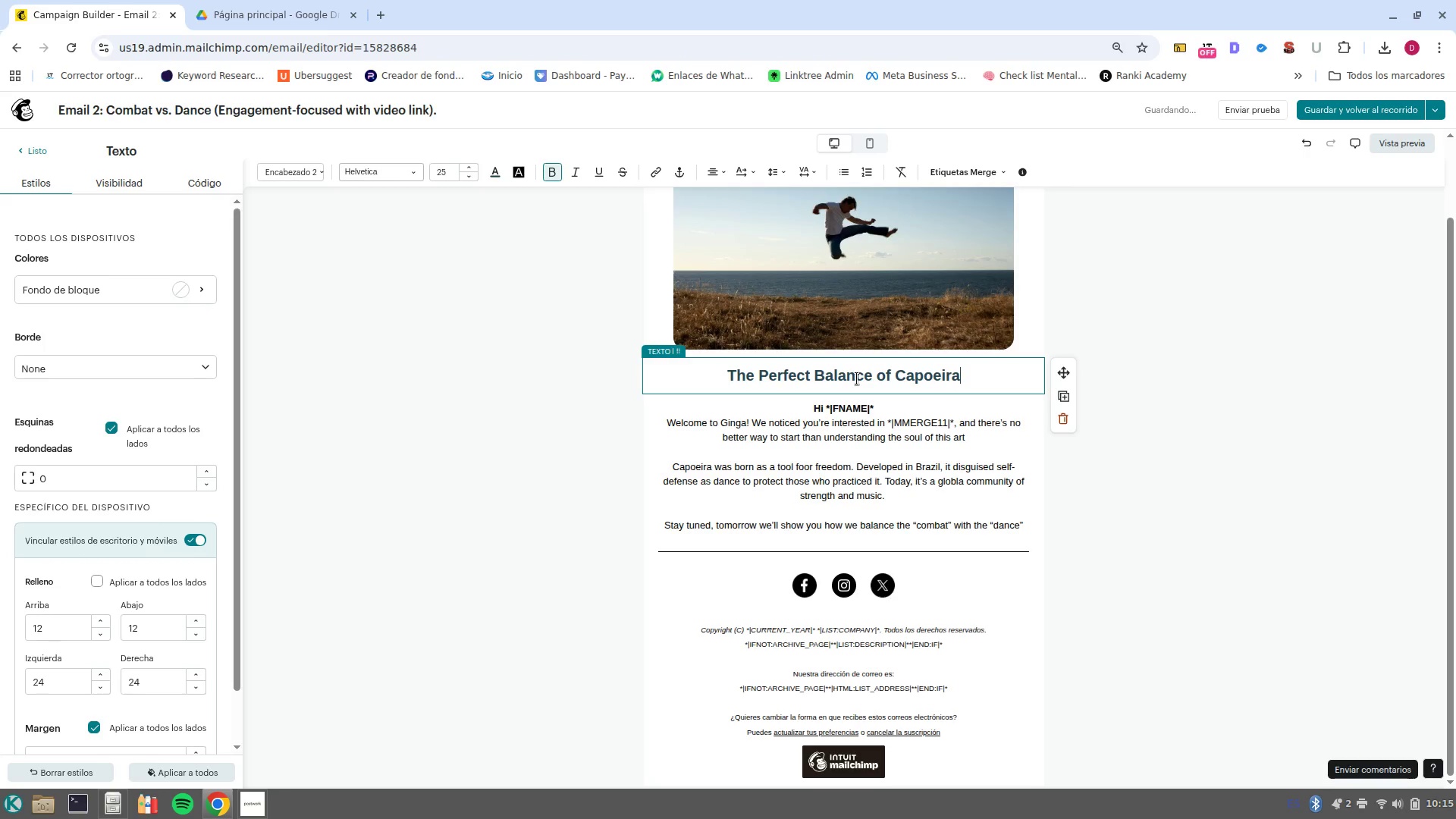 
wait(5.09)
 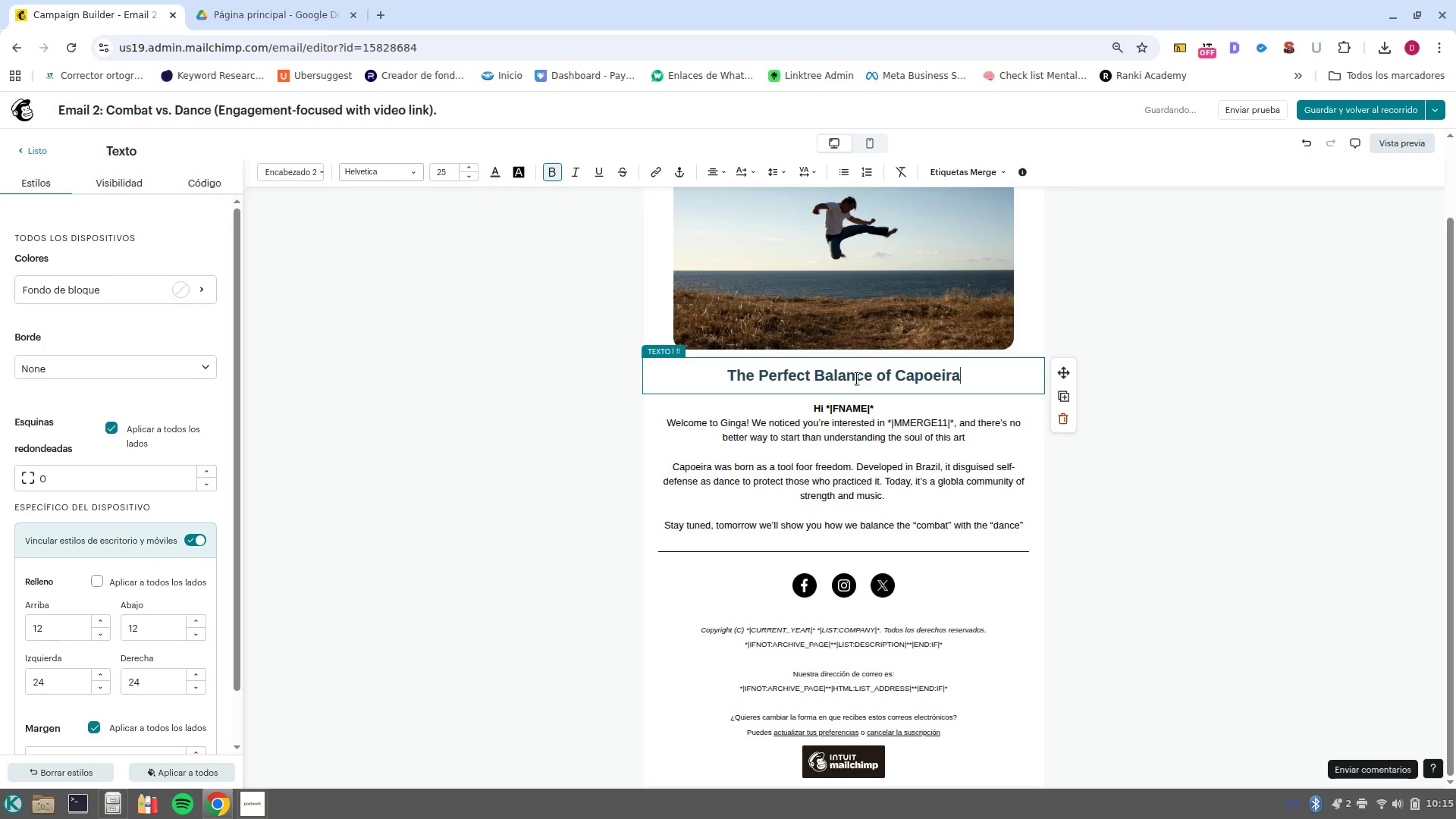 
left_click_drag(start_coordinate=[1028, 532], to_coordinate=[688, 406])
 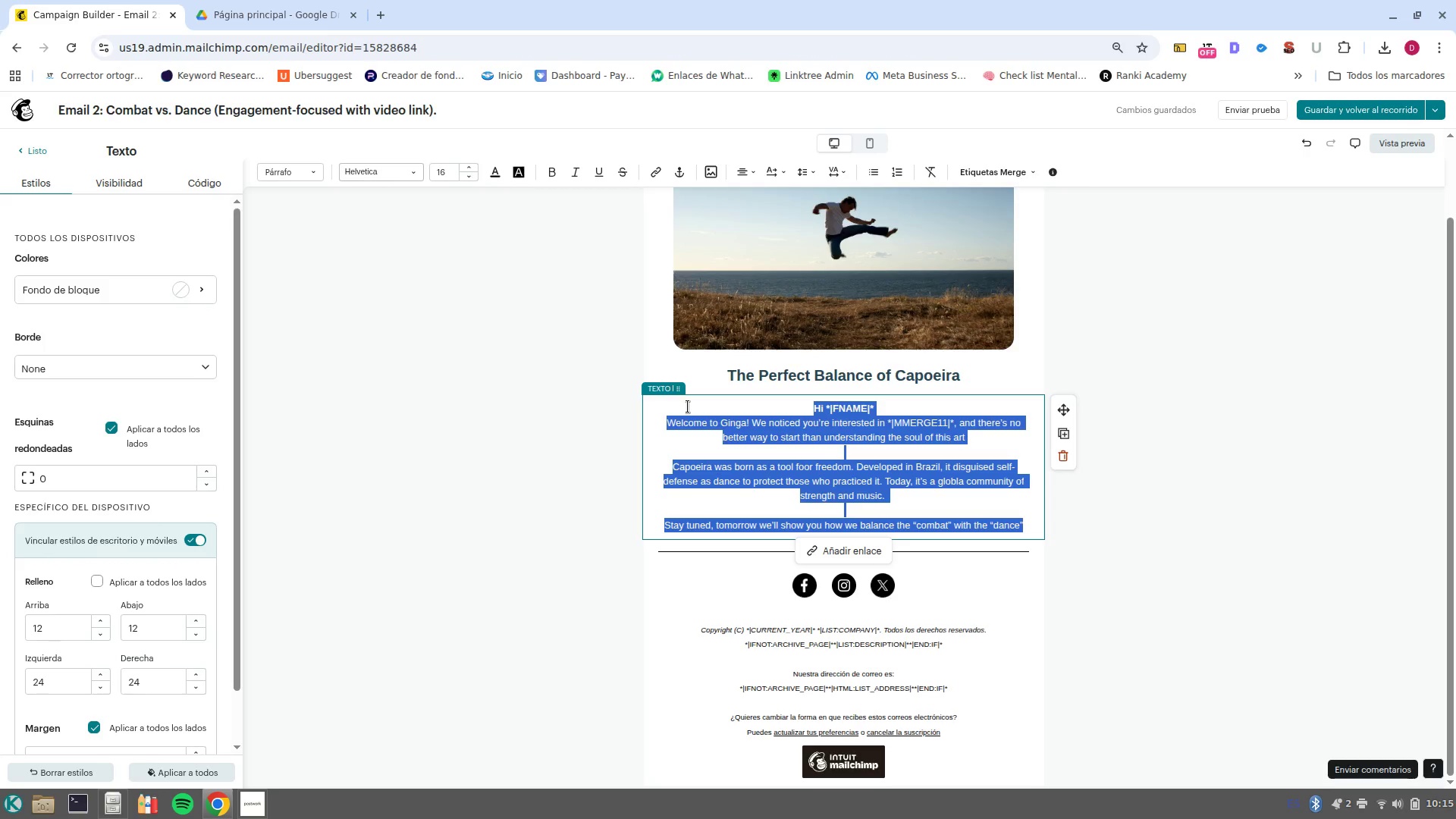 
wait(14.93)
 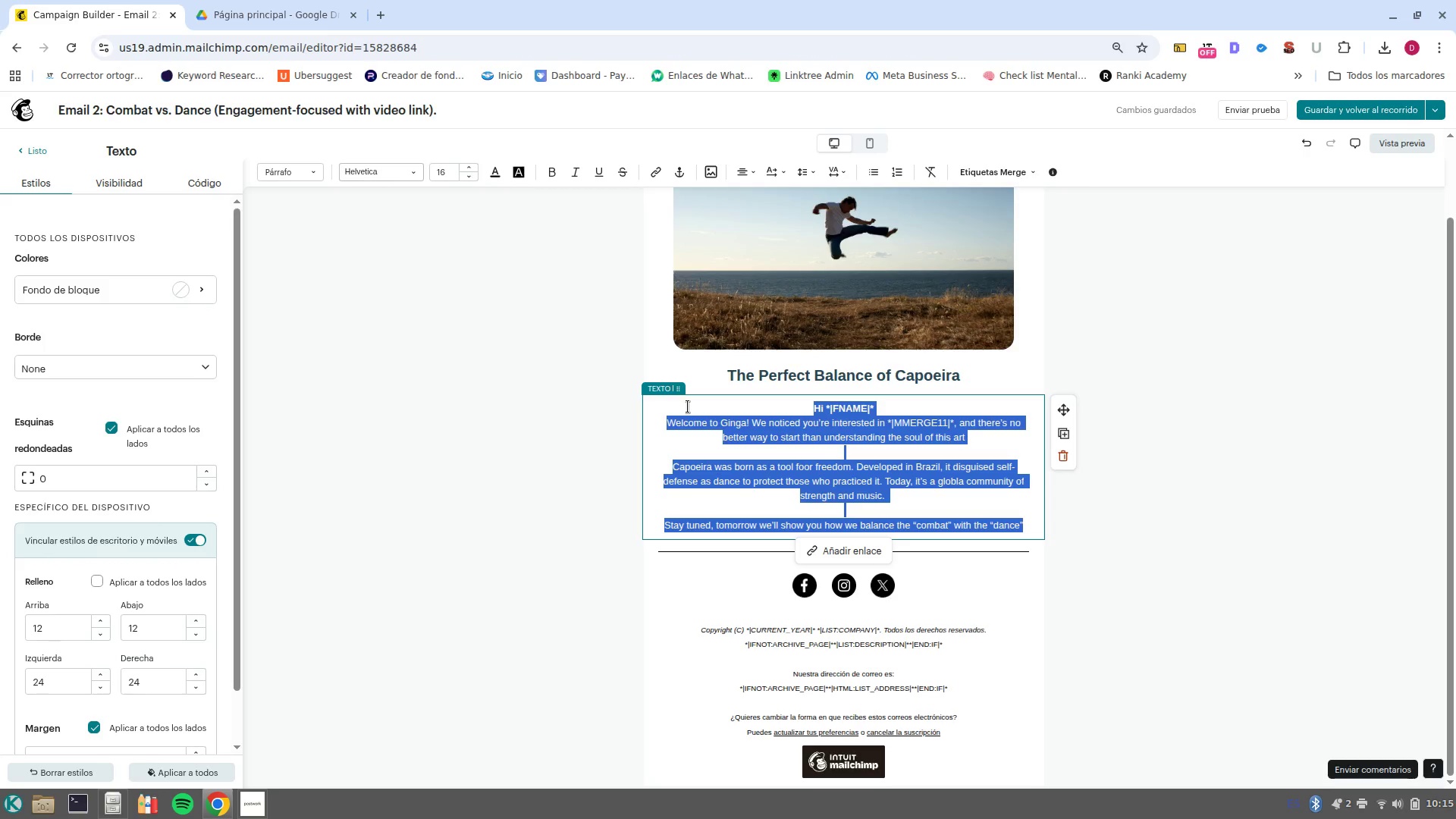 
left_click([1021, 507])
 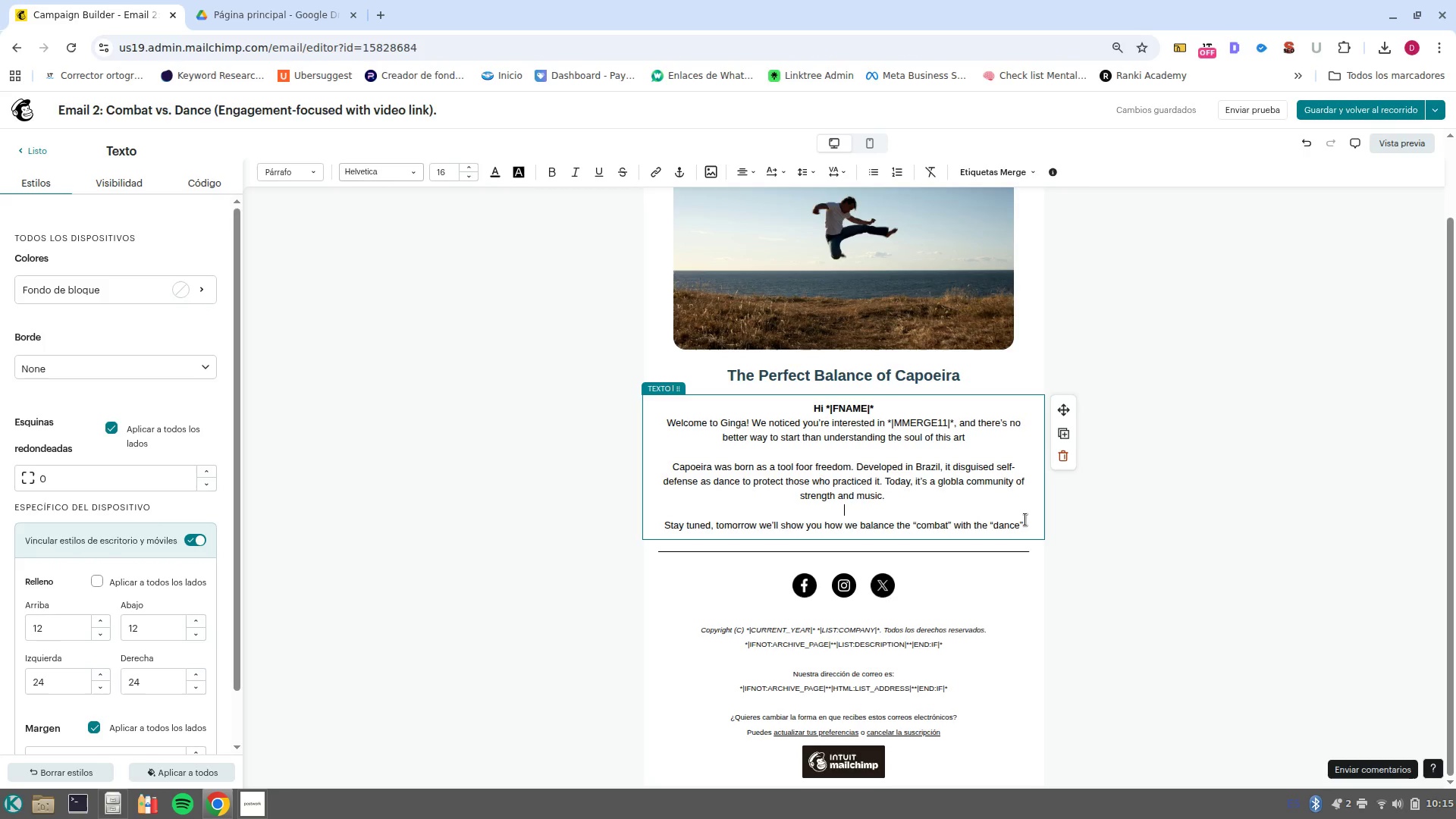 
left_click_drag(start_coordinate=[1021, 519], to_coordinate=[657, 424])
 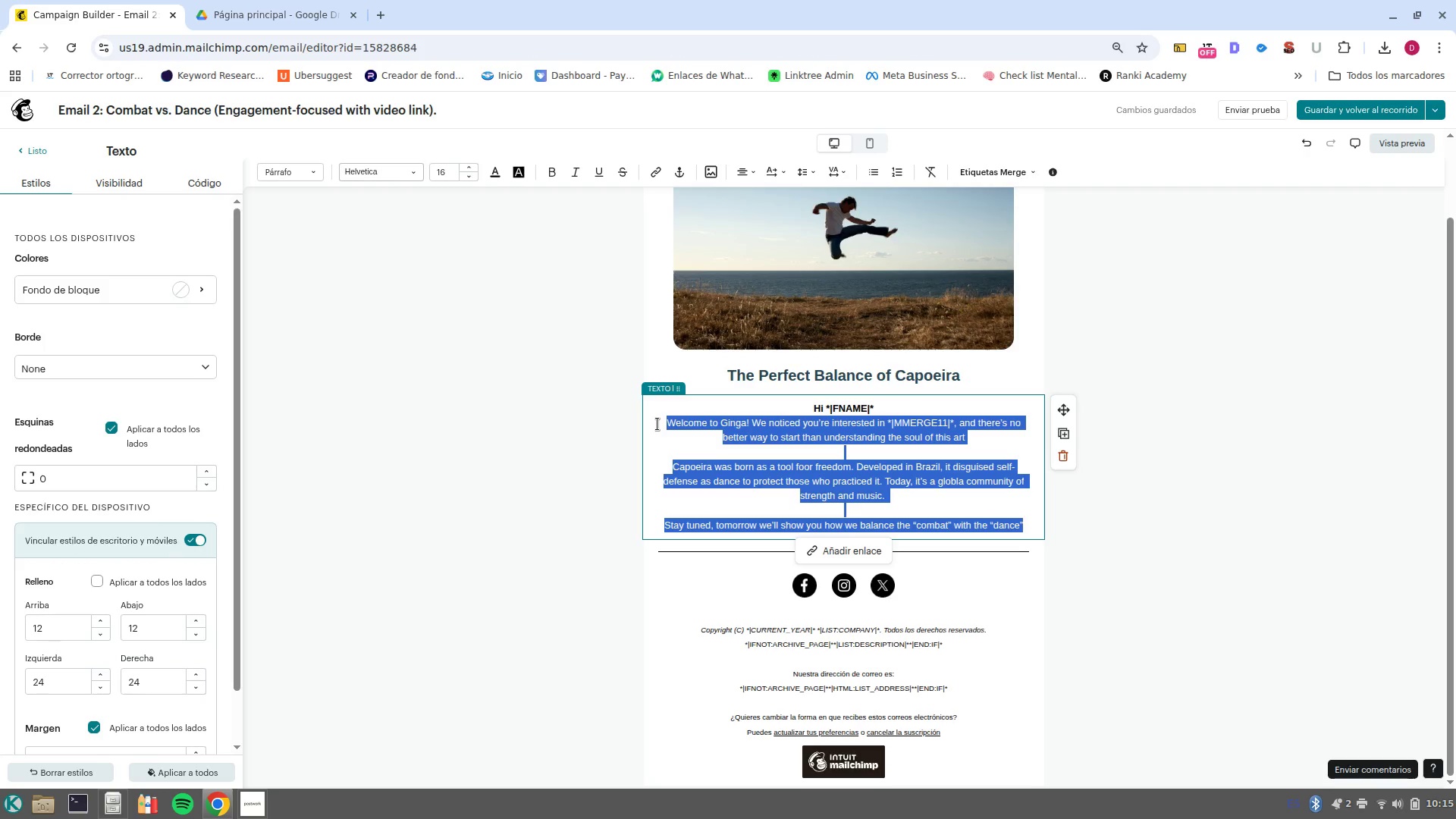 
key(Backspace)
type(What do you think_ It-s a art martial or a dance or could be both)
 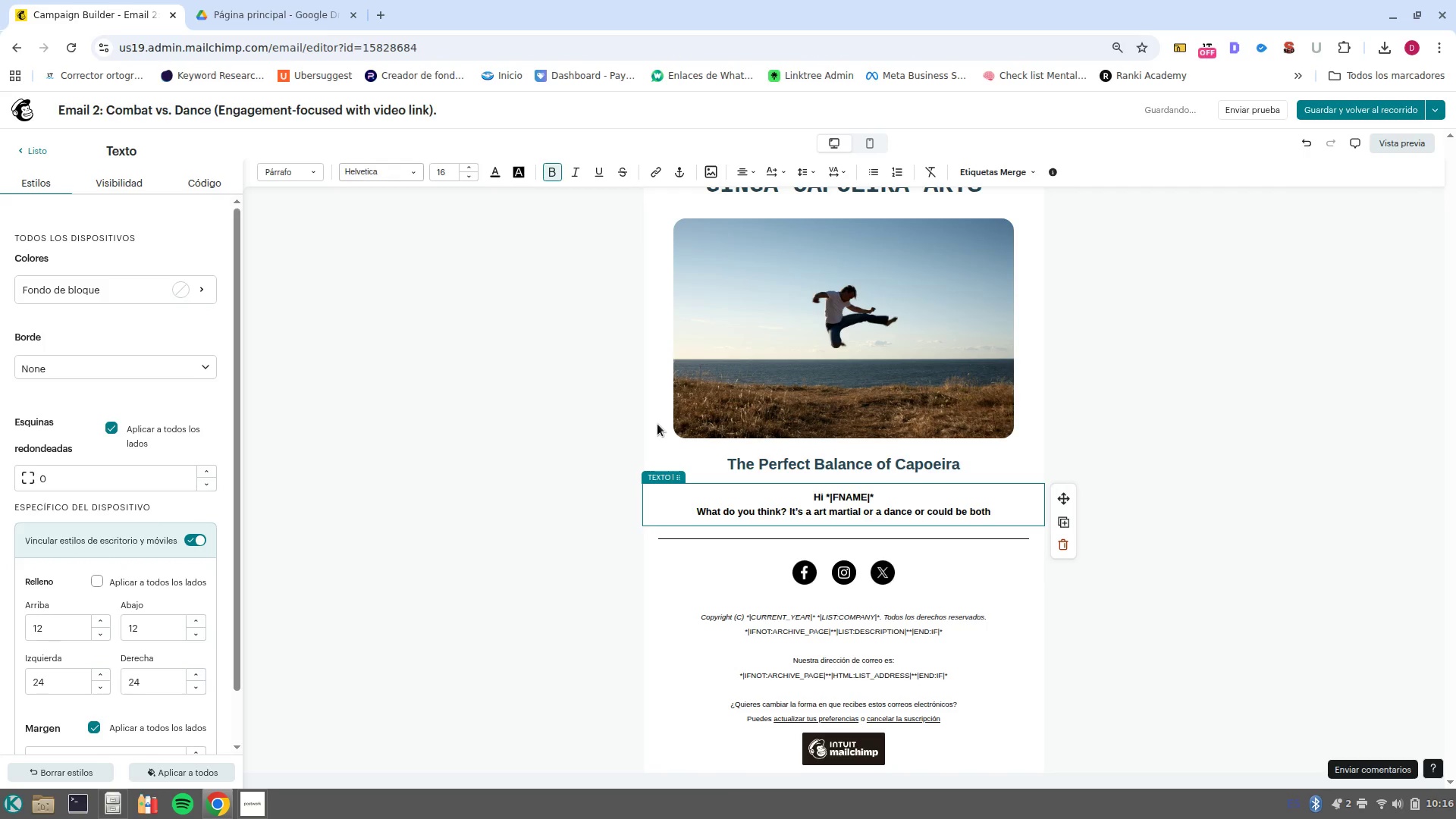 
hold_key(key=ShiftLeft, duration=0.39)
 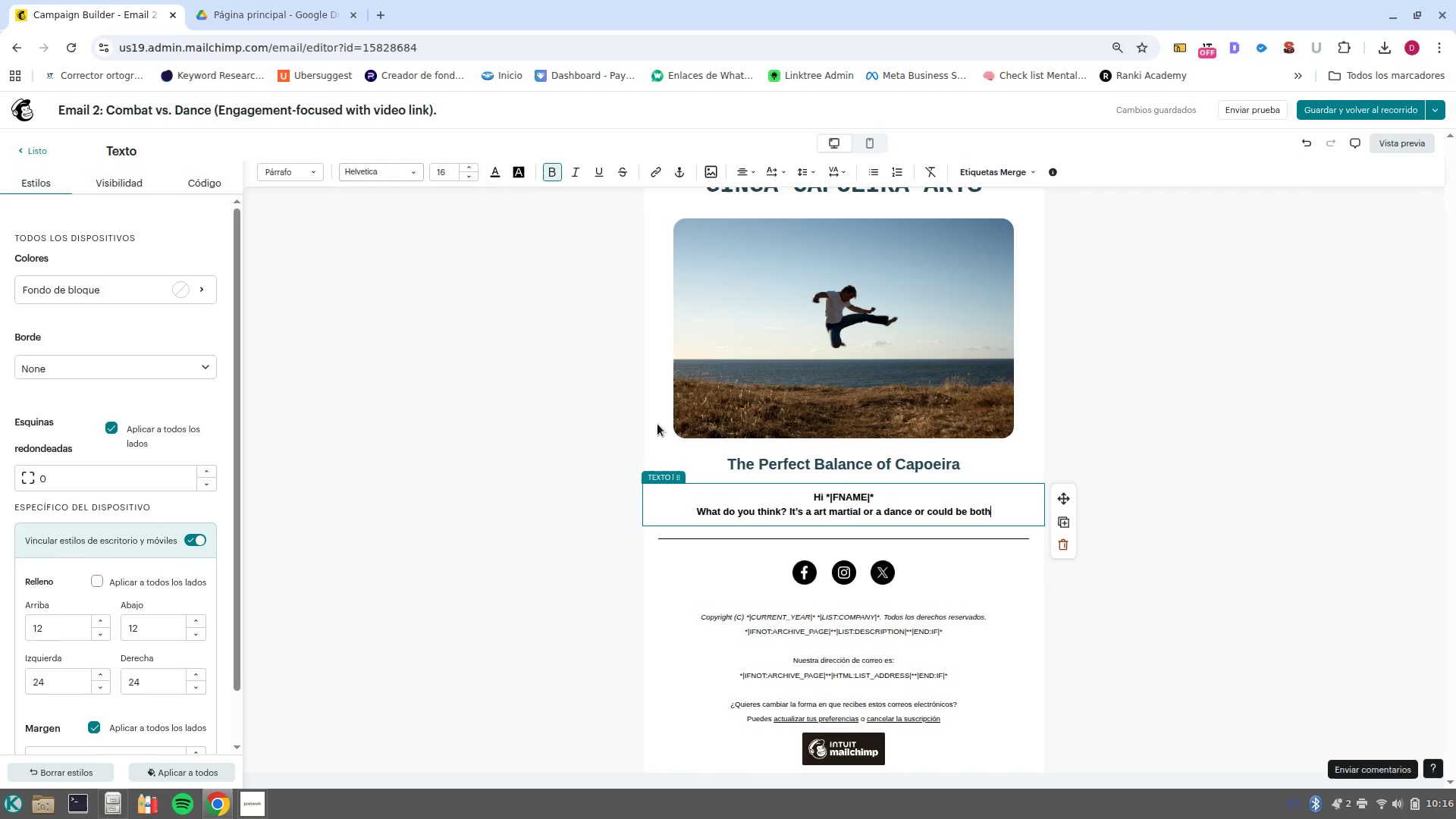 
wait(5.03)
 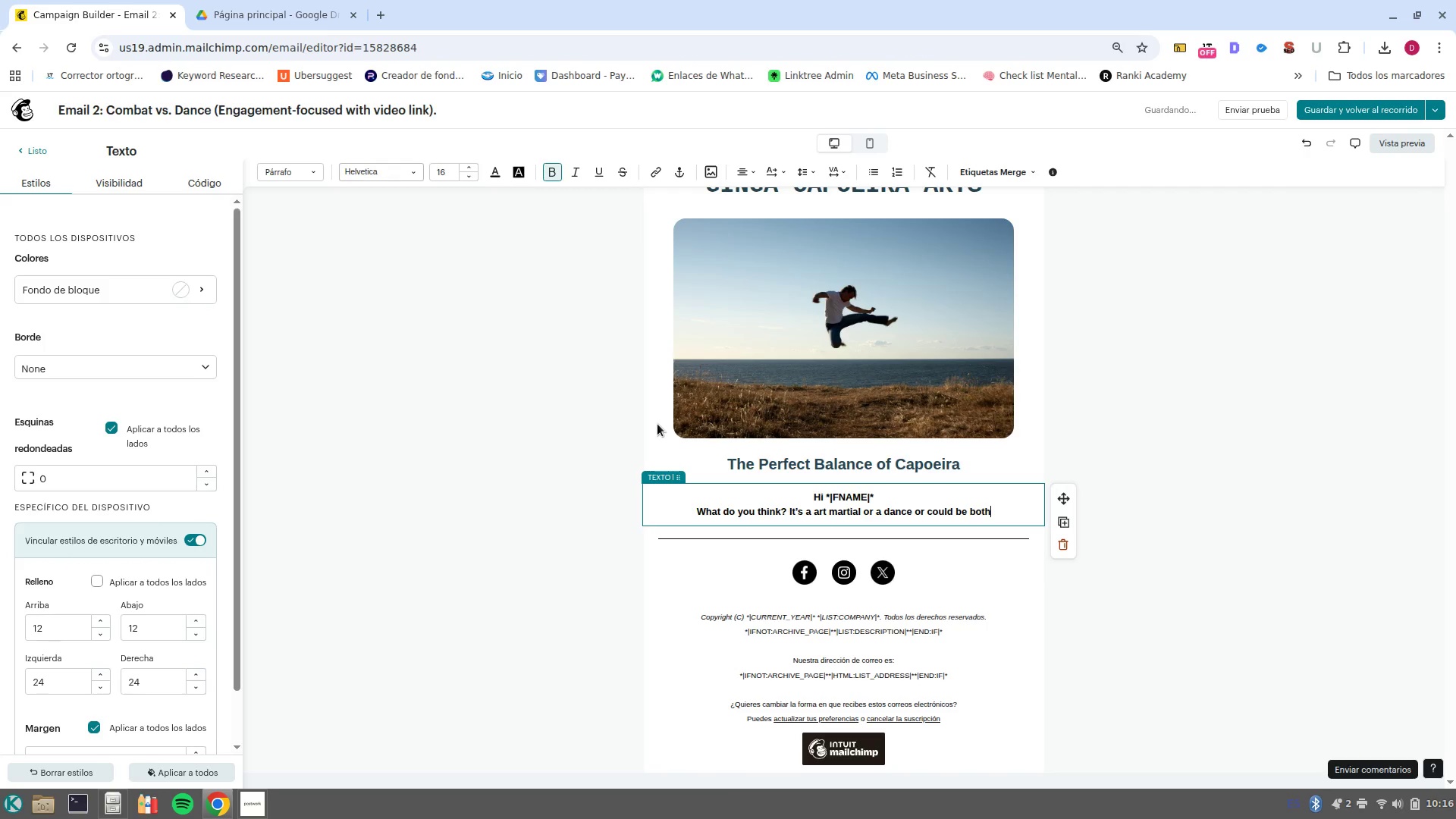 
type(. Anyway, )
 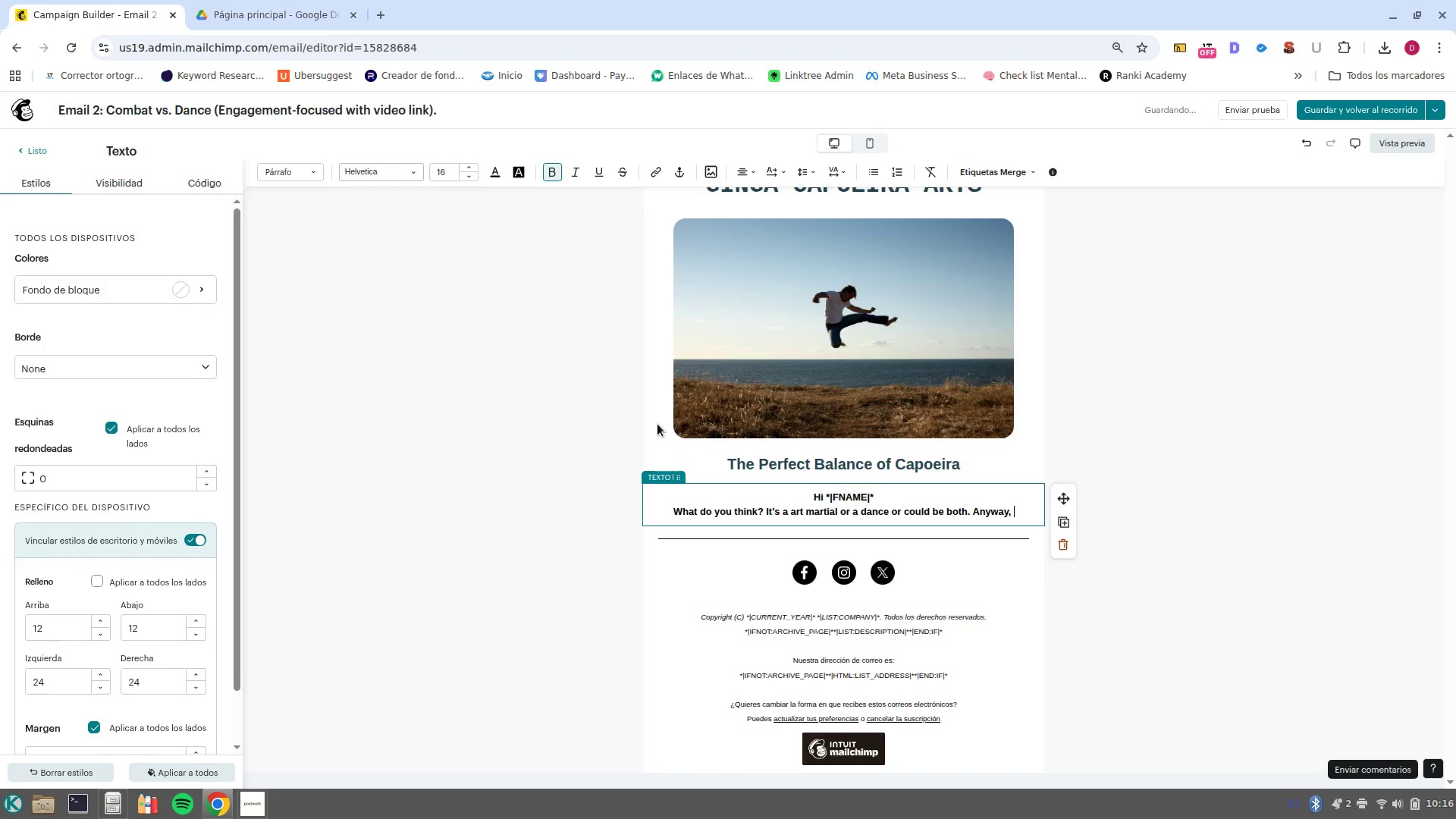 
hold_key(key=ControlLeft, duration=0.63)
 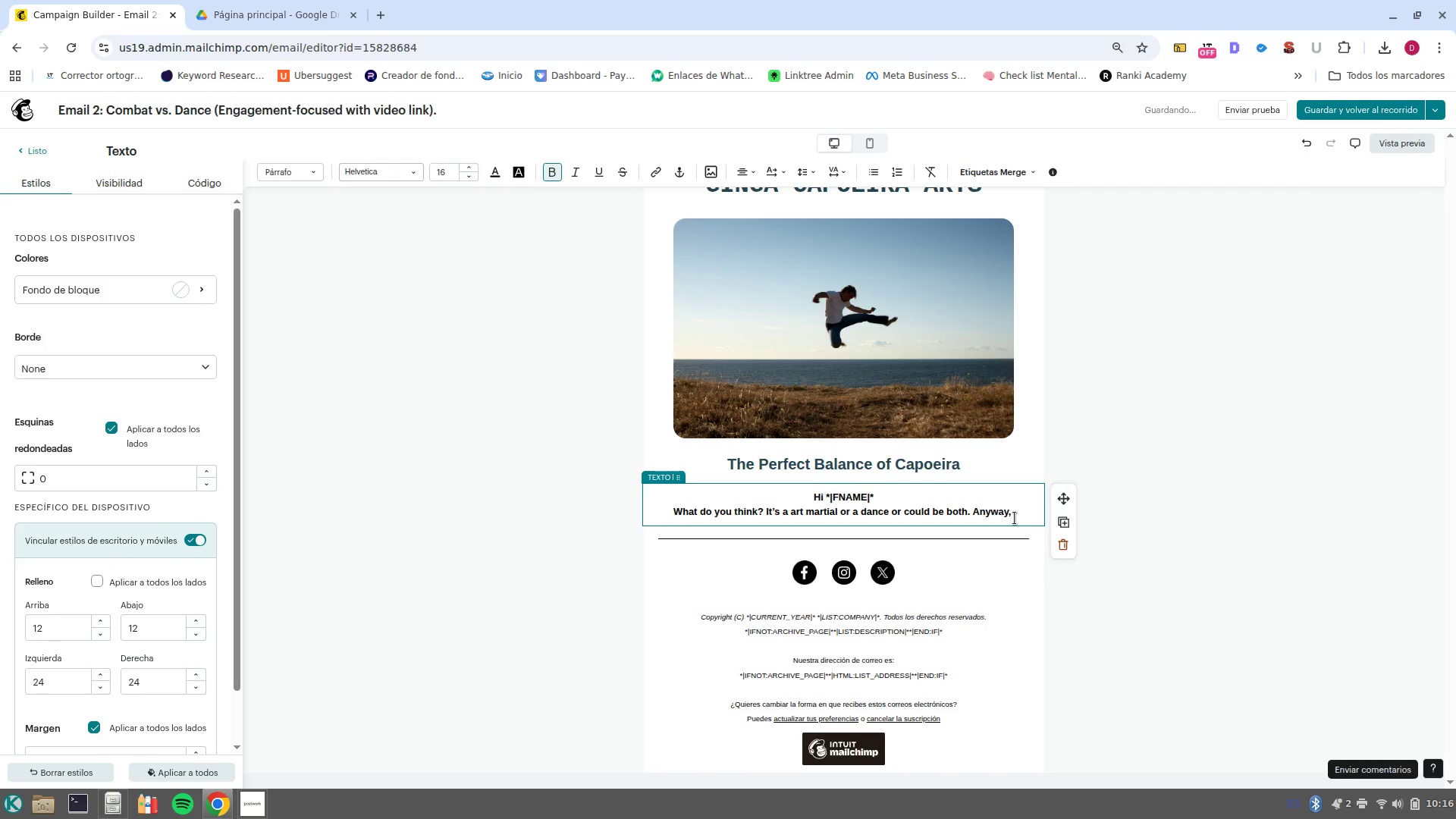 
left_click_drag(start_coordinate=[1018, 506], to_coordinate=[762, 512])
 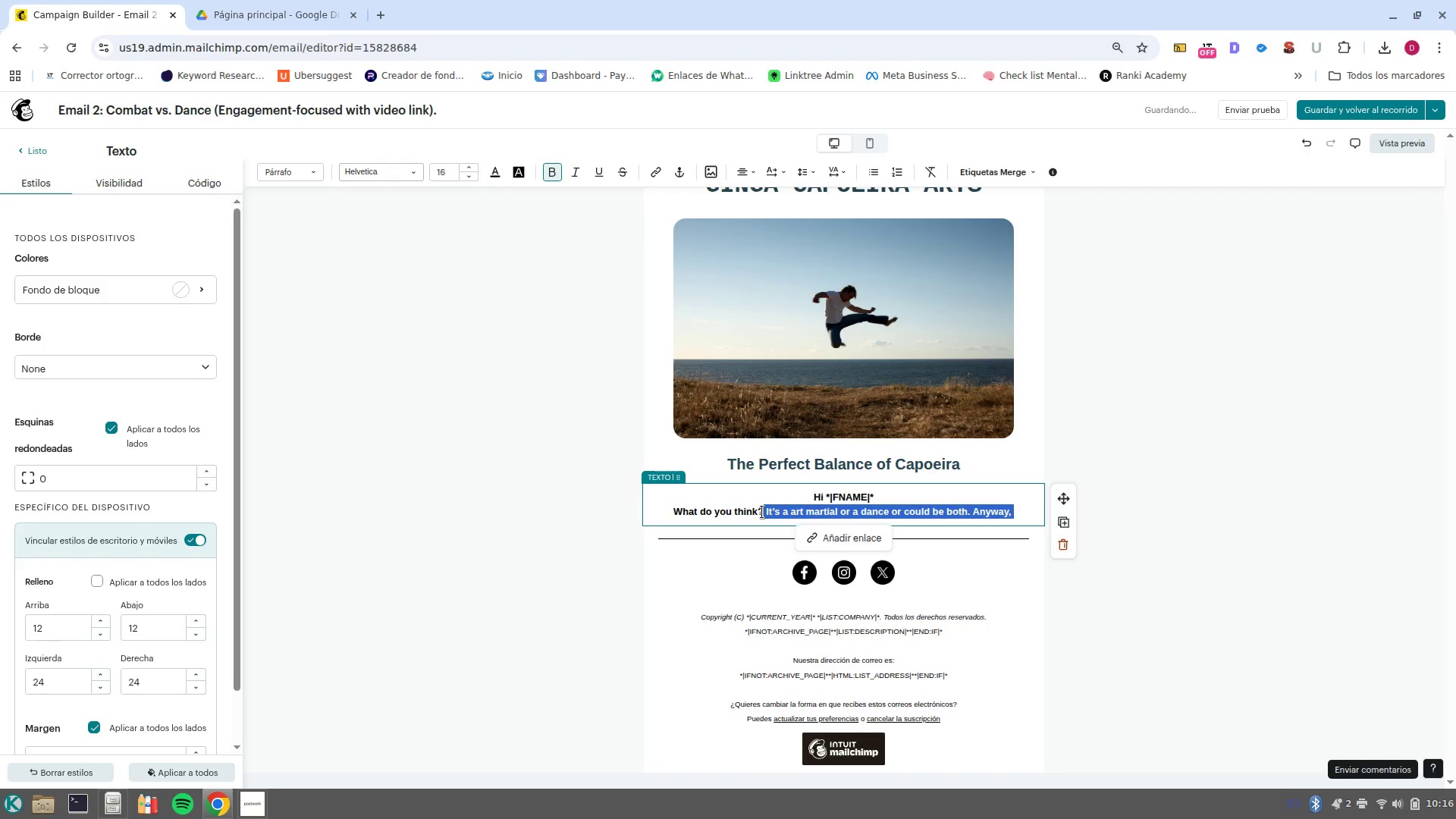 
key(Control+B)
 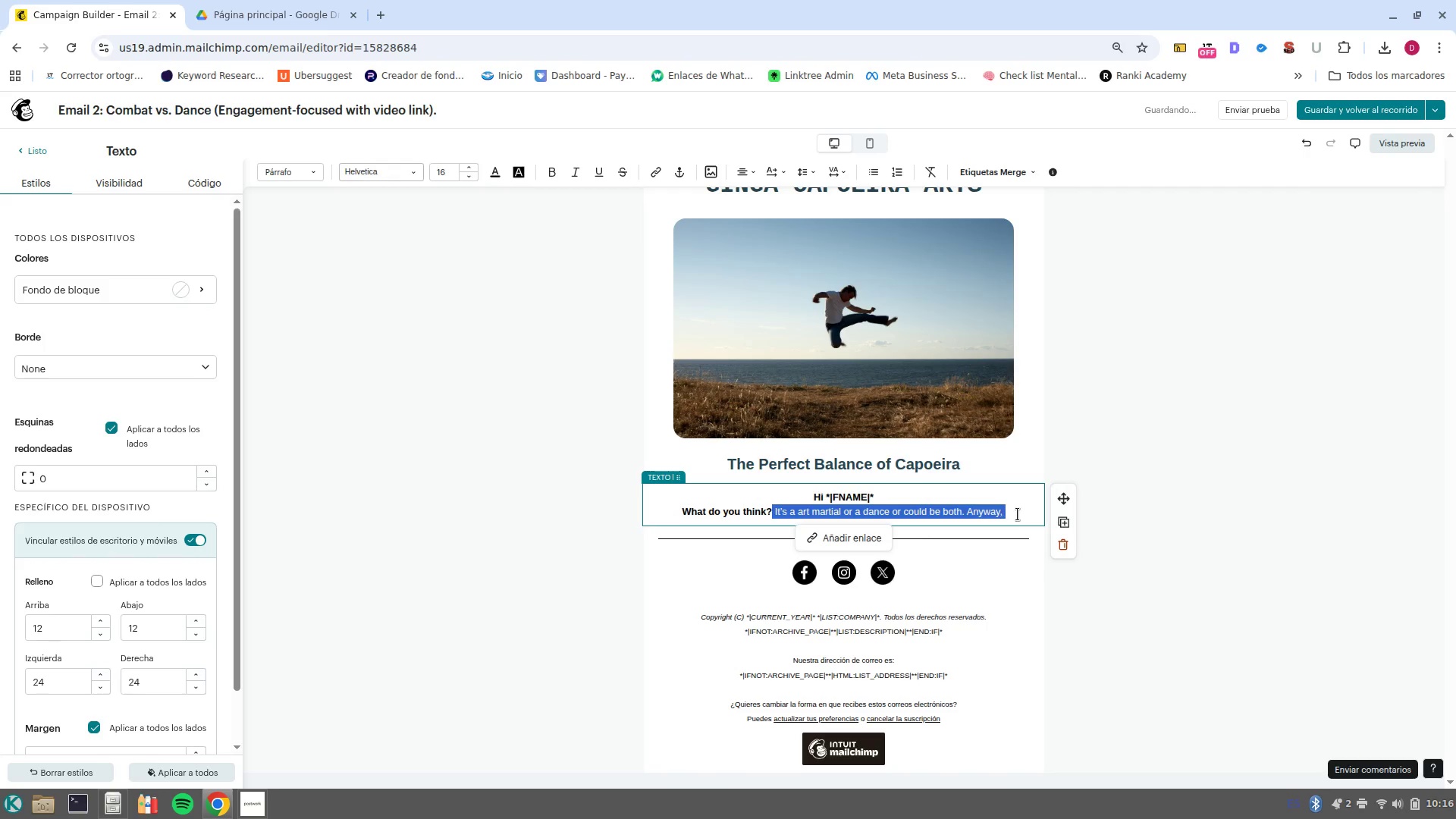 
left_click([1027, 517])
 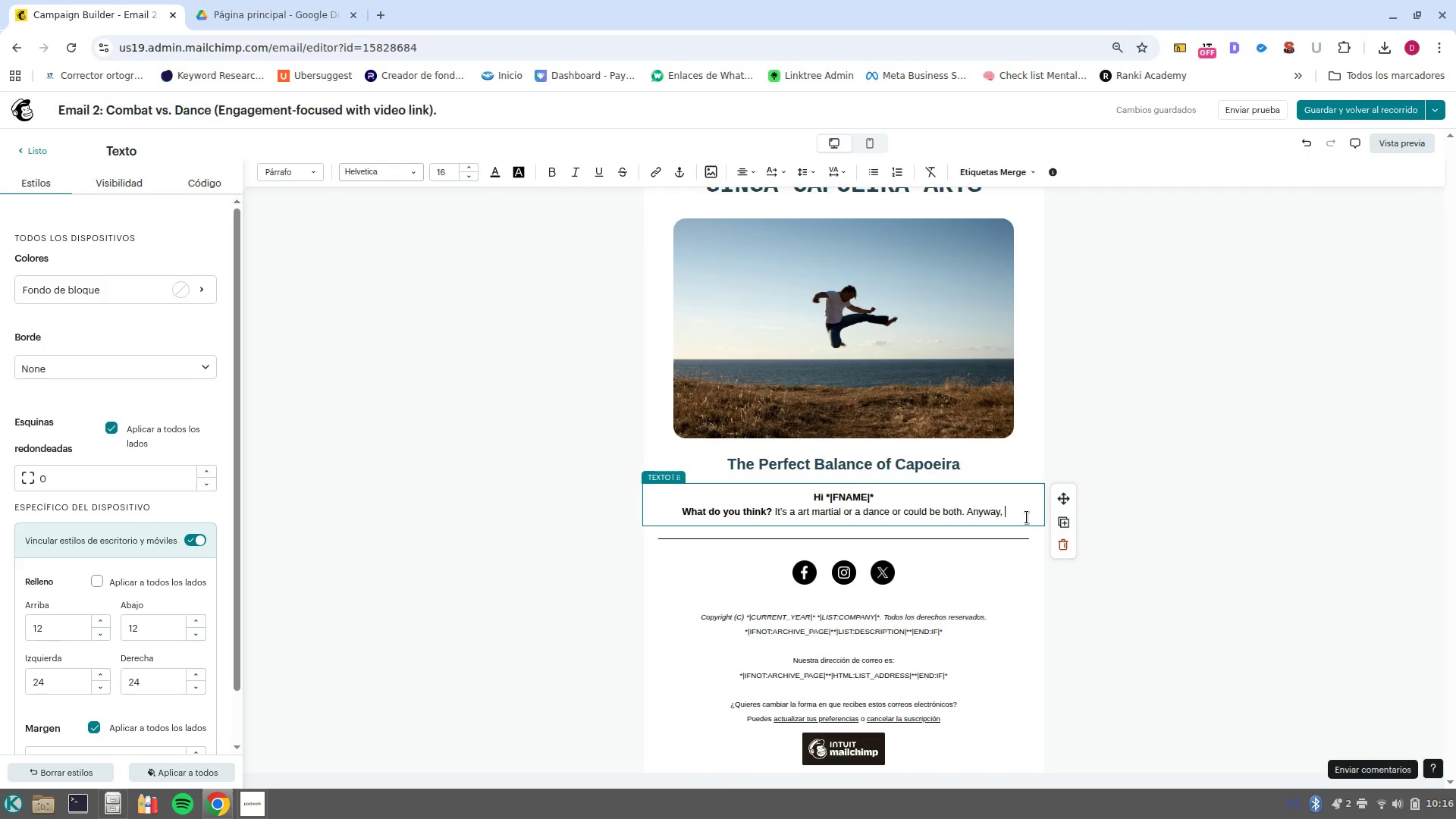 
wait(6.65)
 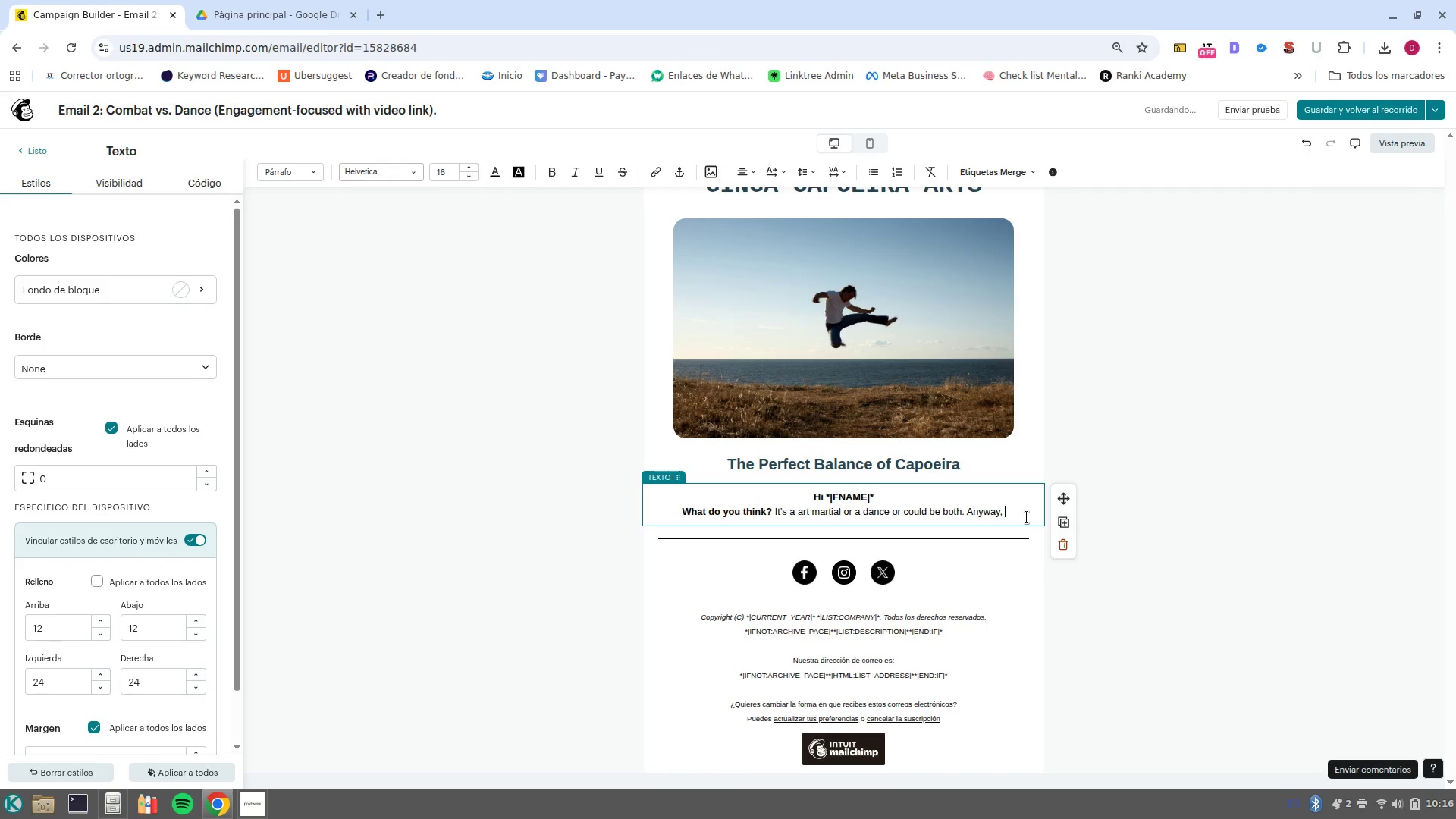 
type(wheter)
key(Backspace)
key(Backspace)
key(Backspace)
type(ther you want to master )
 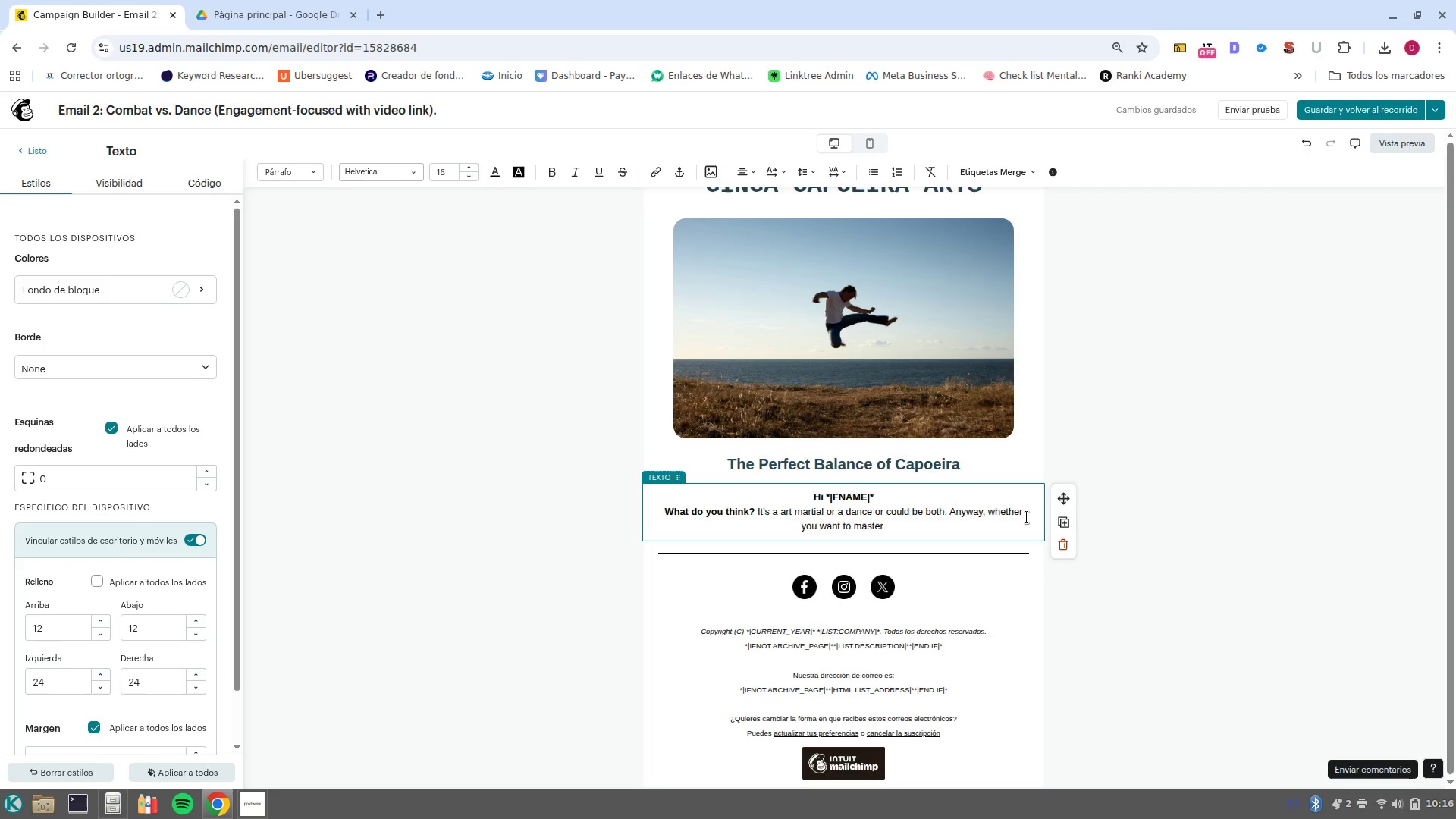 
wait(10.84)
 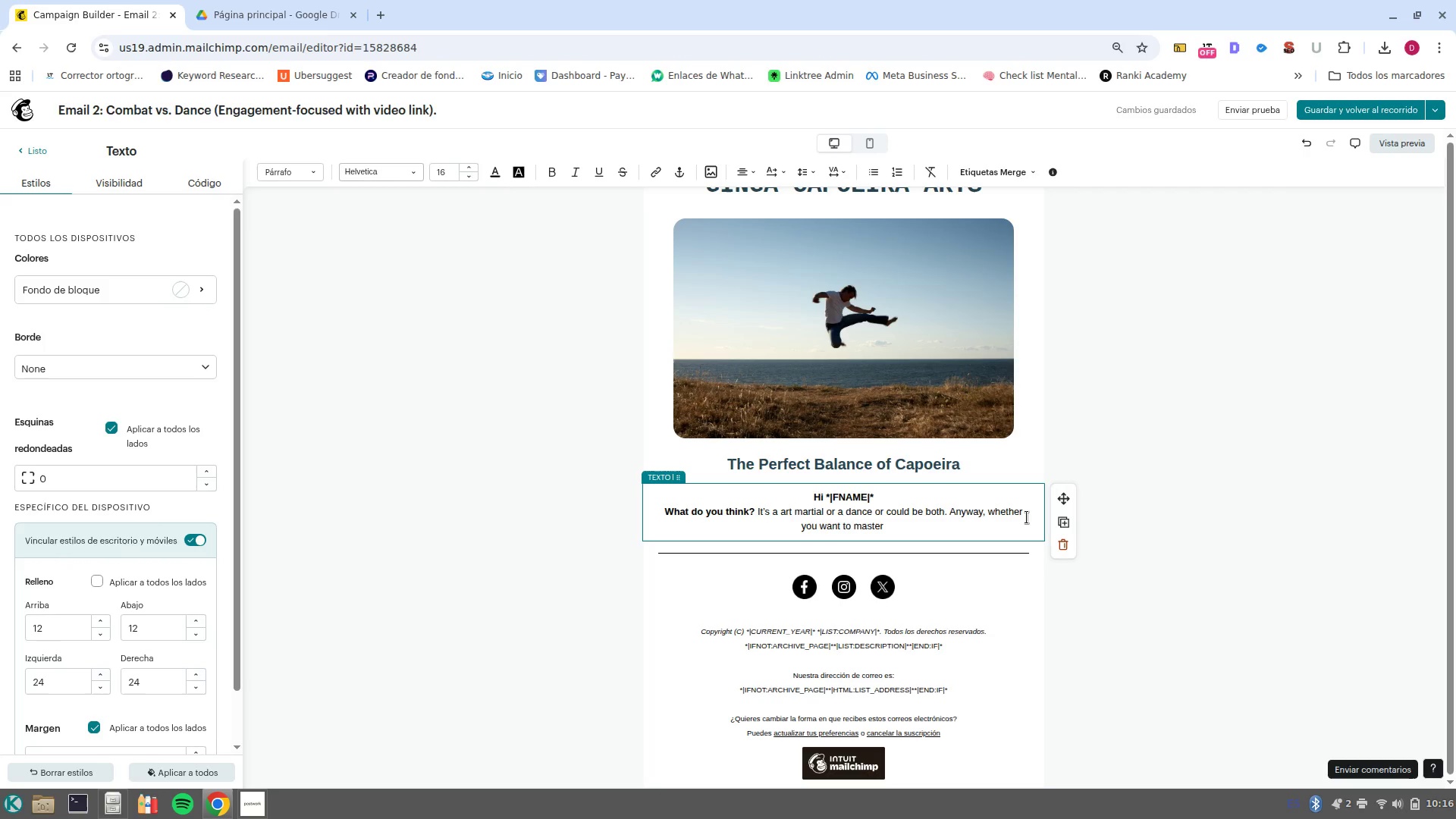 
type(the acrobatics or )
 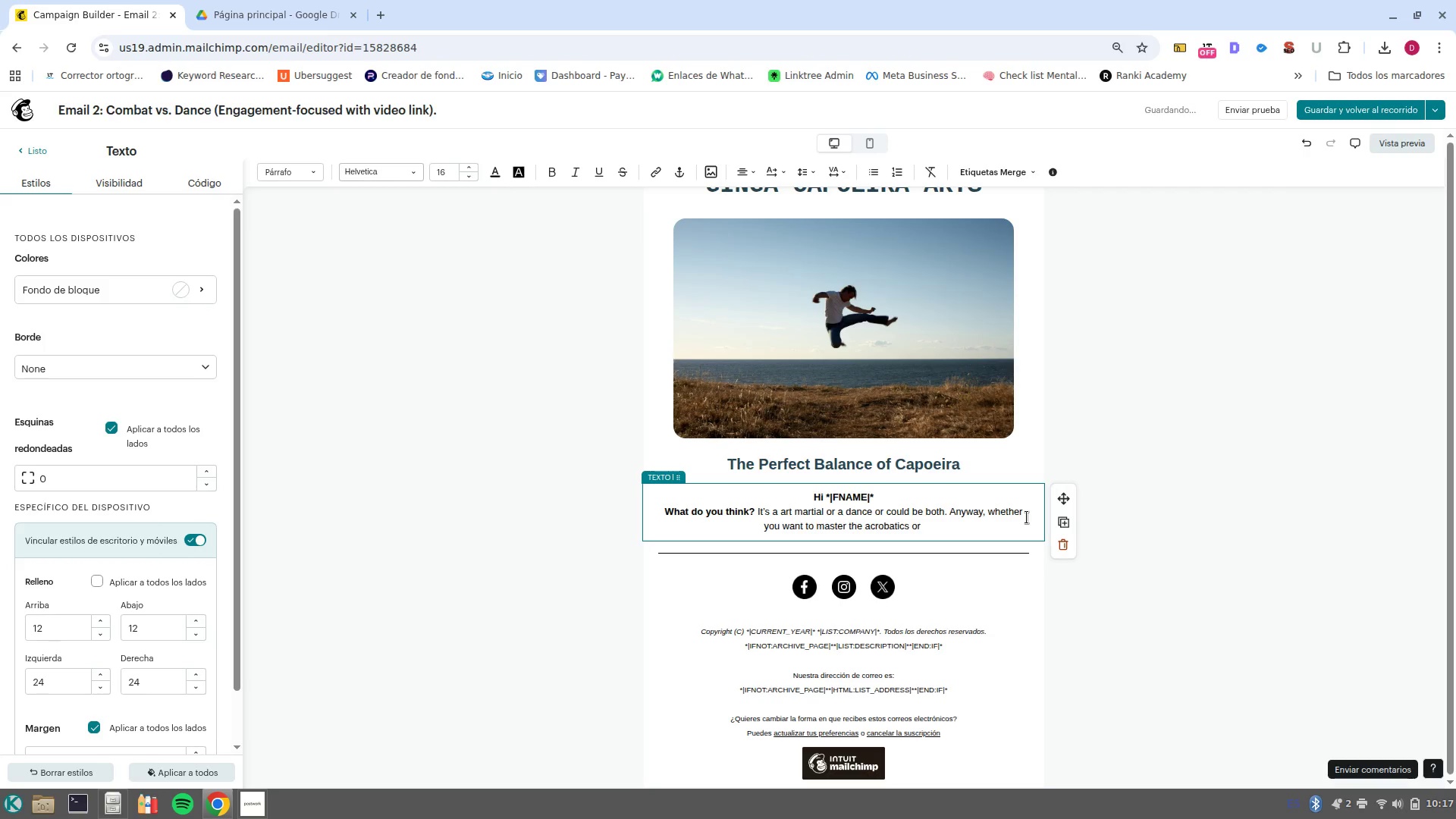 
wait(6.24)
 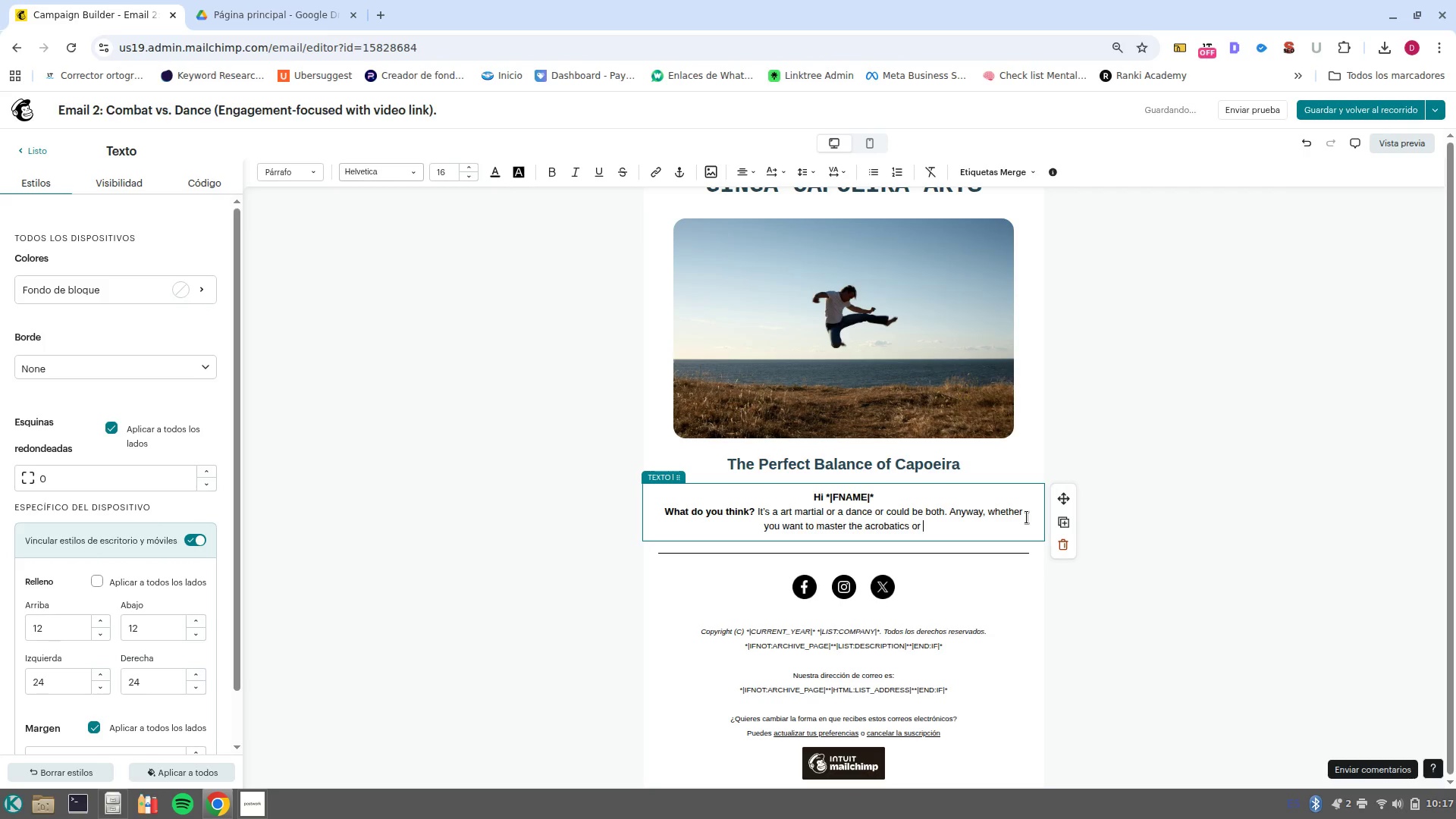 
type(the self defens )
key(Backspace)
type(e aspect, Capoeira adapts y)
key(Backspace)
type(to yoyr ry)
key(Backspace)
type(hy)
 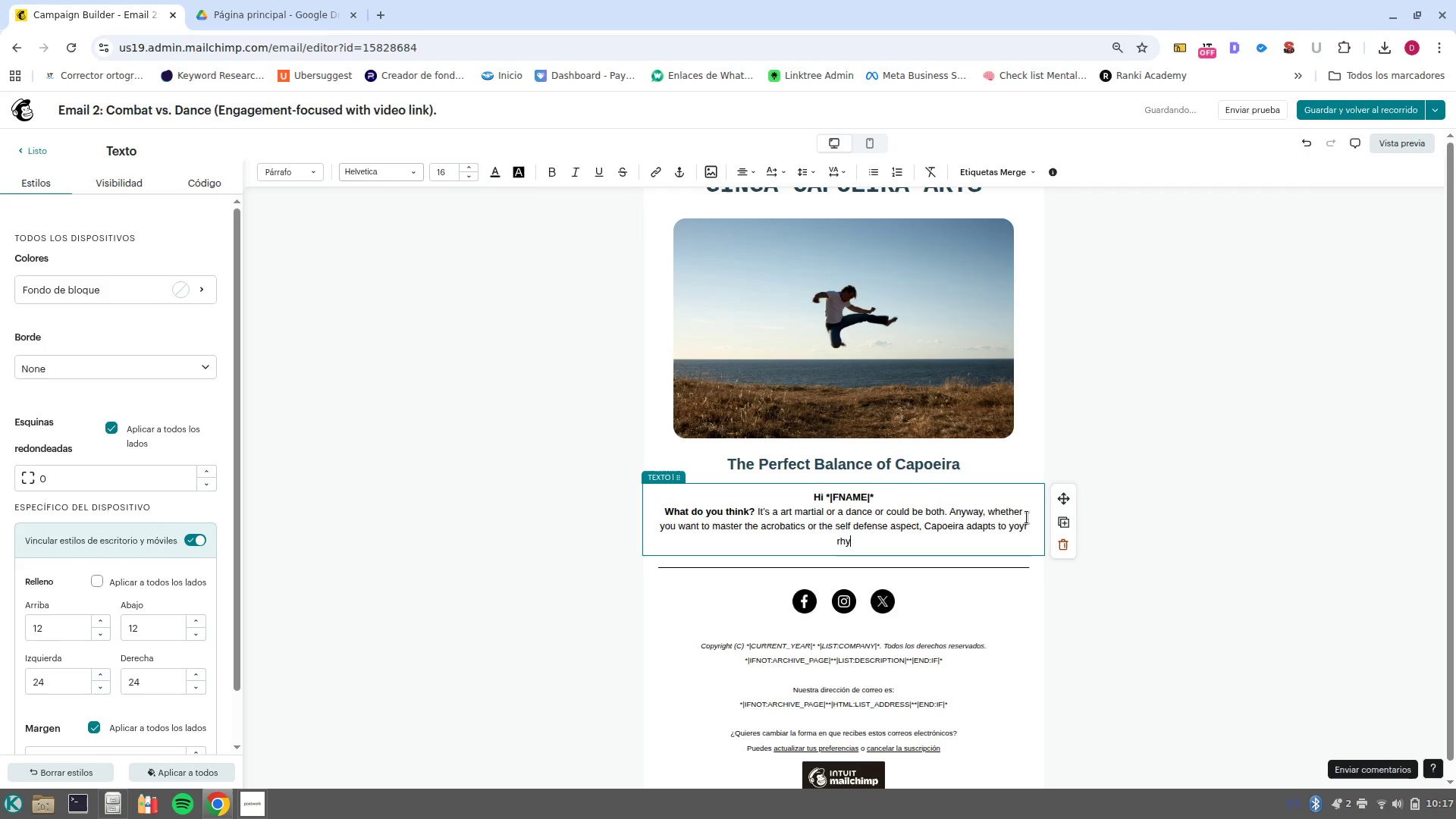 
type(thm. )
 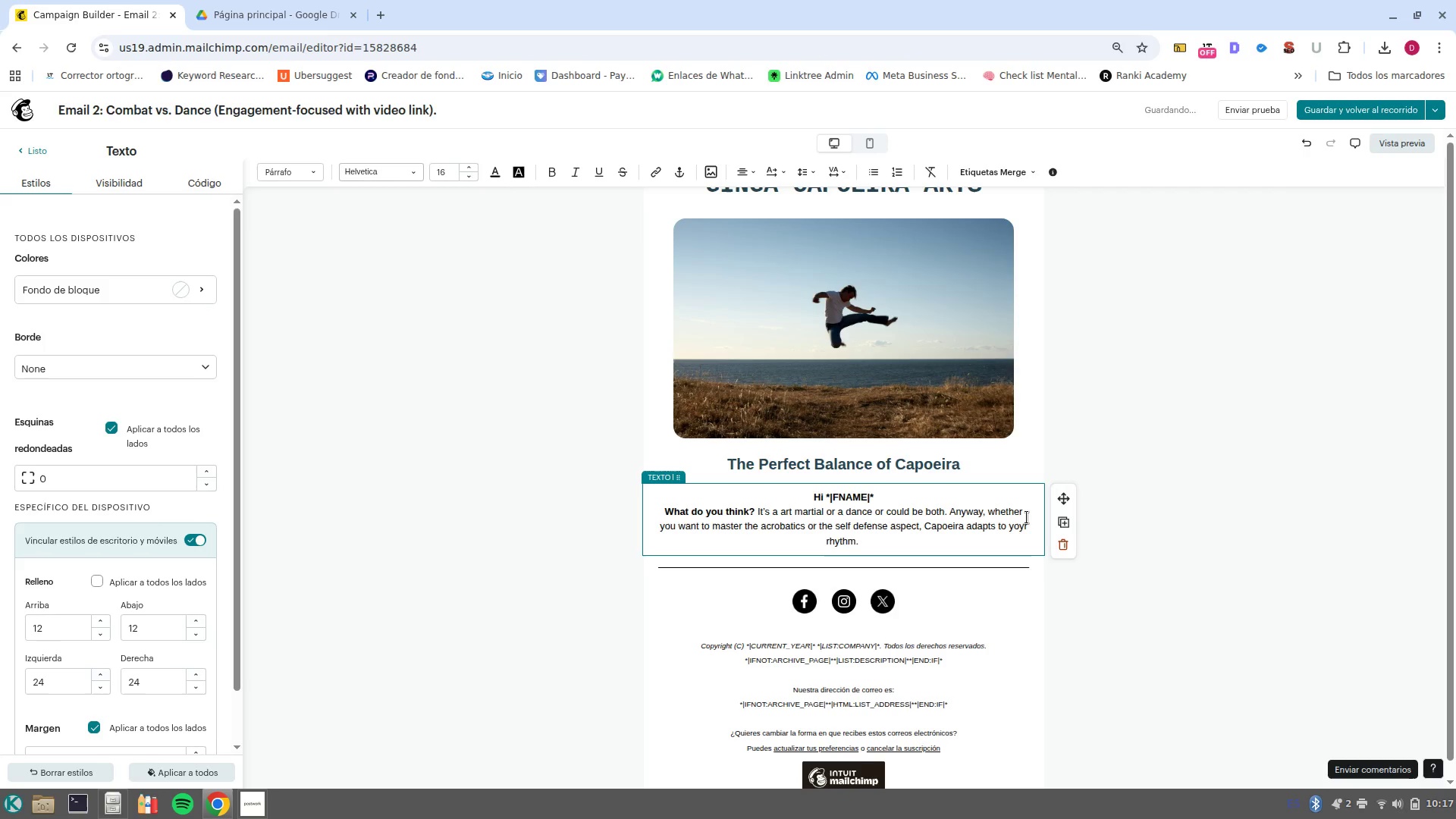 
key(Enter)
 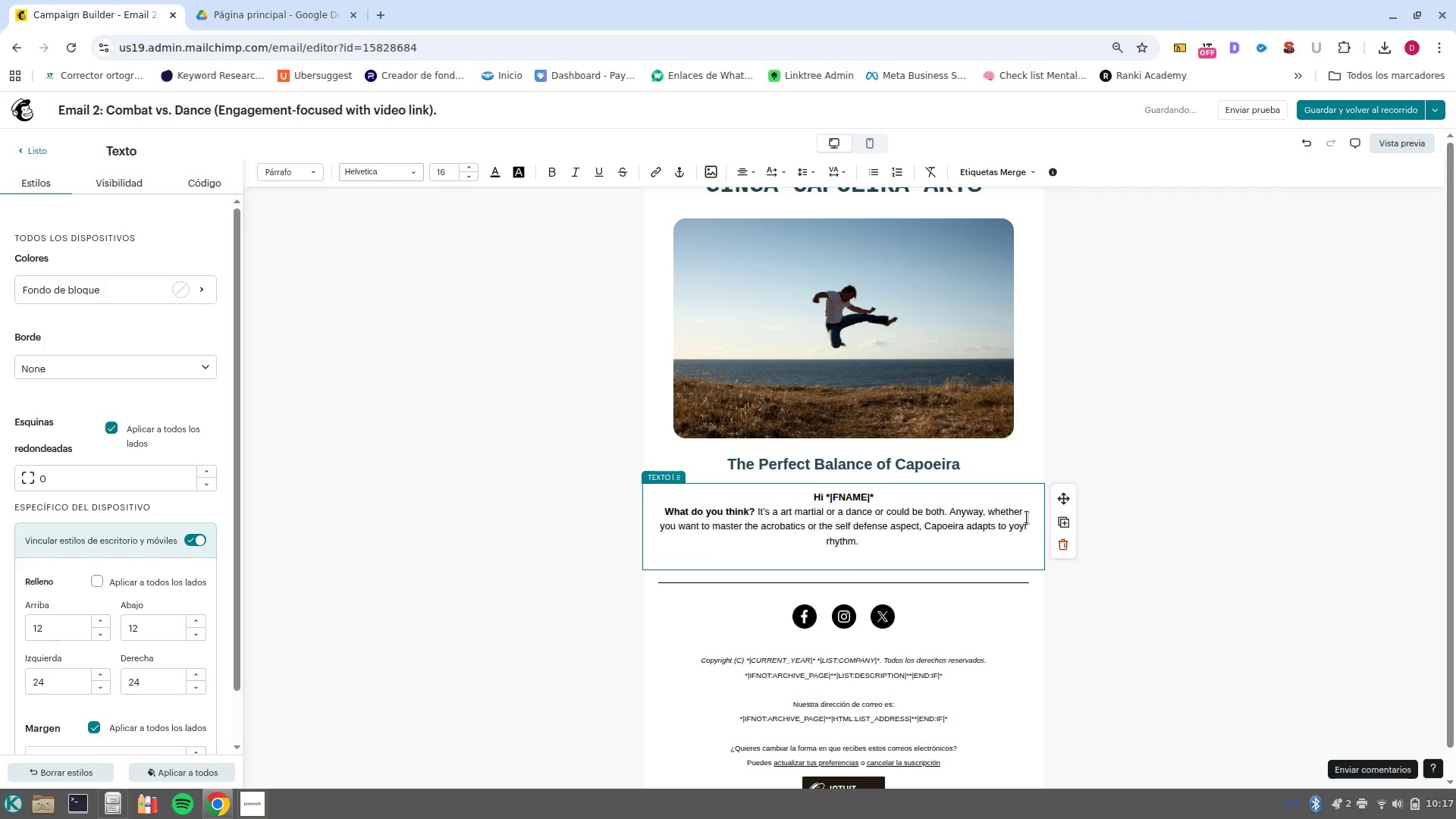 
key(Enter)
 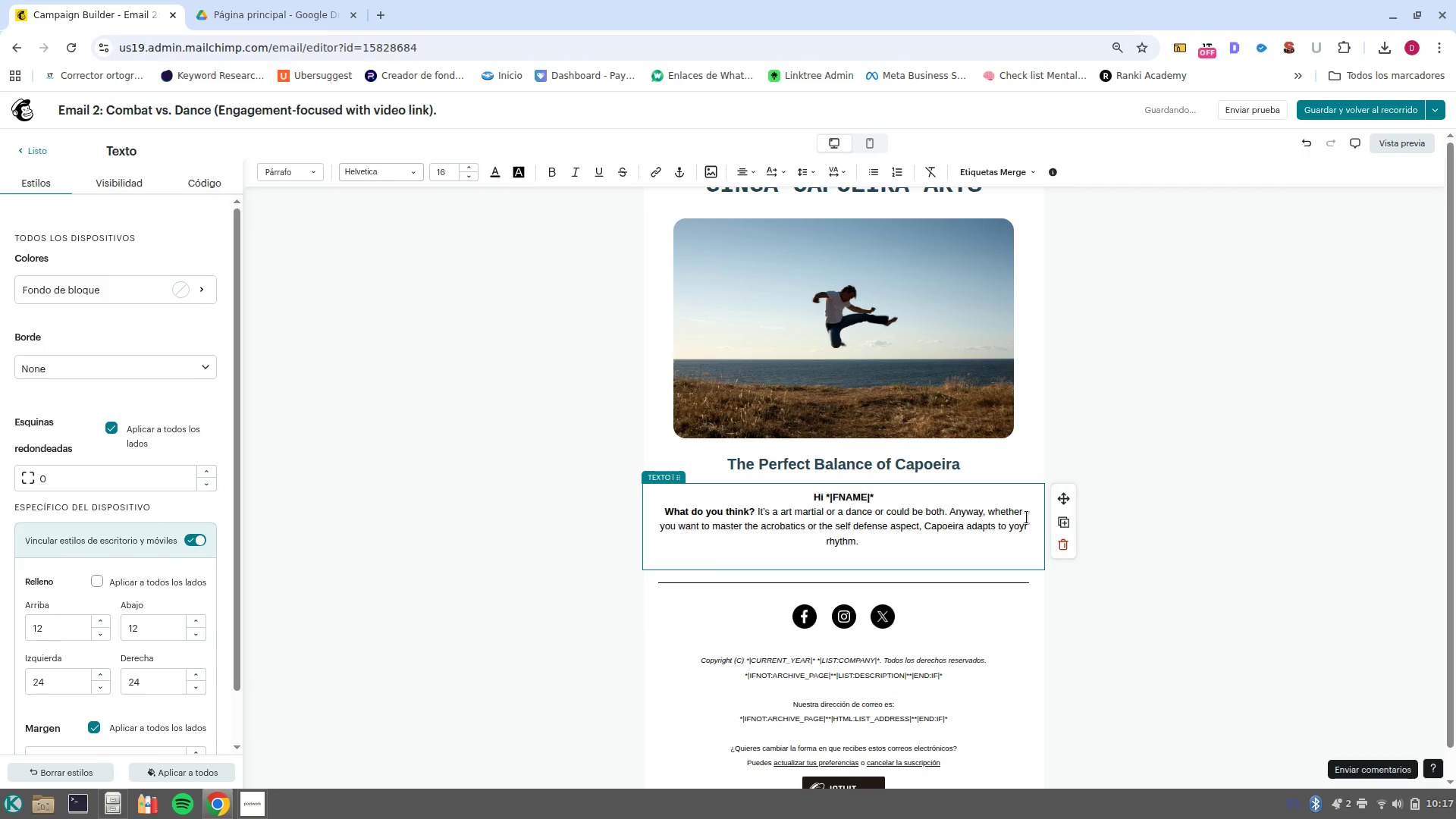 
type(Want to see how real class li)
key(Backspace)
type(ok)
key(Backspace)
type(oks_ Watch our short intro video below.)
 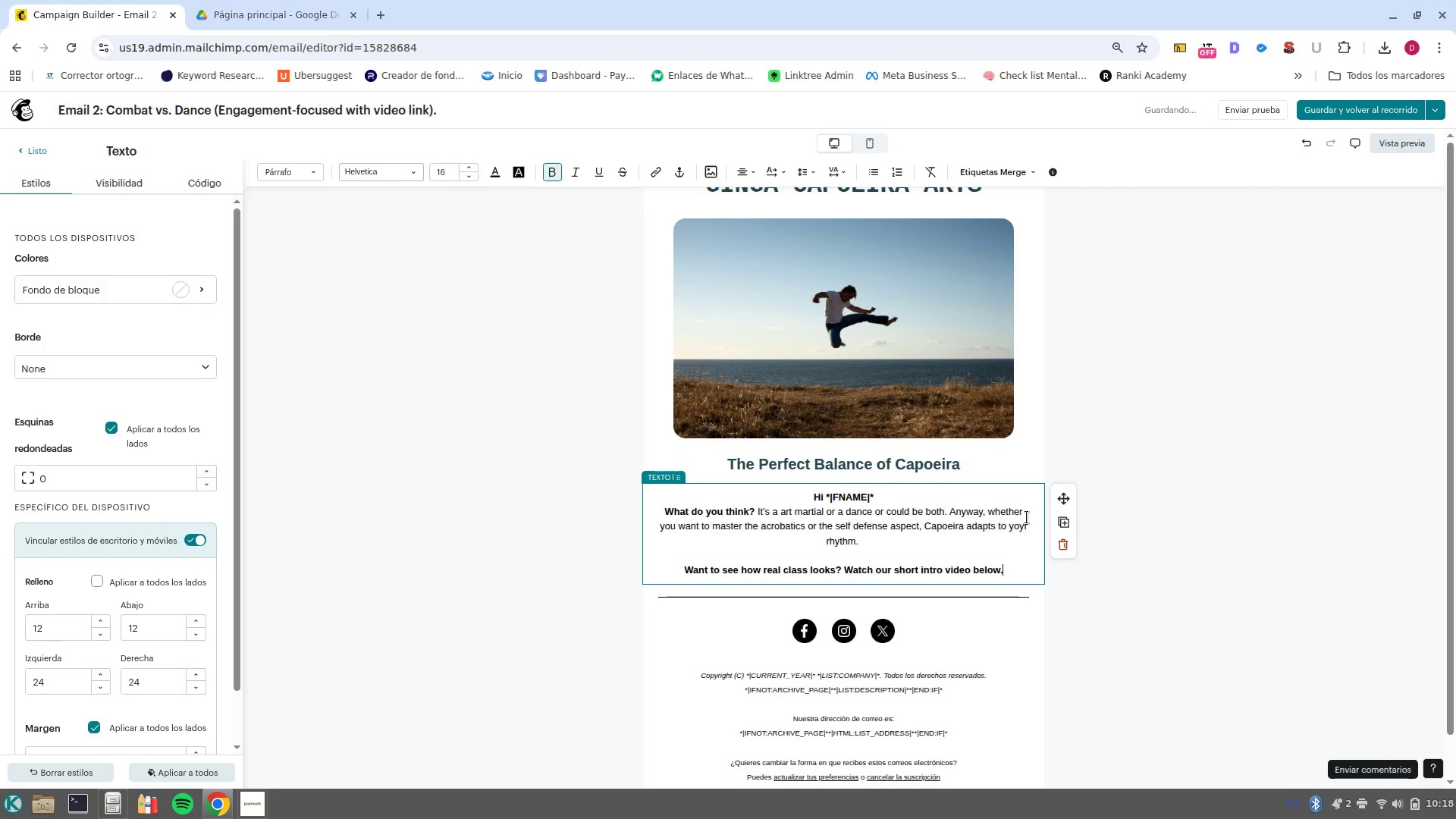 
left_click_drag(start_coordinate=[846, 566], to_coordinate=[657, 564])
 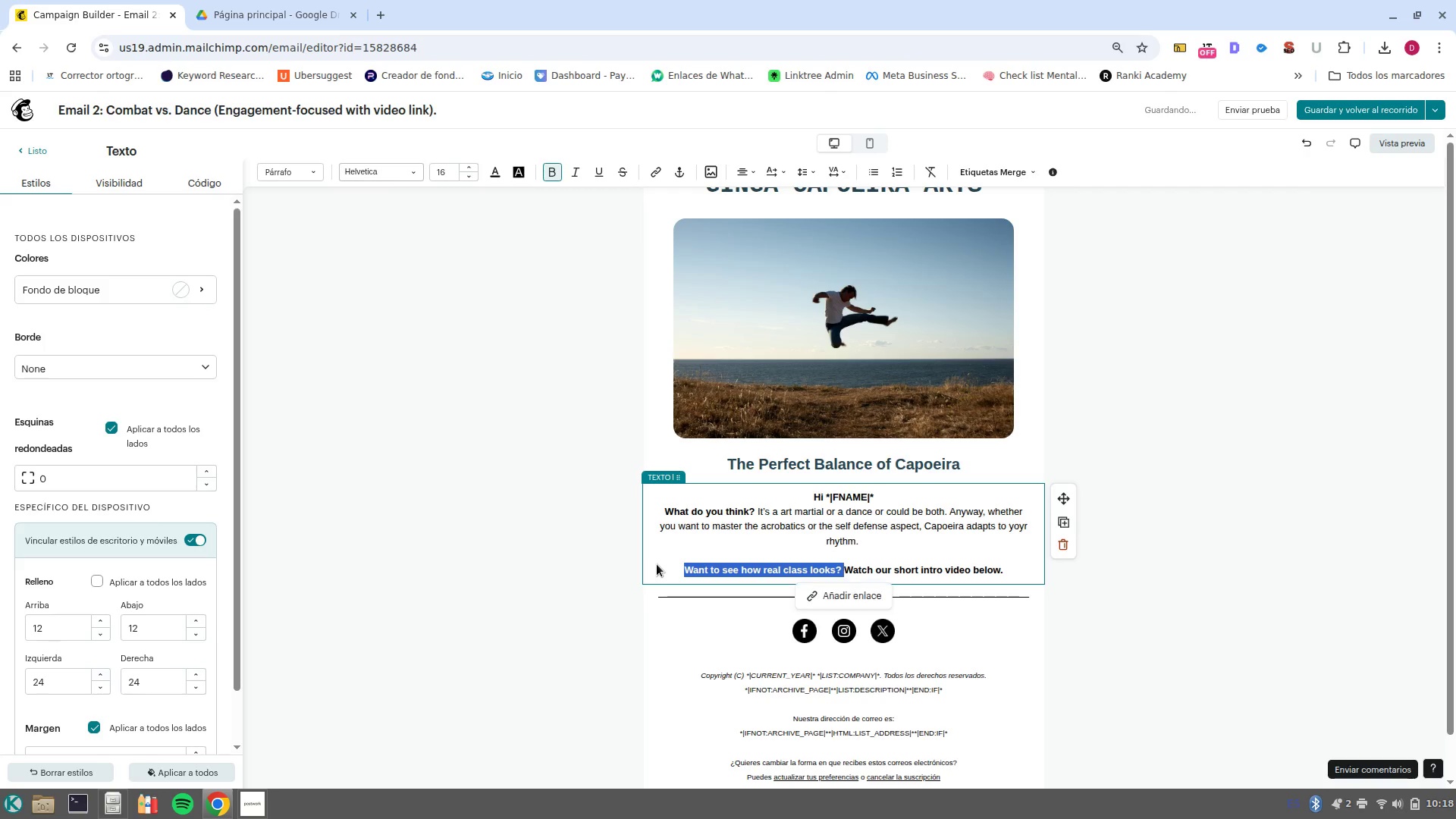 
key(Control+B)
 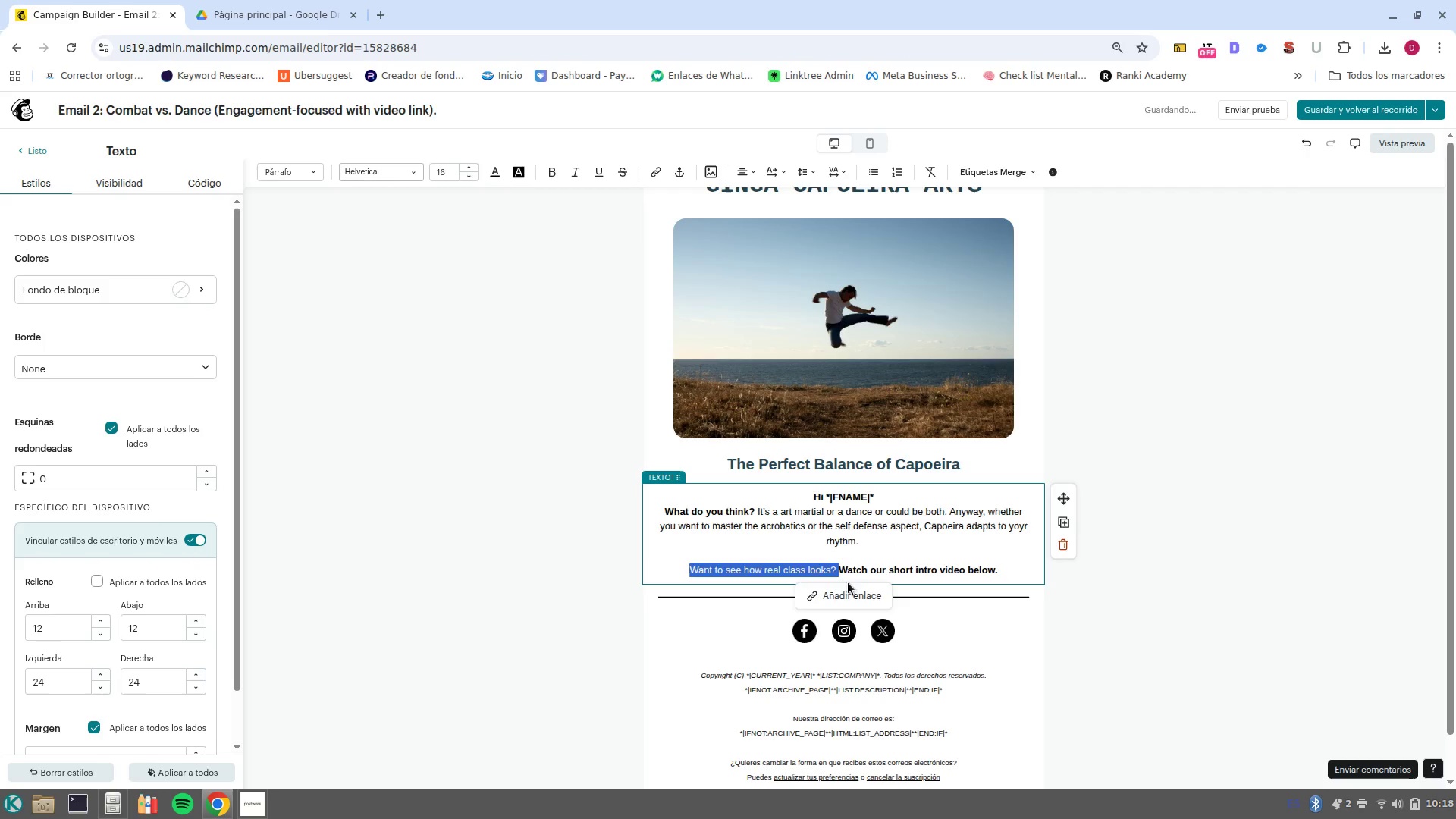 
left_click([836, 573])
 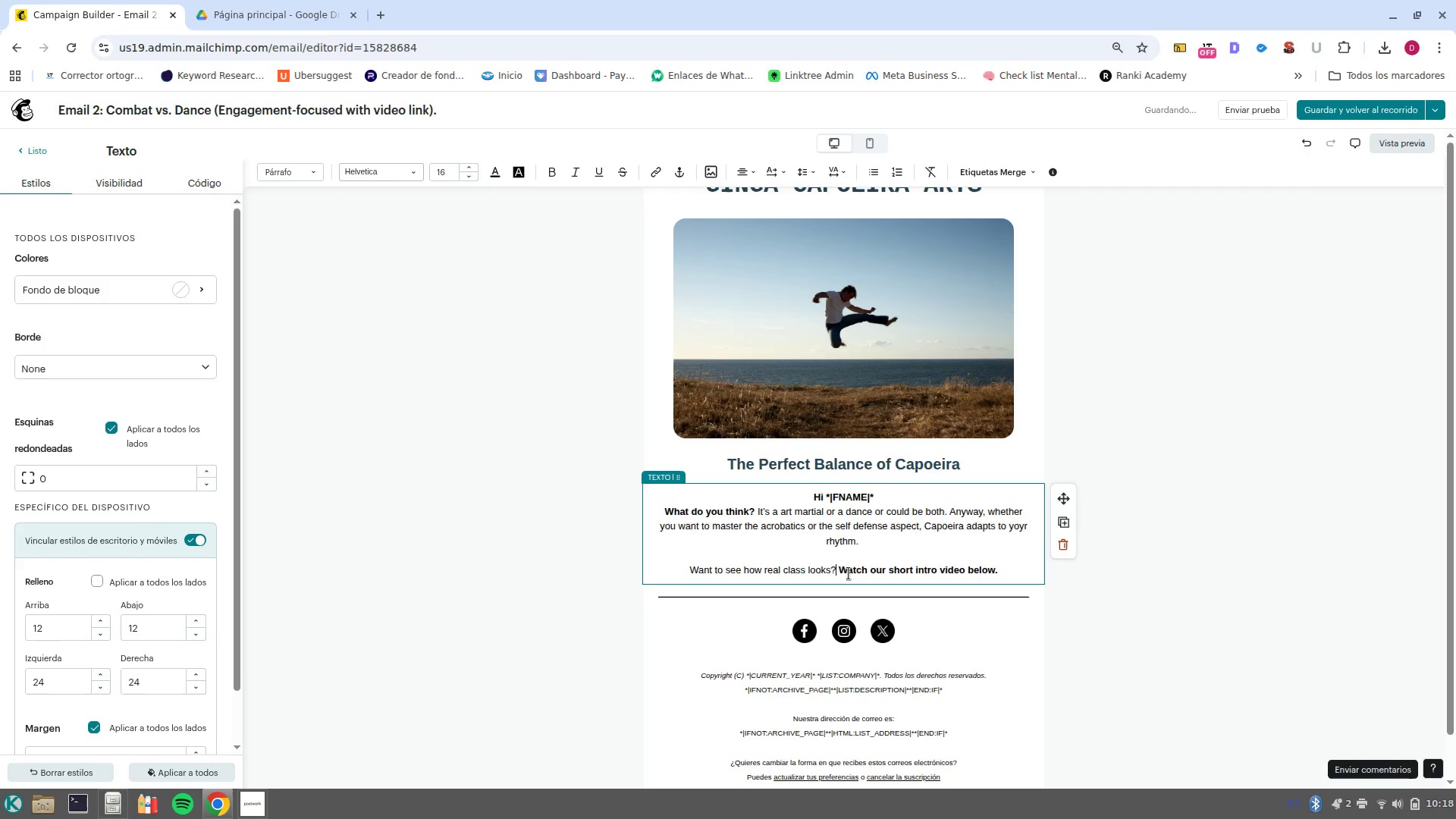 
key(Enter)
 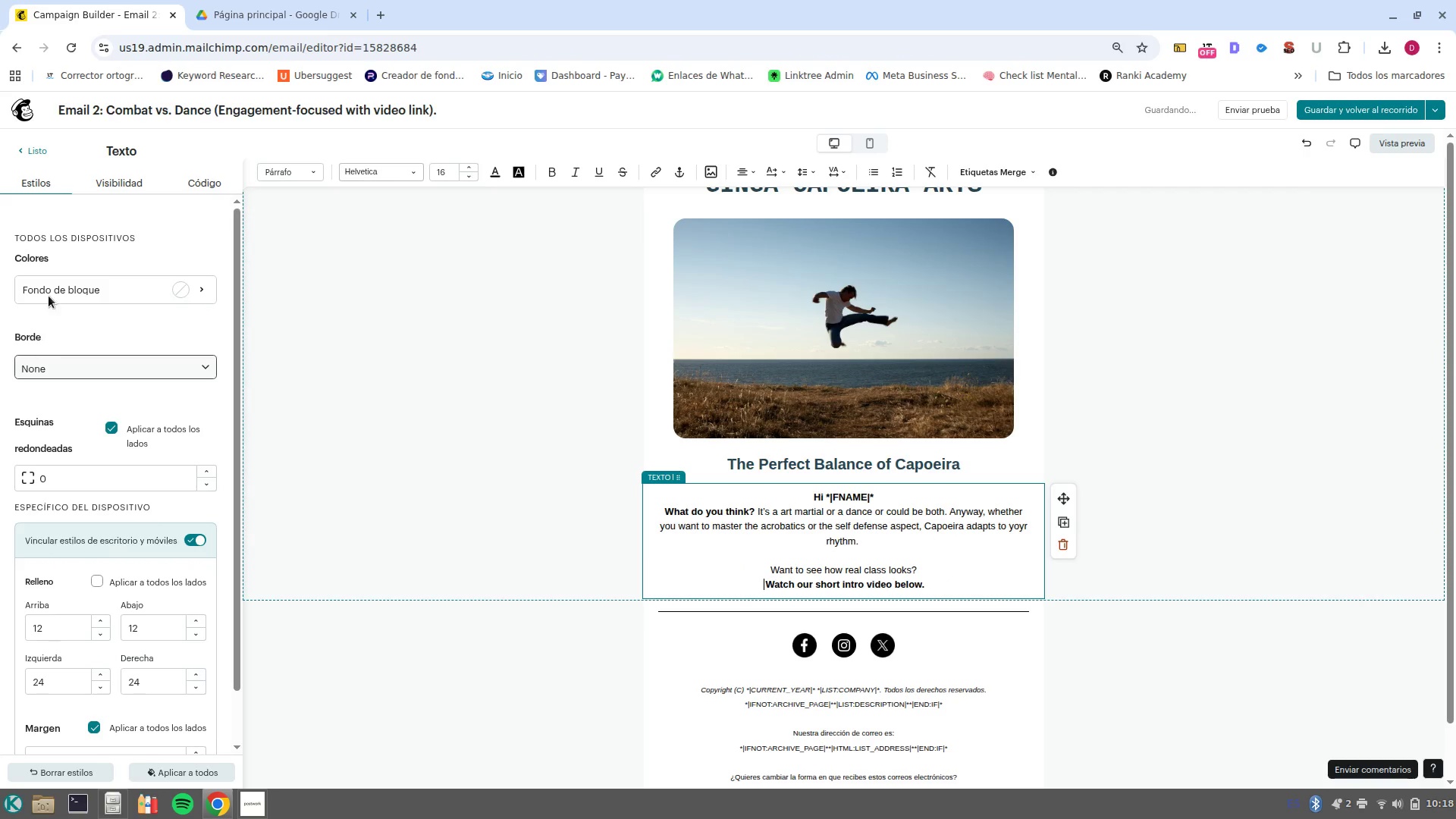 
left_click([42, 161])
 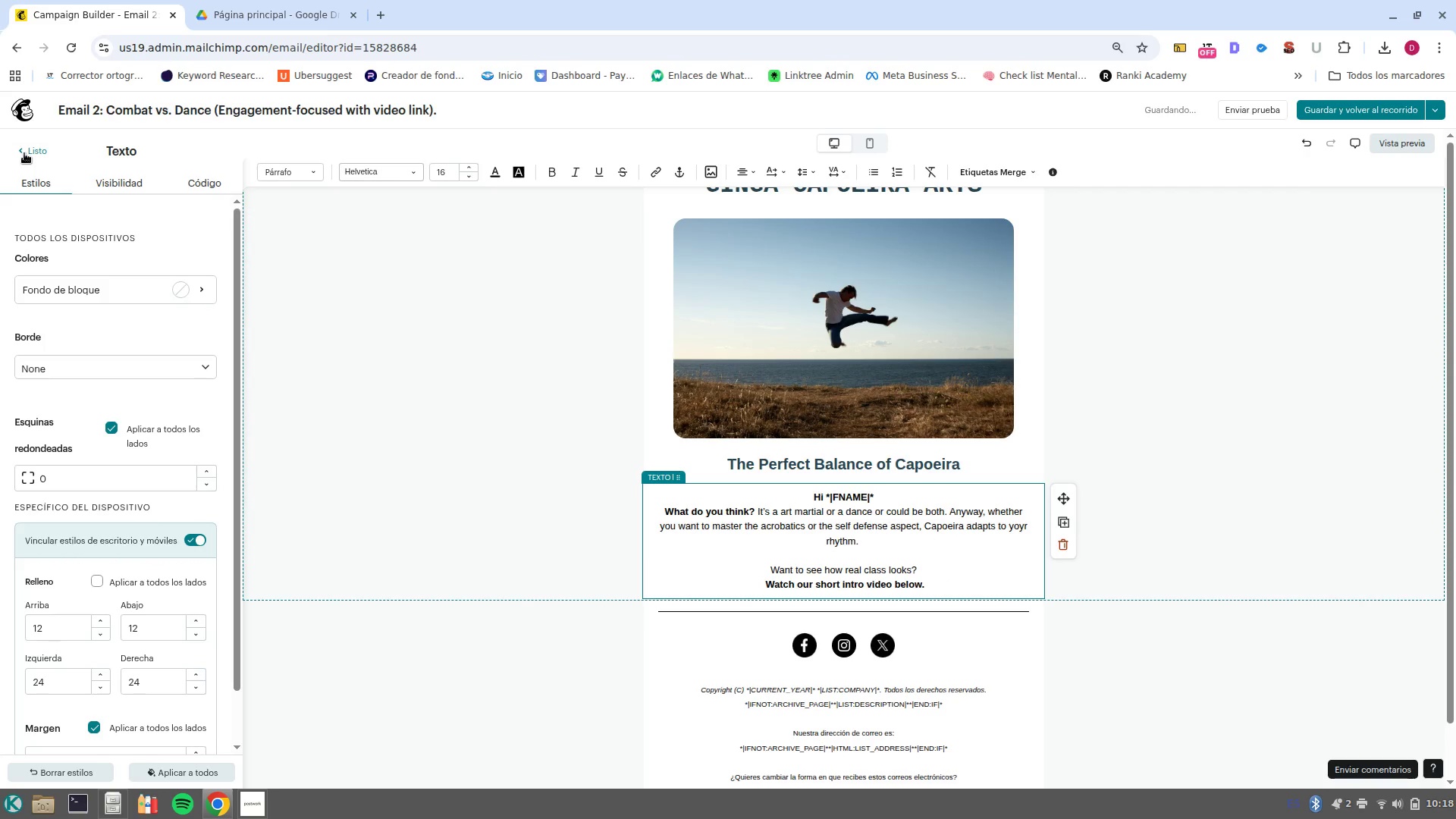 
left_click([24, 153])
 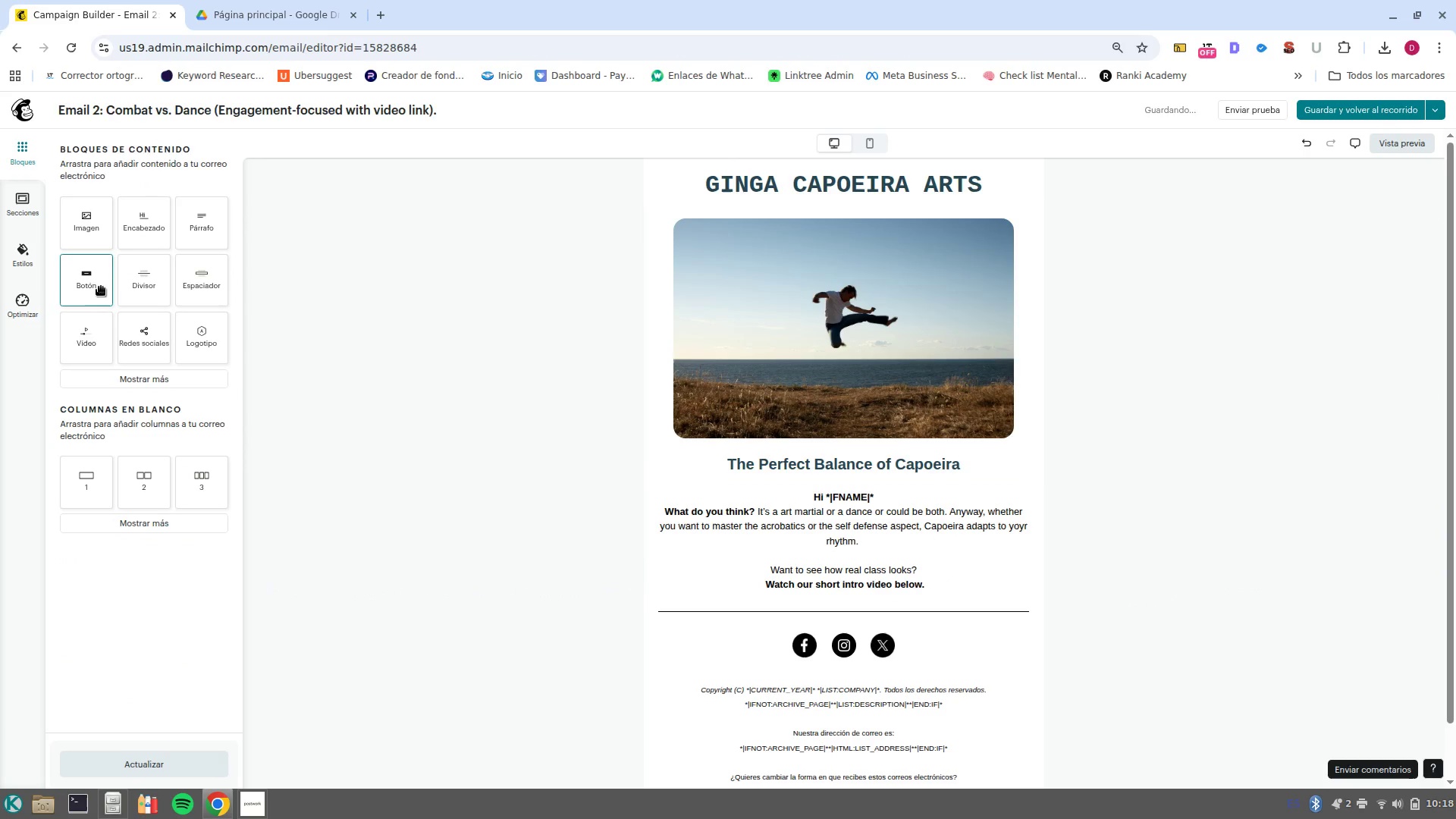 
left_click_drag(start_coordinate=[102, 288], to_coordinate=[864, 596])
 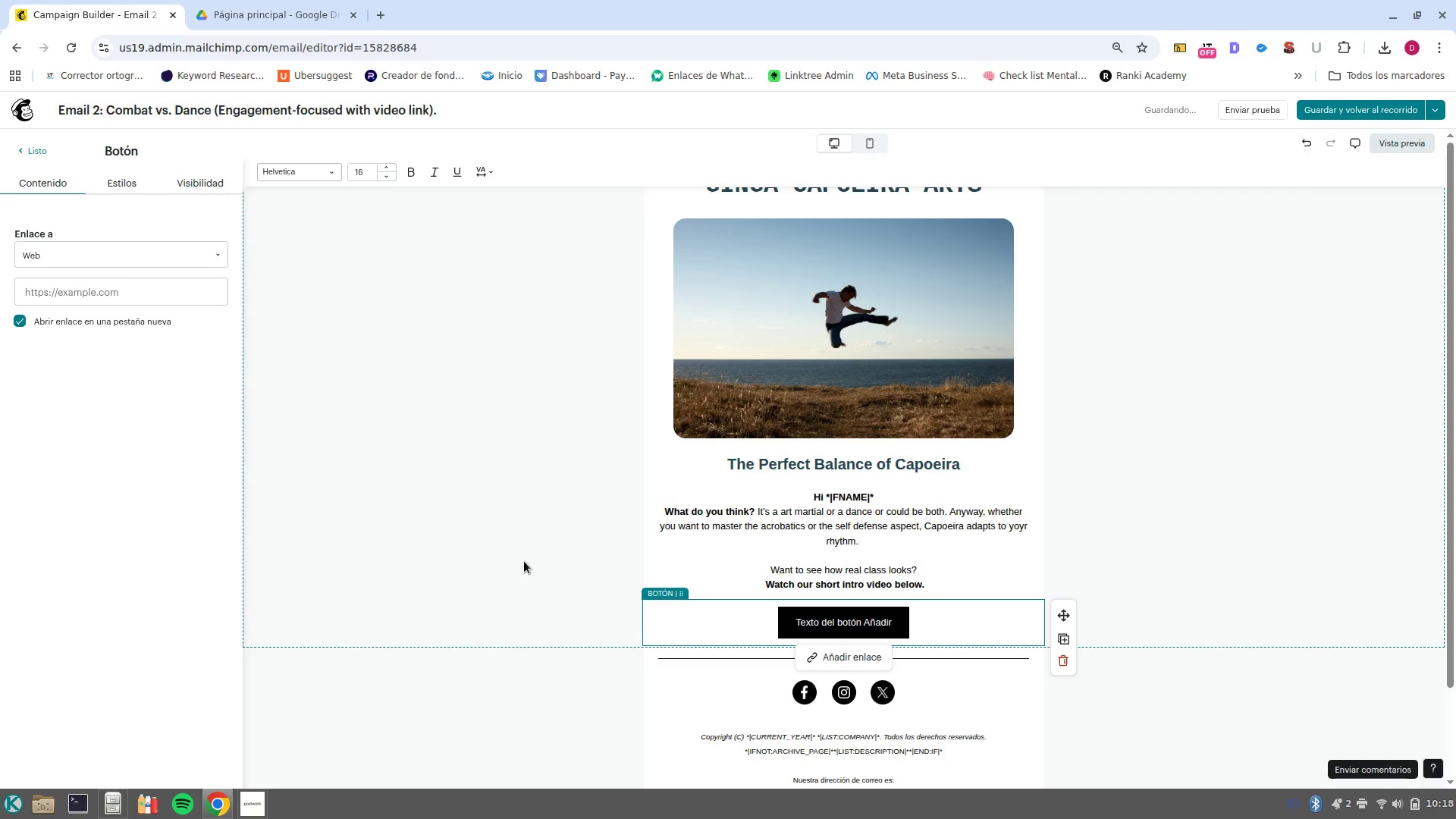 
wait(5.98)
 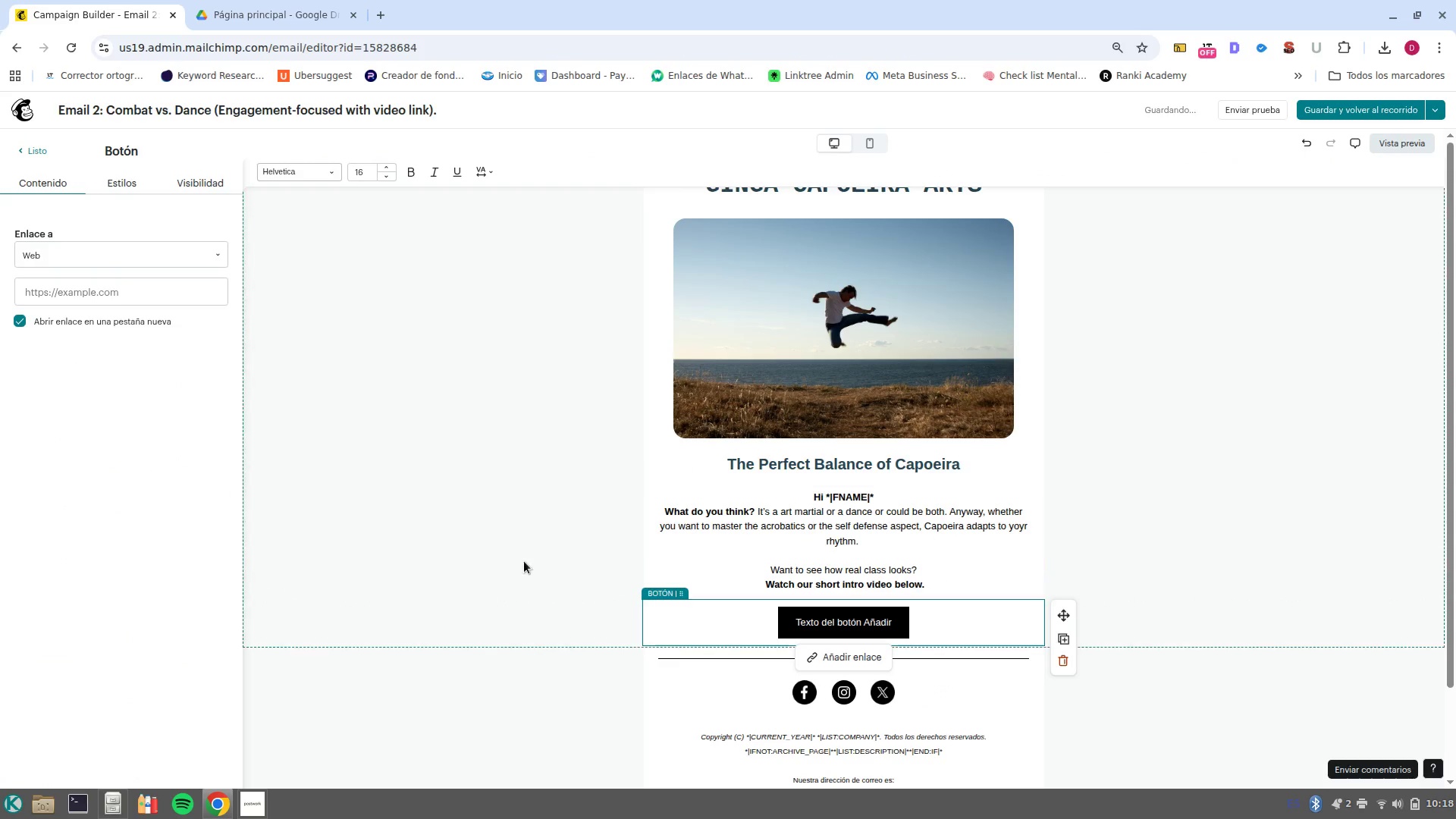 
left_click([890, 618])
 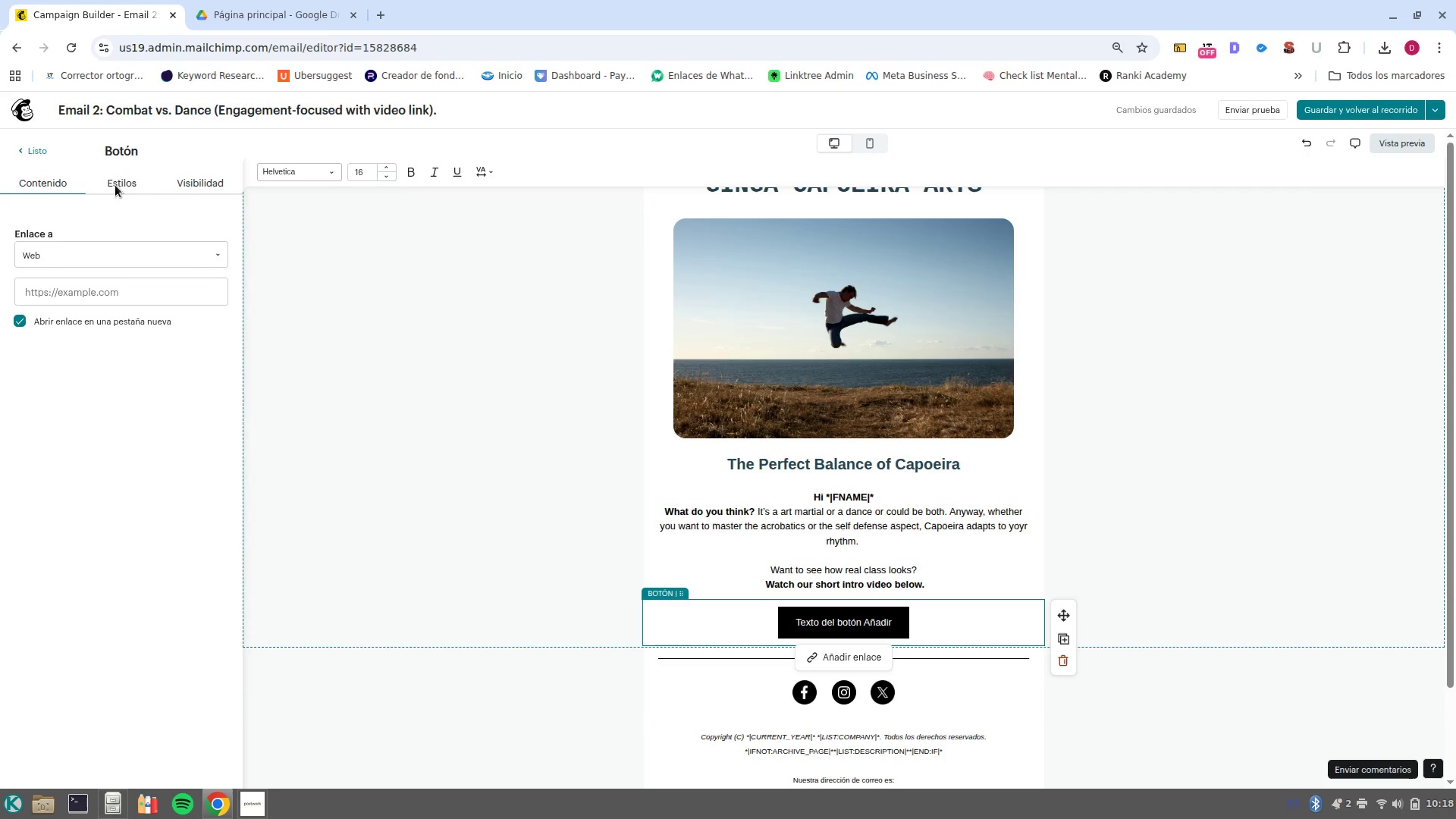 
left_click([113, 184])
 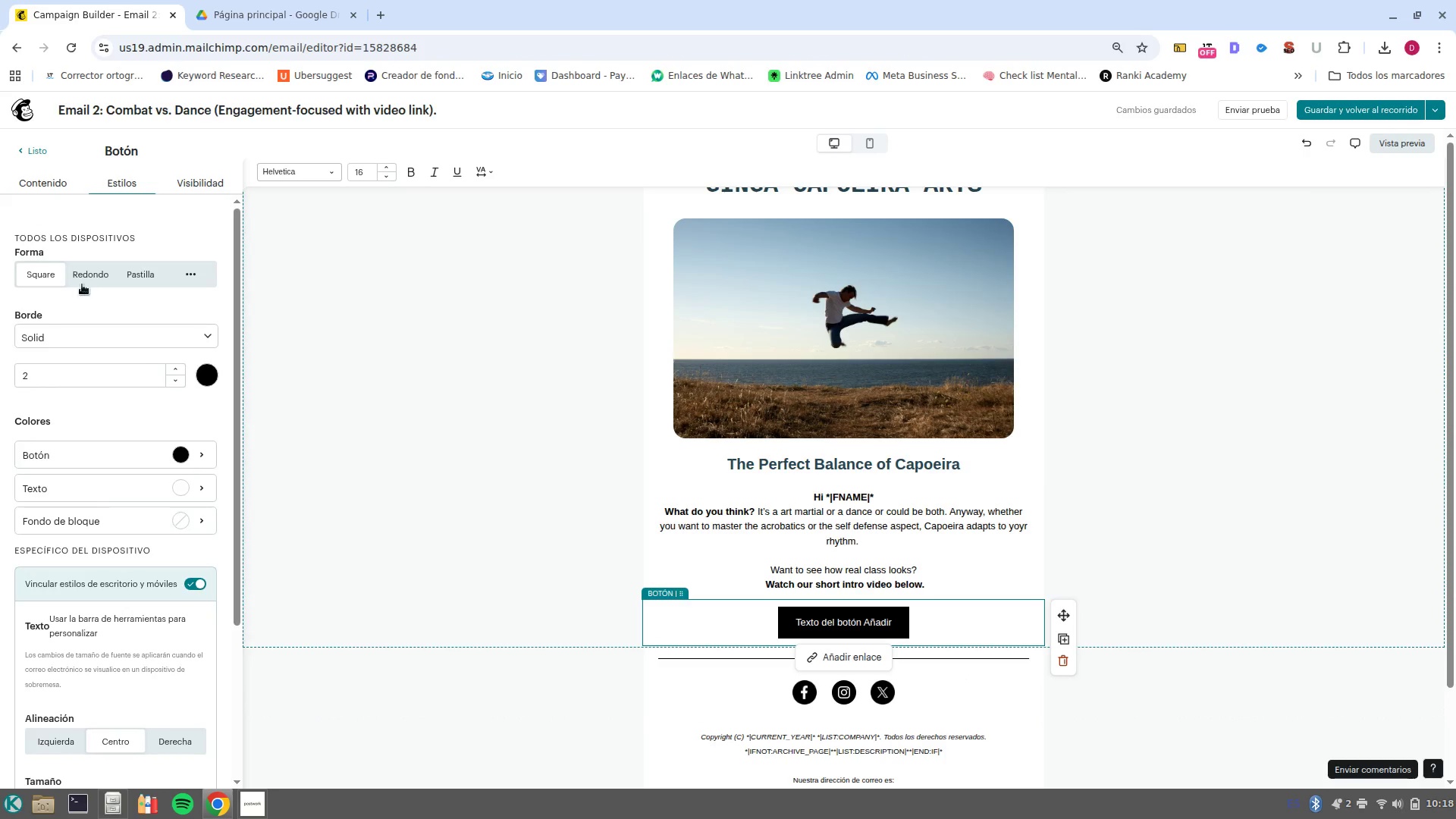 
left_click([77, 278])
 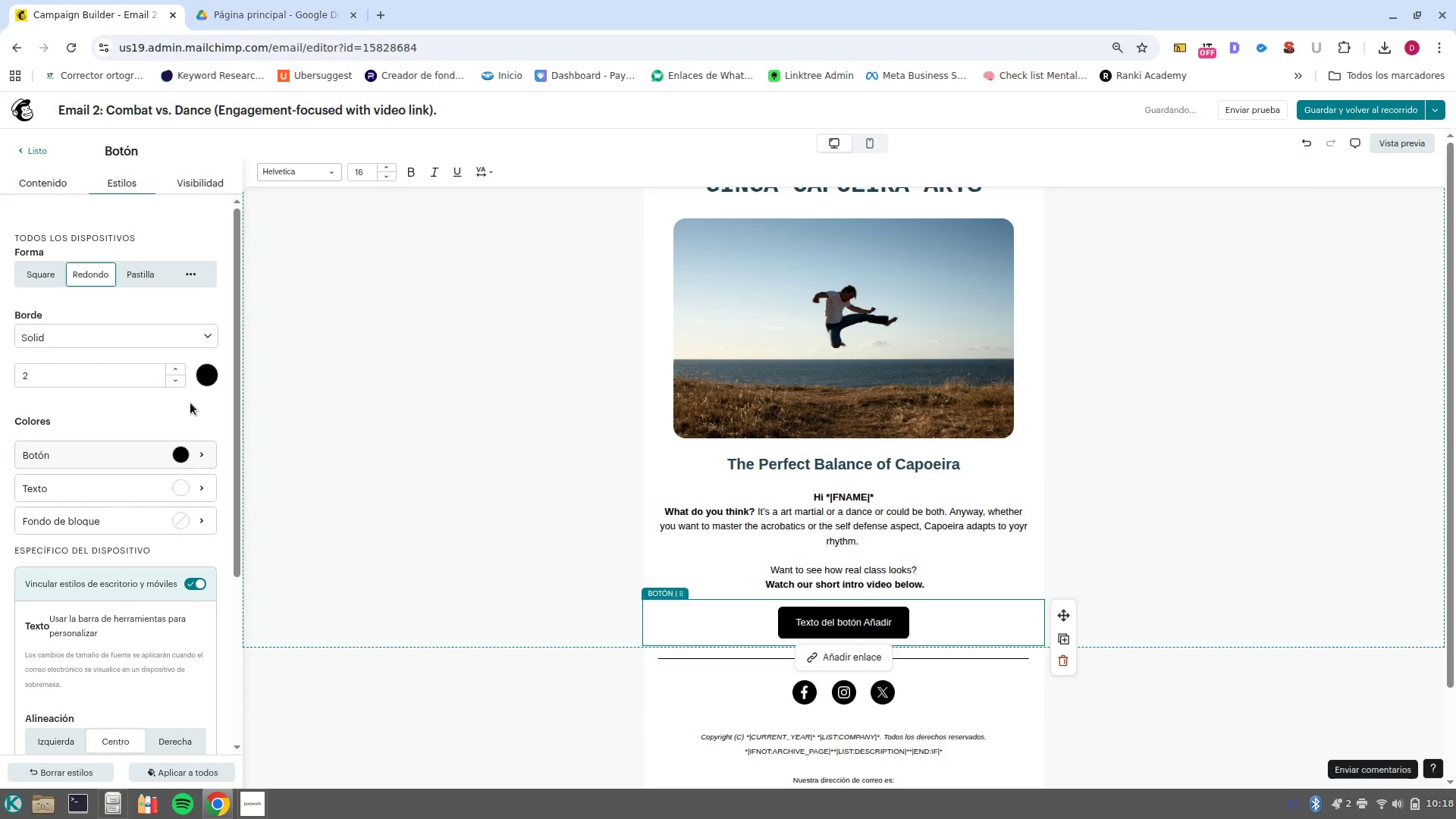 
left_click([186, 457])
 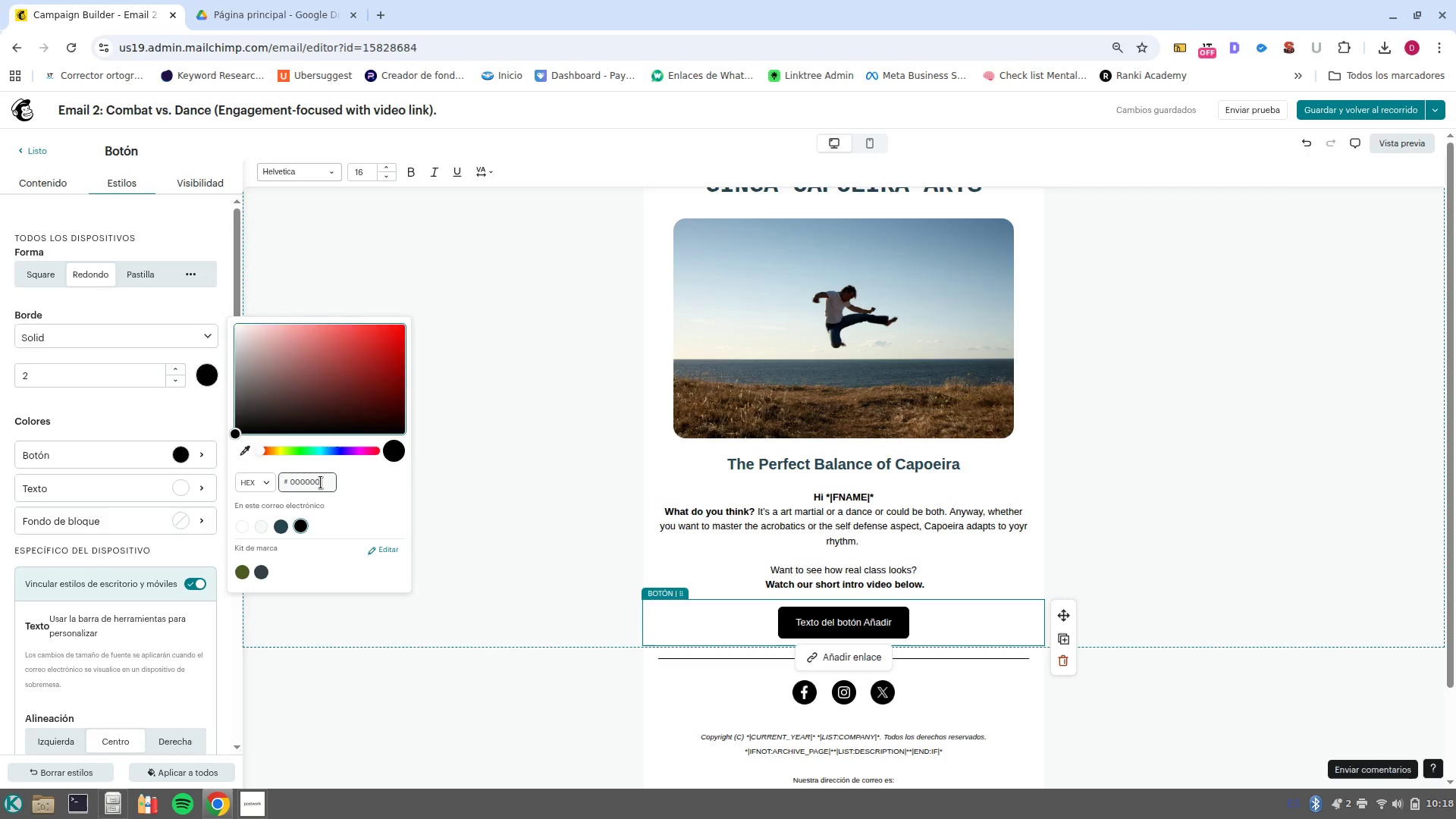 
double_click([321, 482])
 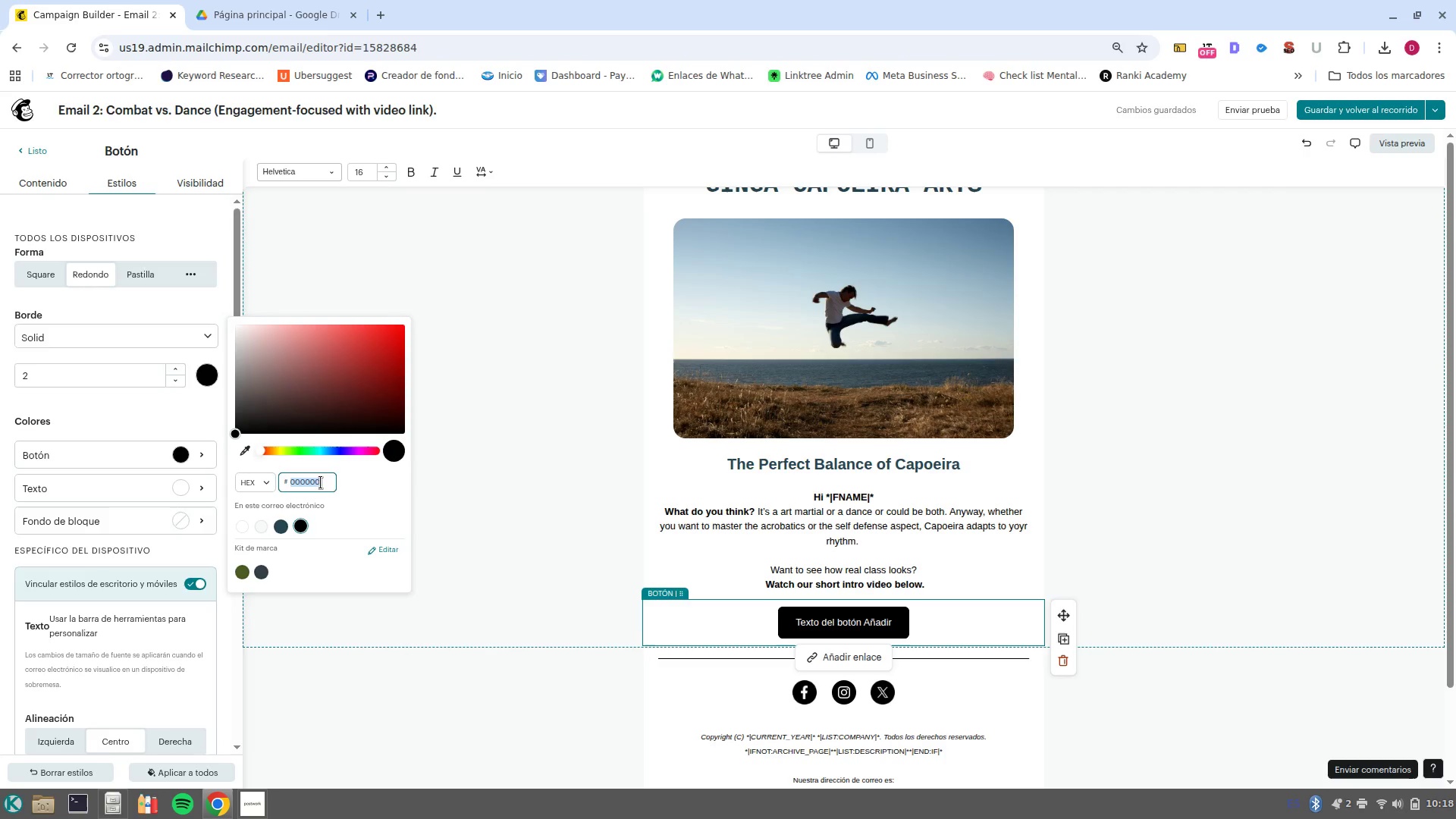 
type(e76f51)
 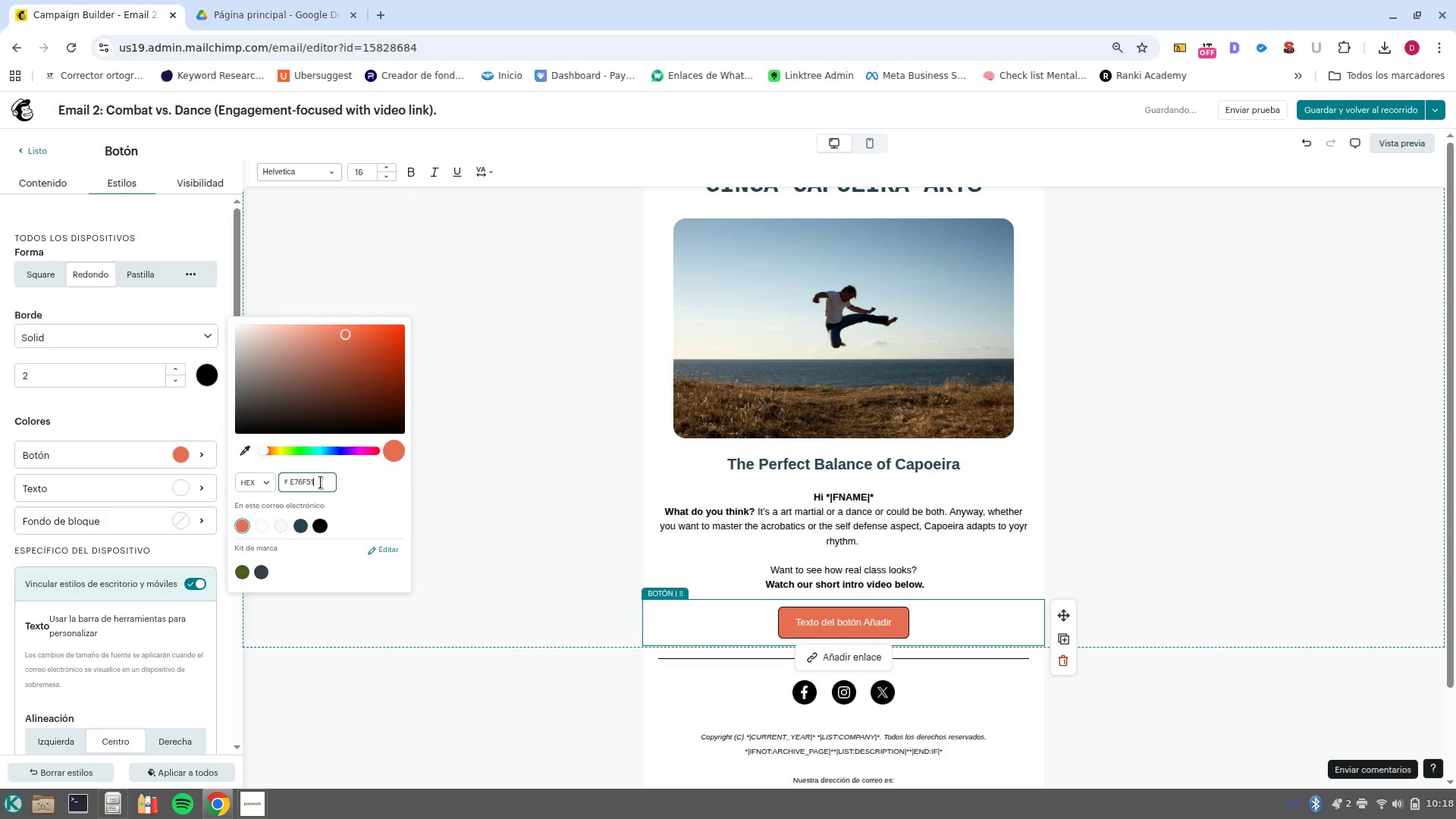 
key(Enter)
 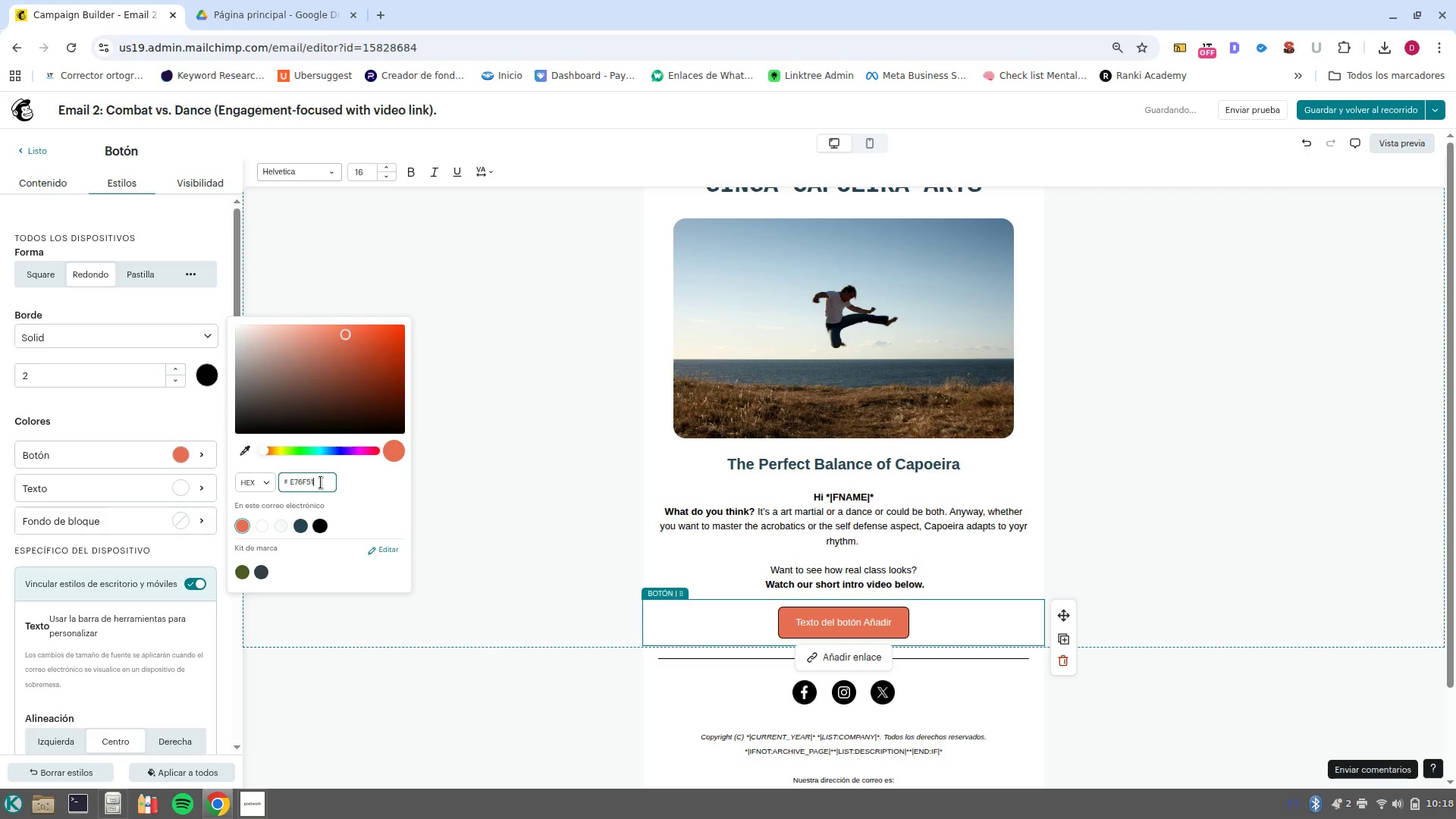 
left_click_drag(start_coordinate=[321, 482], to_coordinate=[293, 482])
 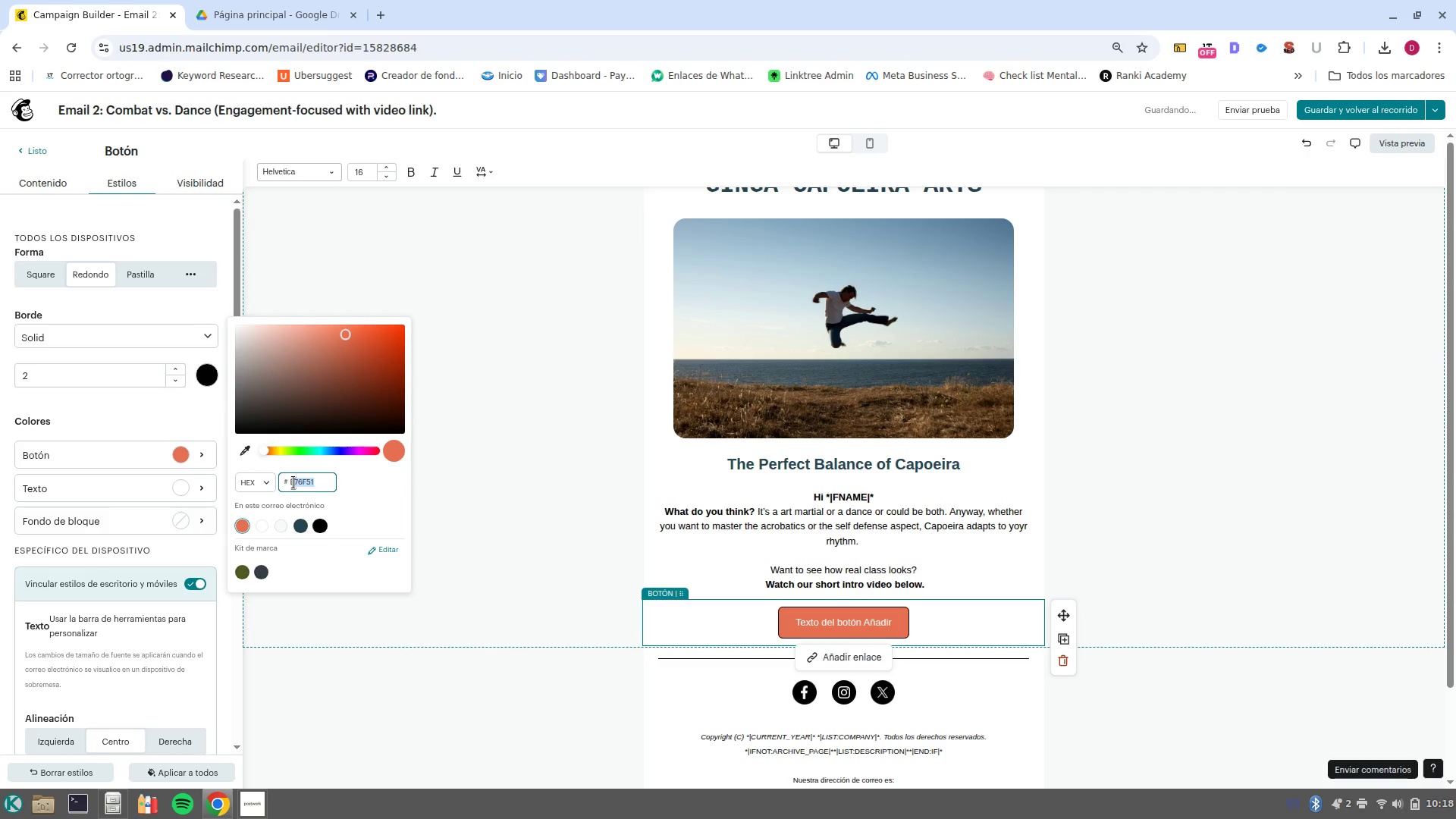 
key(Control+C)
 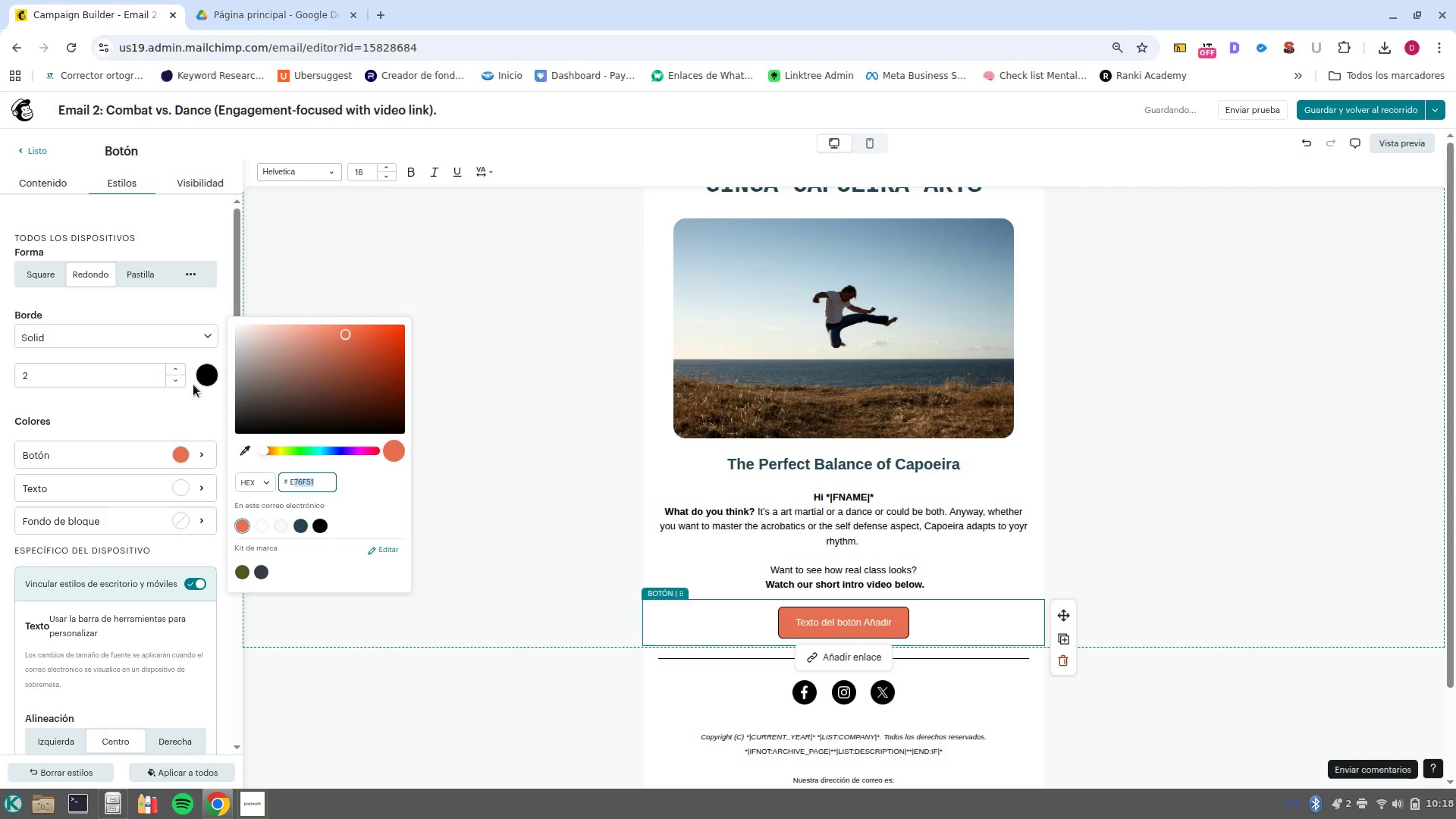 
left_click([198, 381])
 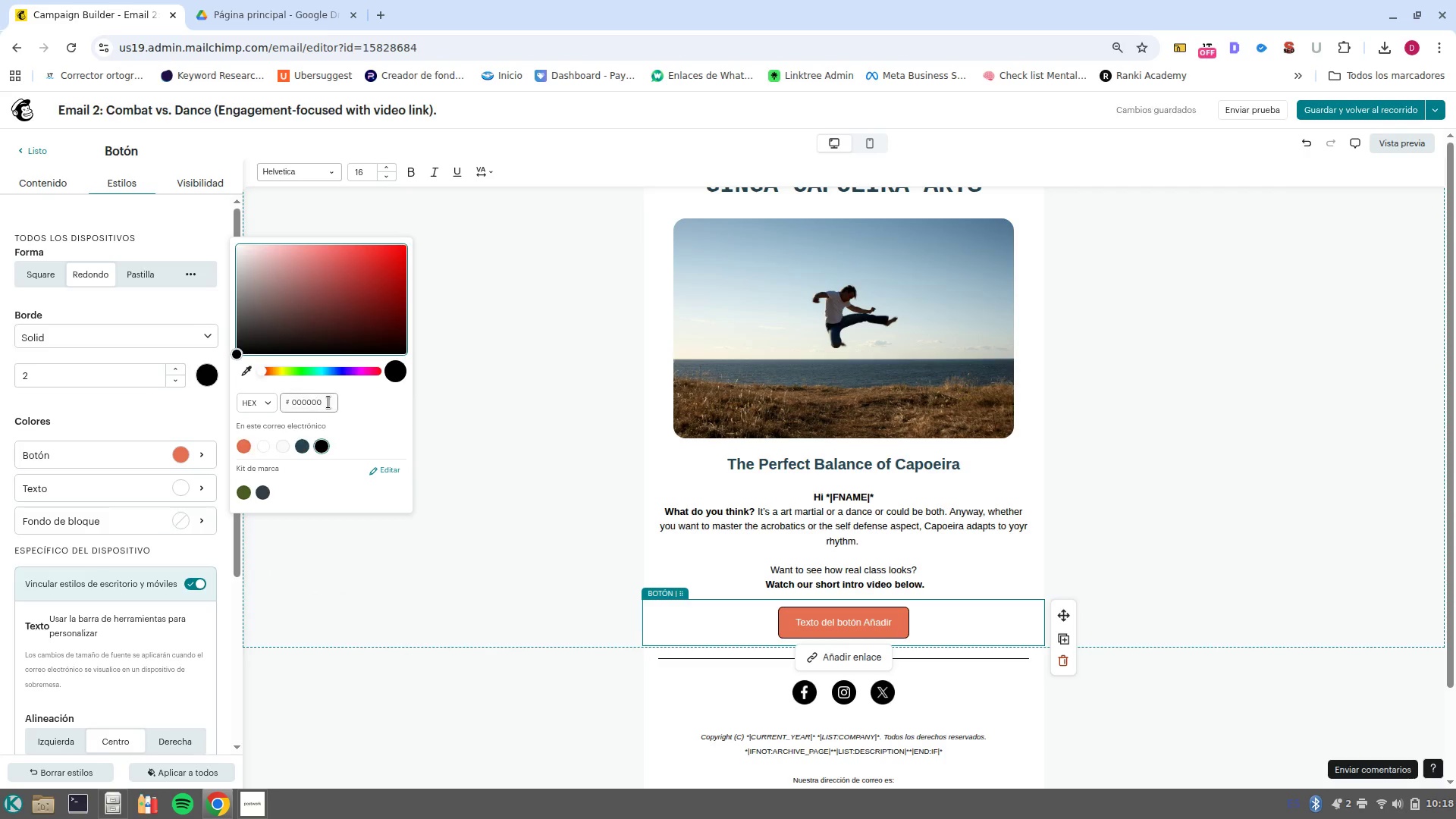 
left_click_drag(start_coordinate=[325, 403], to_coordinate=[291, 400])
 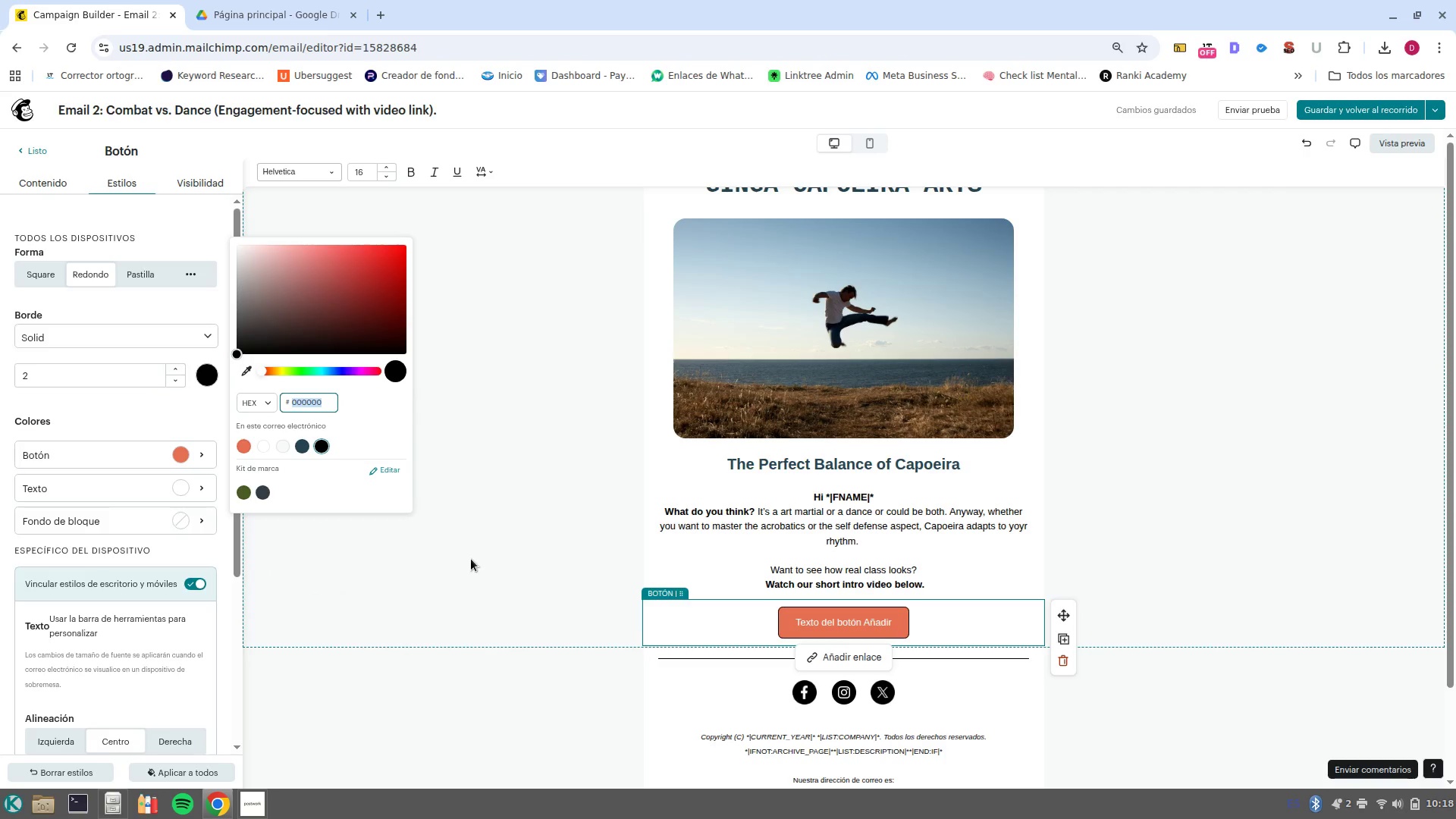 
key(Control+V)
 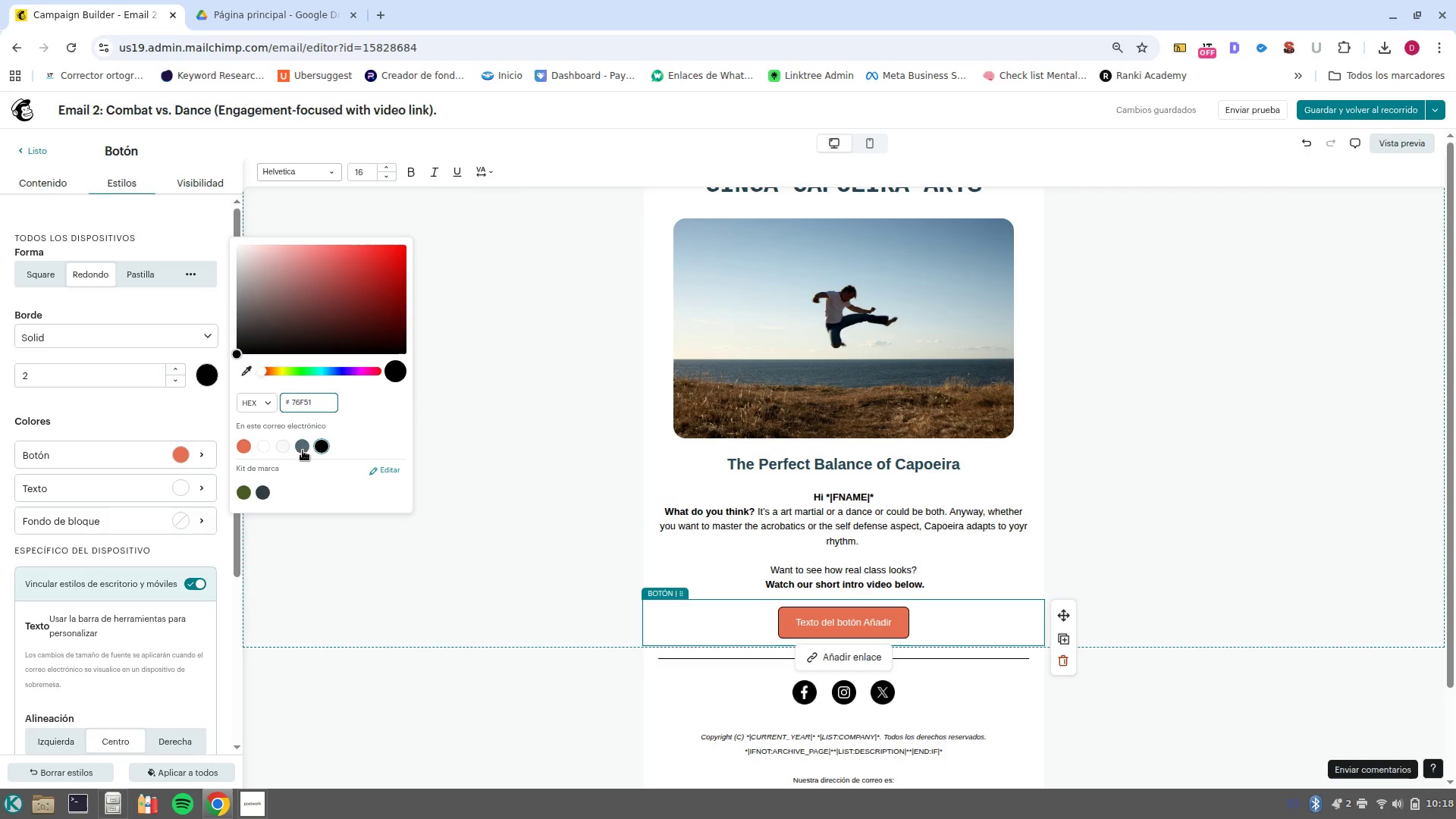 
key(Enter)
 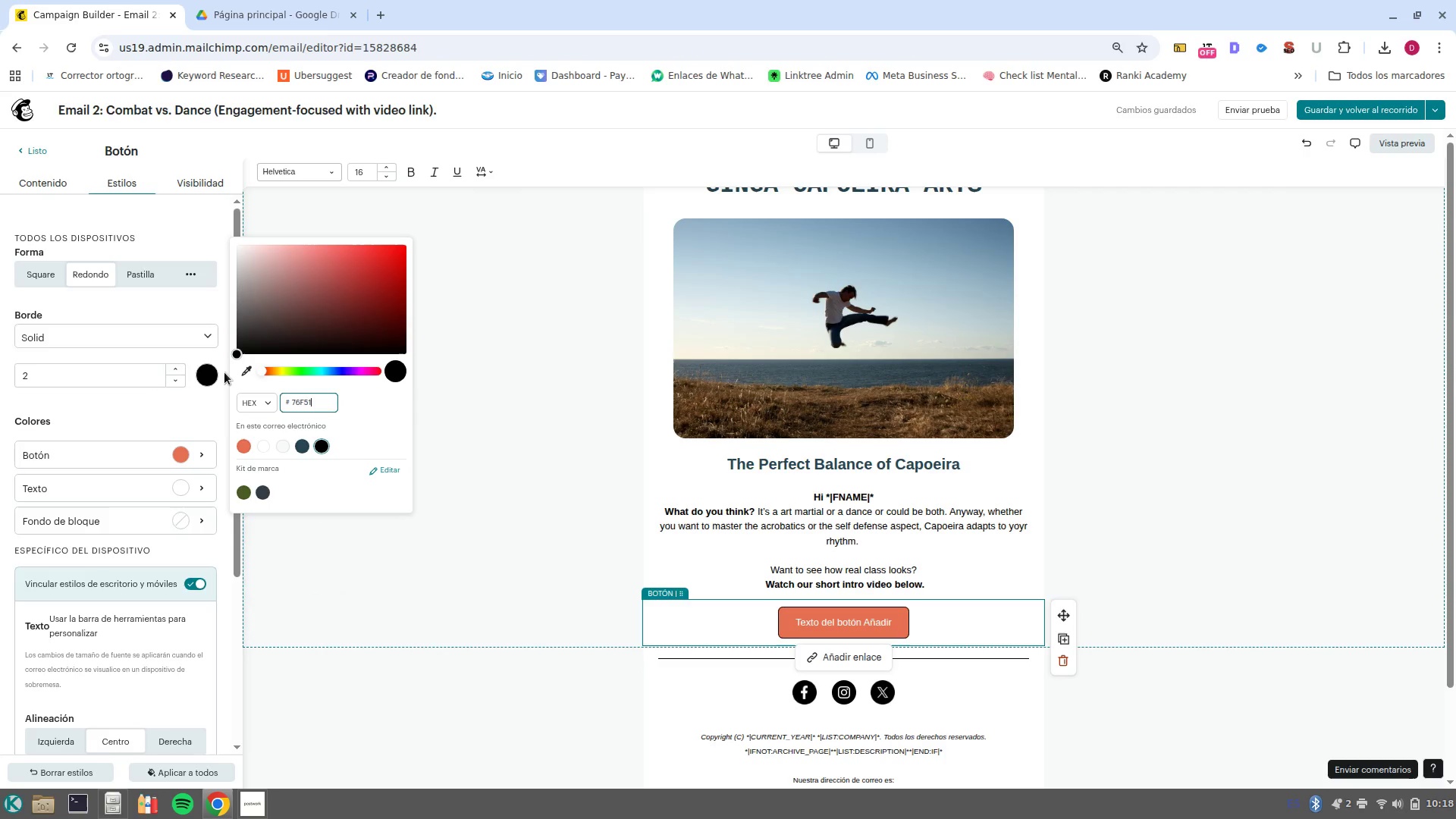 
left_click([203, 371])
 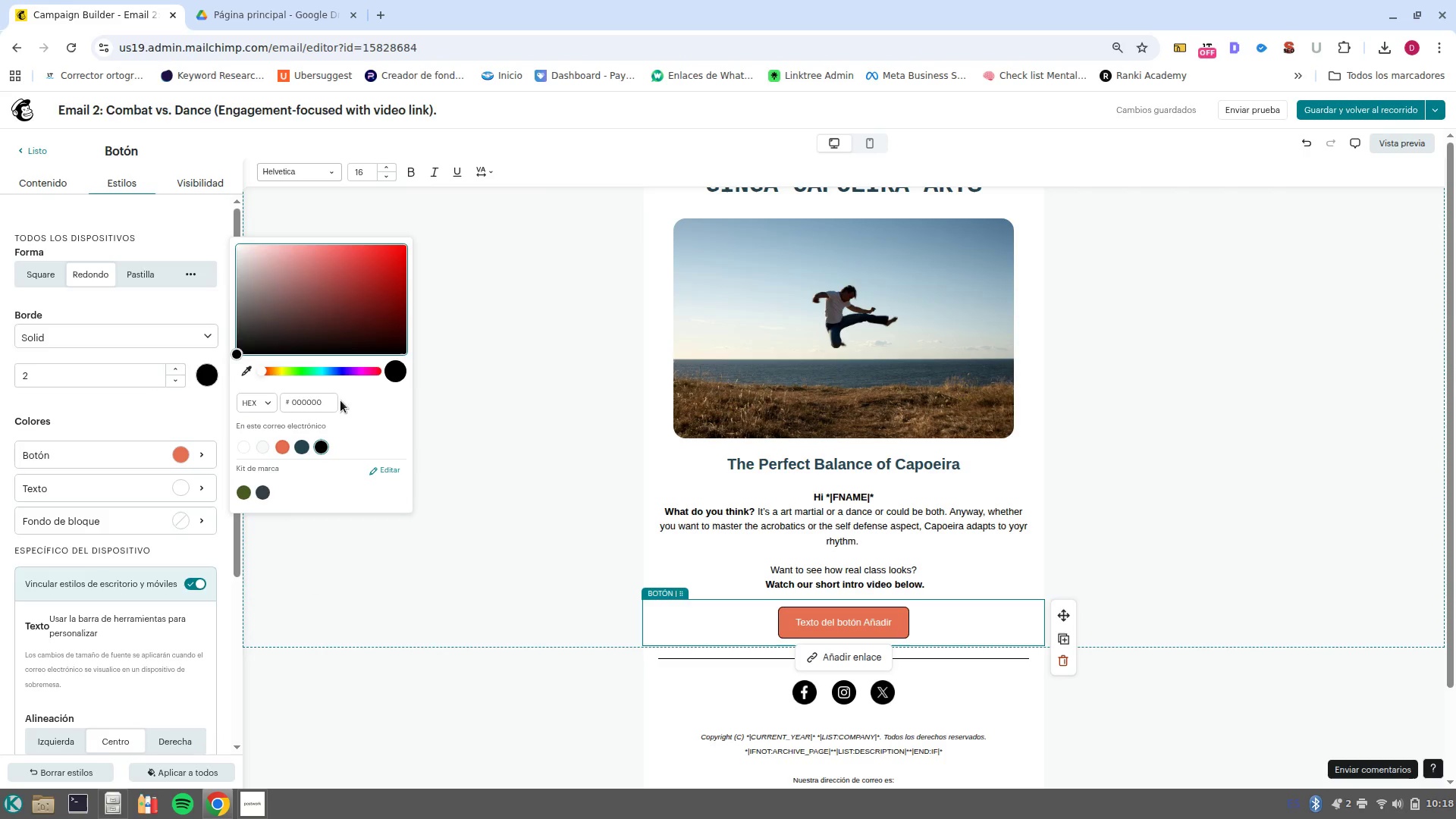 
left_click_drag(start_coordinate=[333, 400], to_coordinate=[306, 405])
 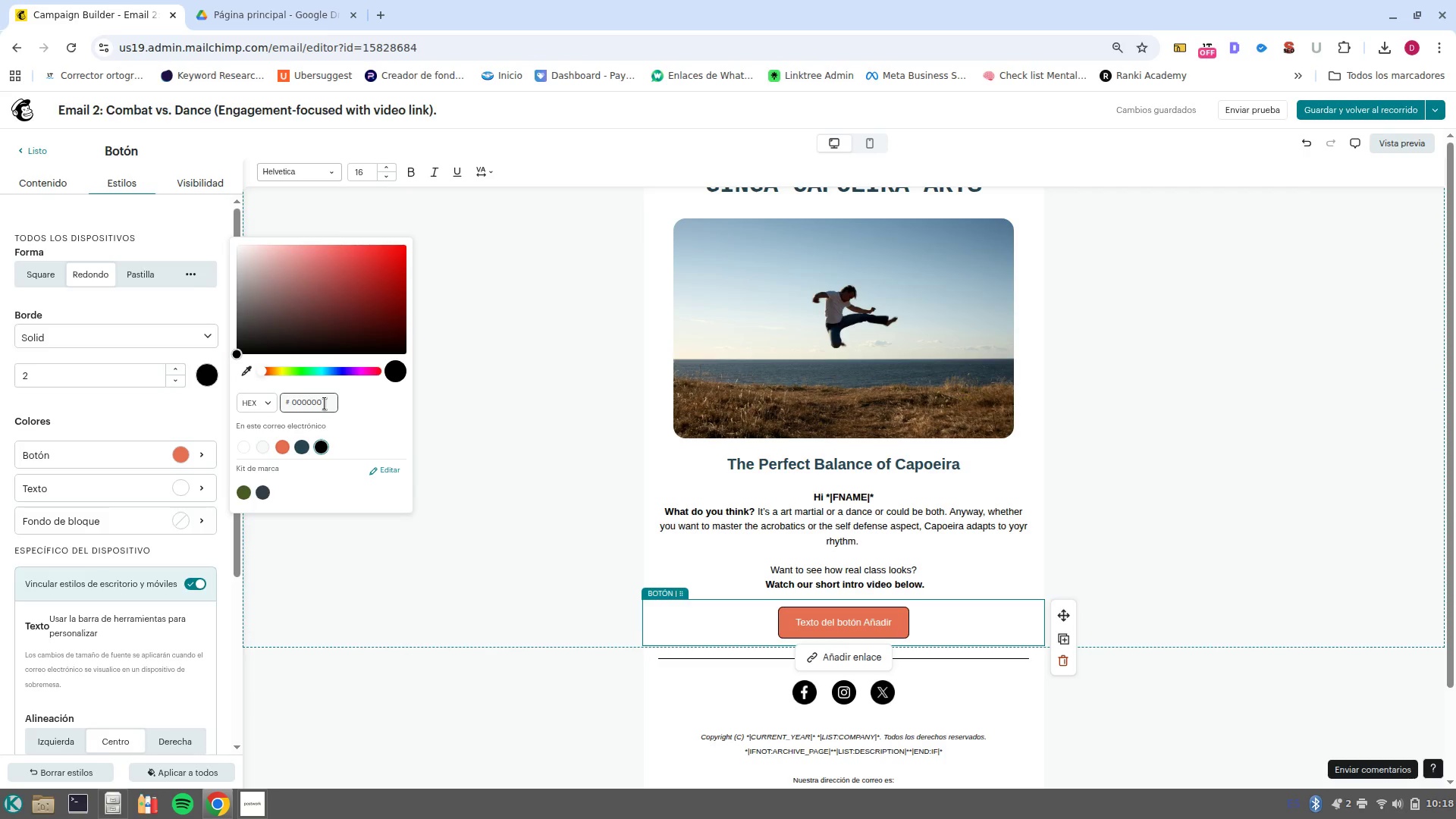 
left_click_drag(start_coordinate=[325, 403], to_coordinate=[275, 403])
 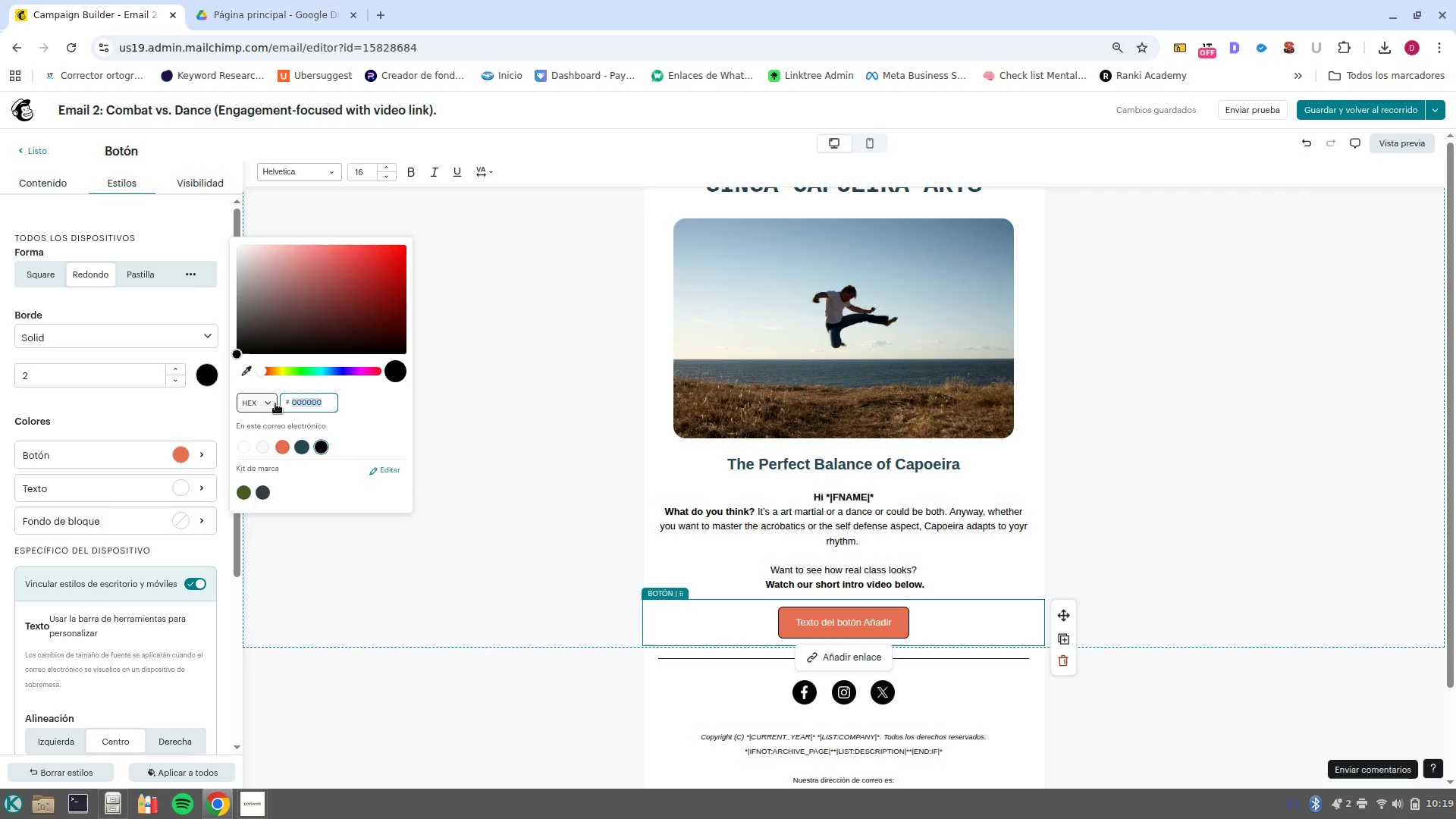 
key(Control+V)
 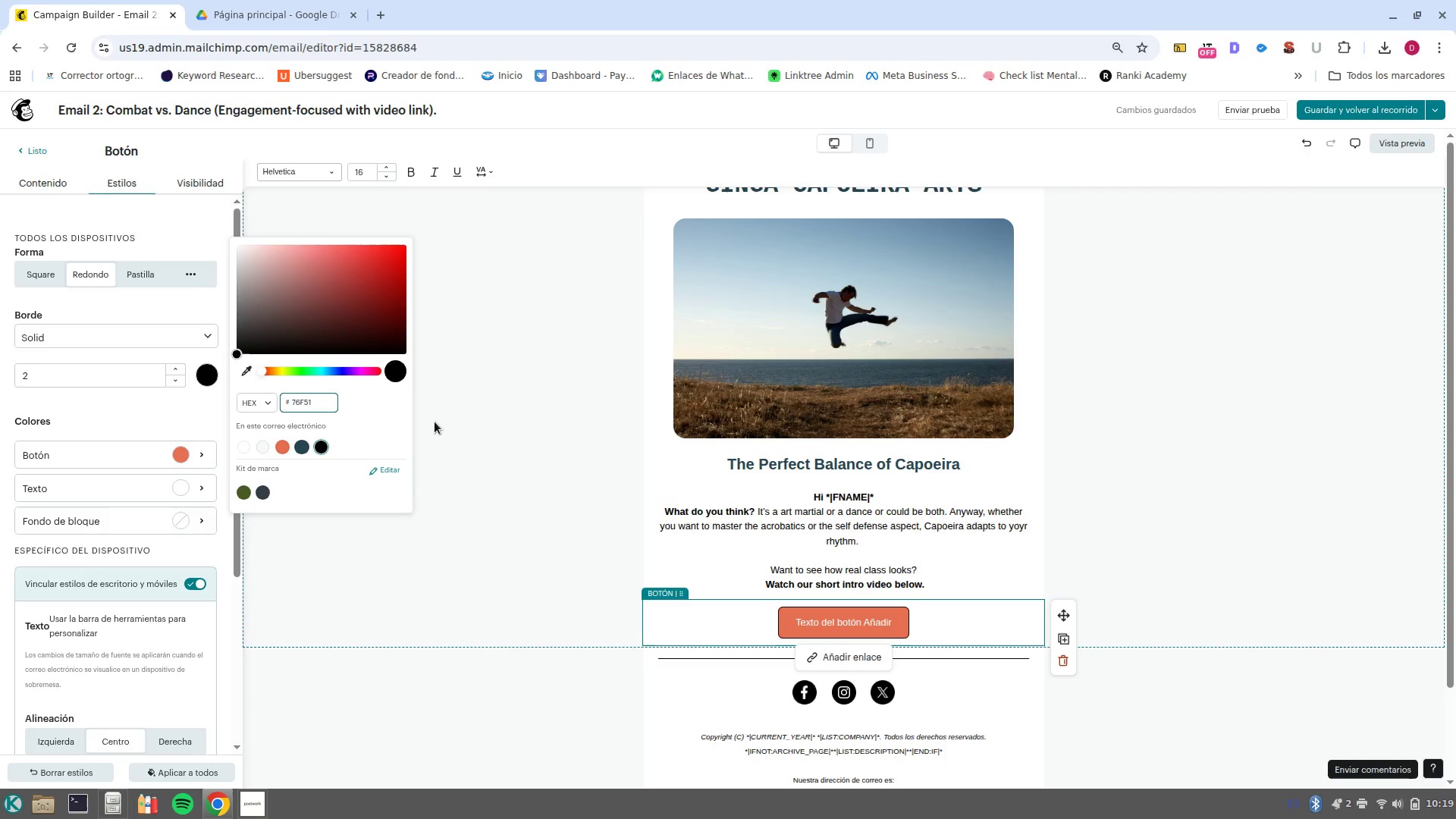 
key(Enter)
 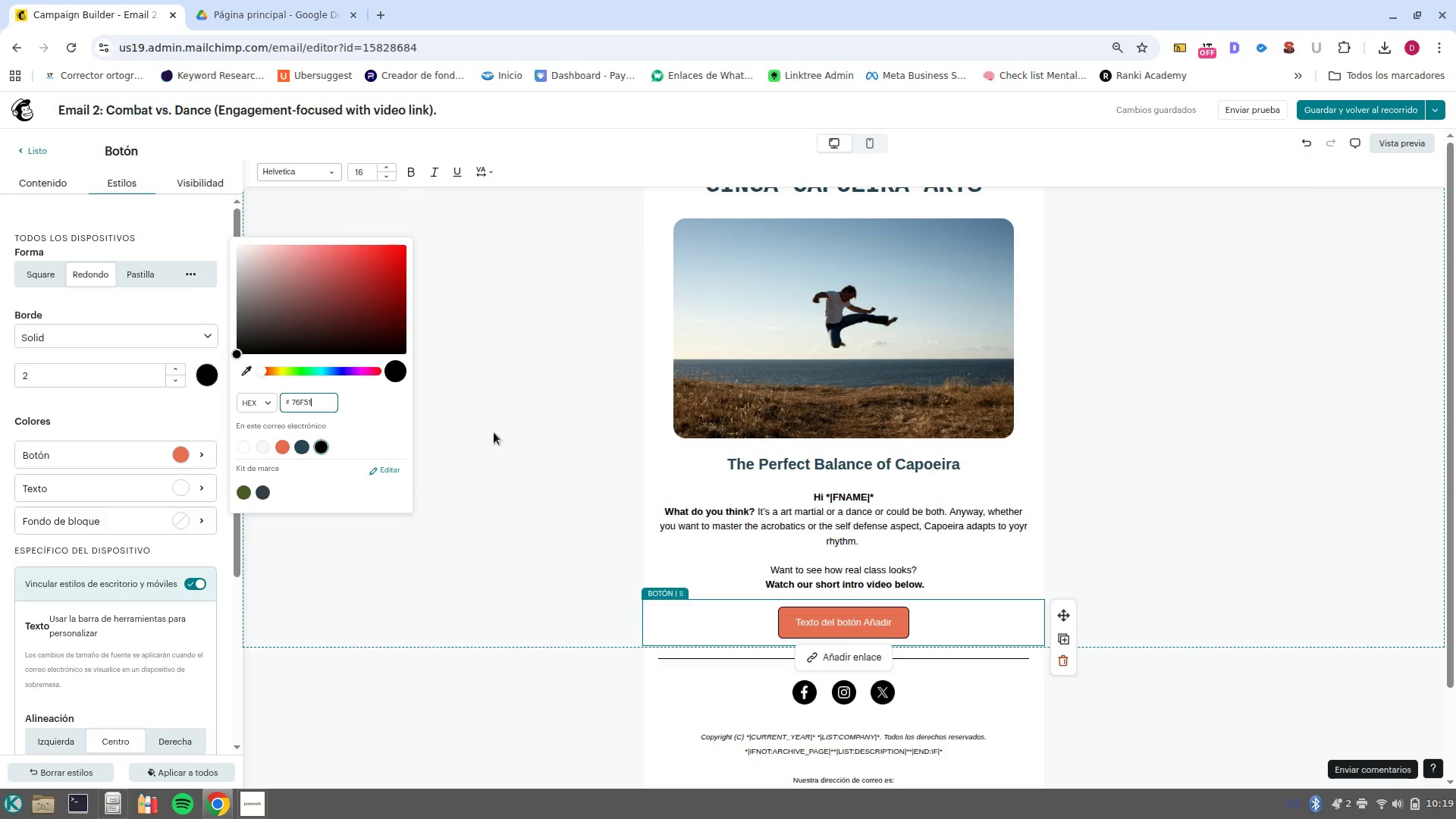 
left_click([528, 440])
 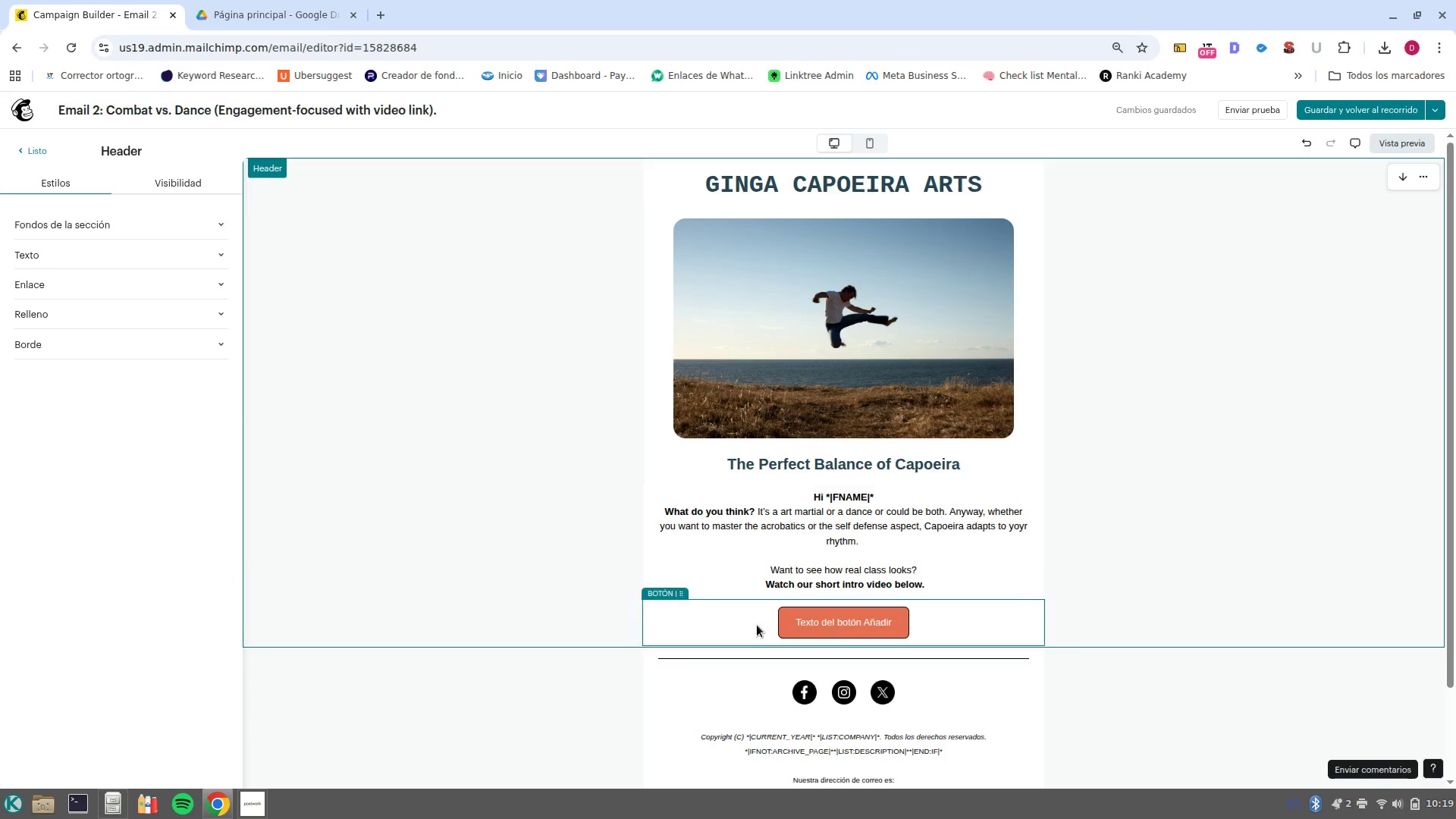 
left_click([836, 624])
 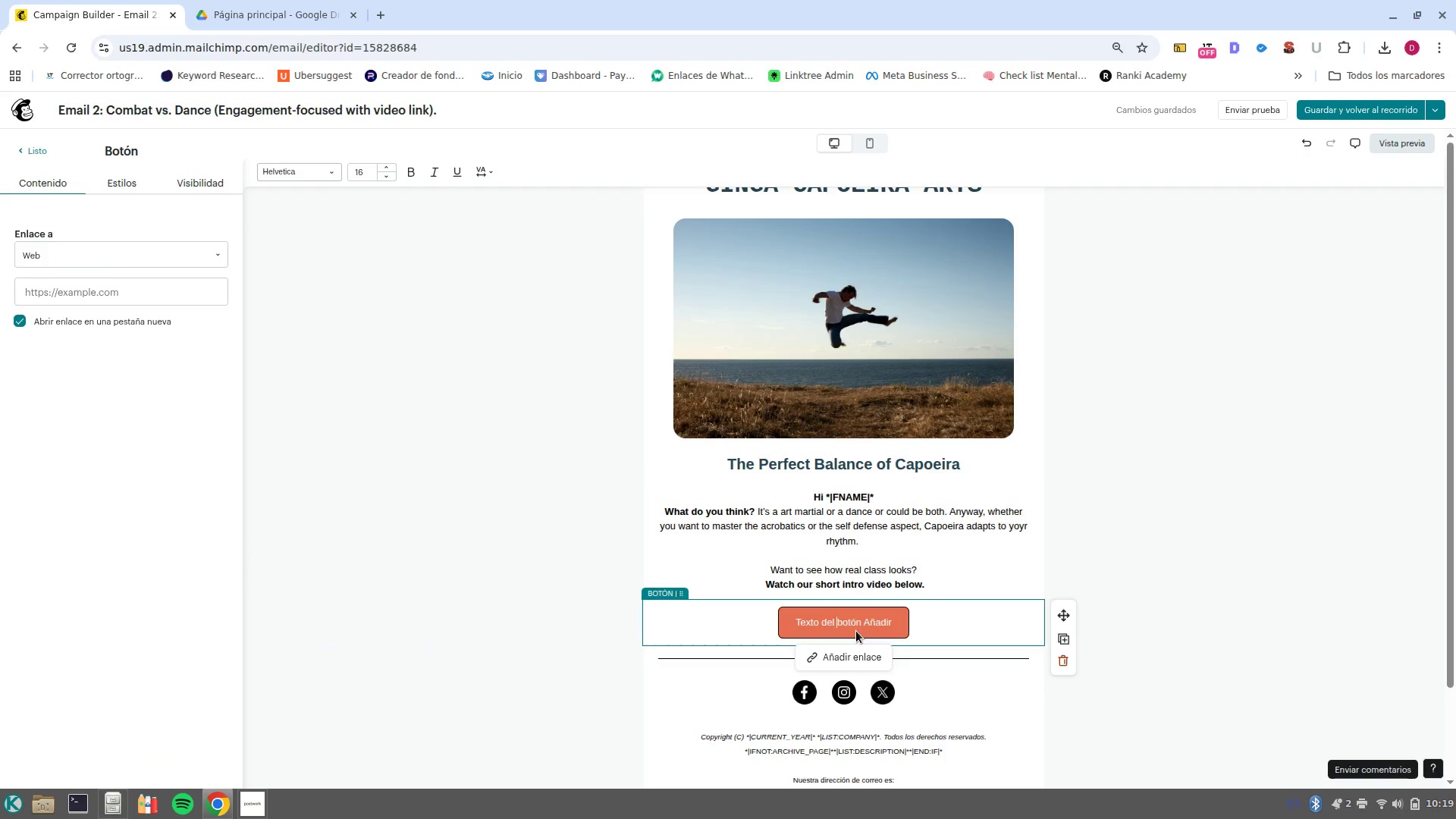 
key(CapsLock)
 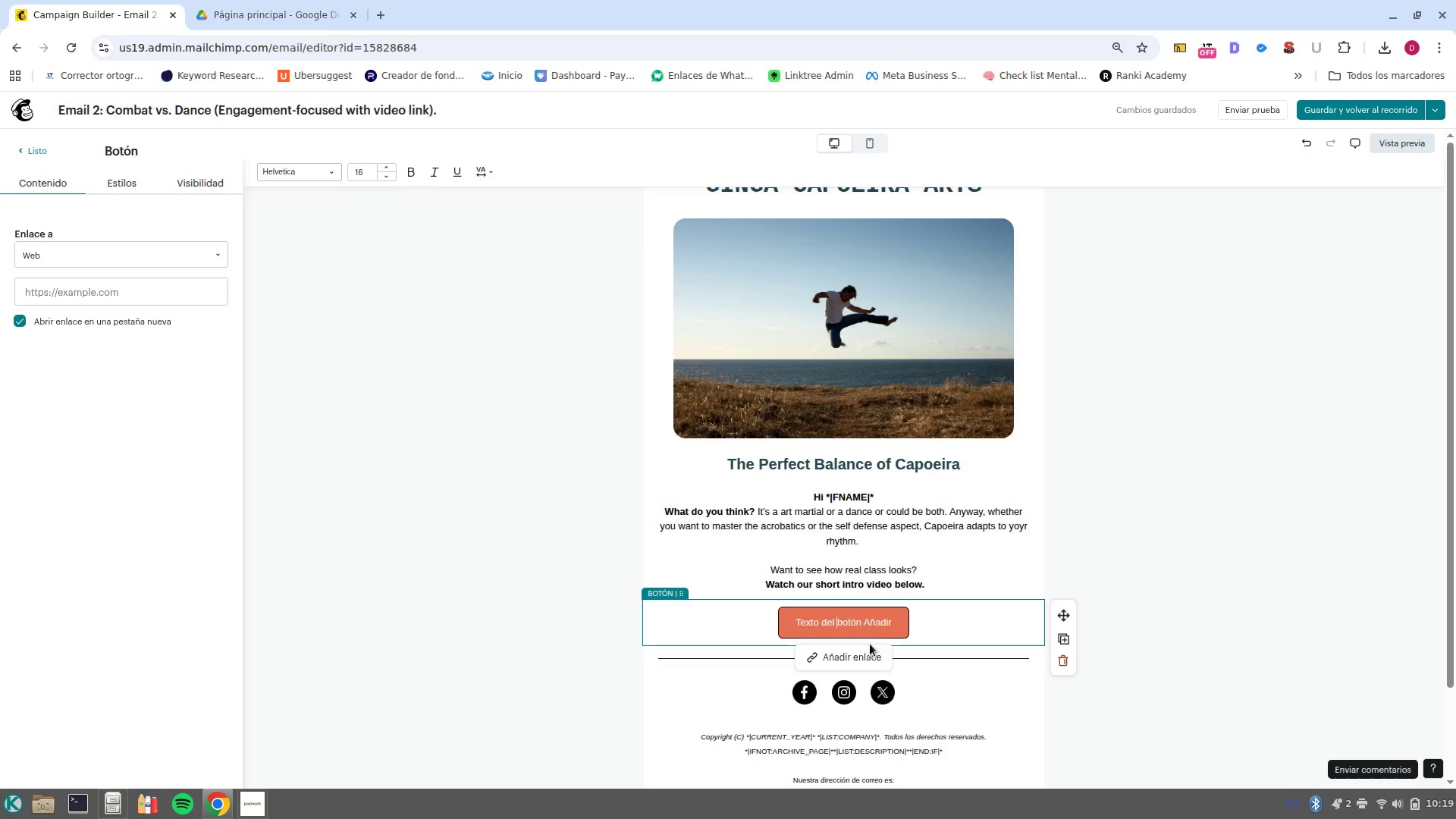 
wait(7.34)
 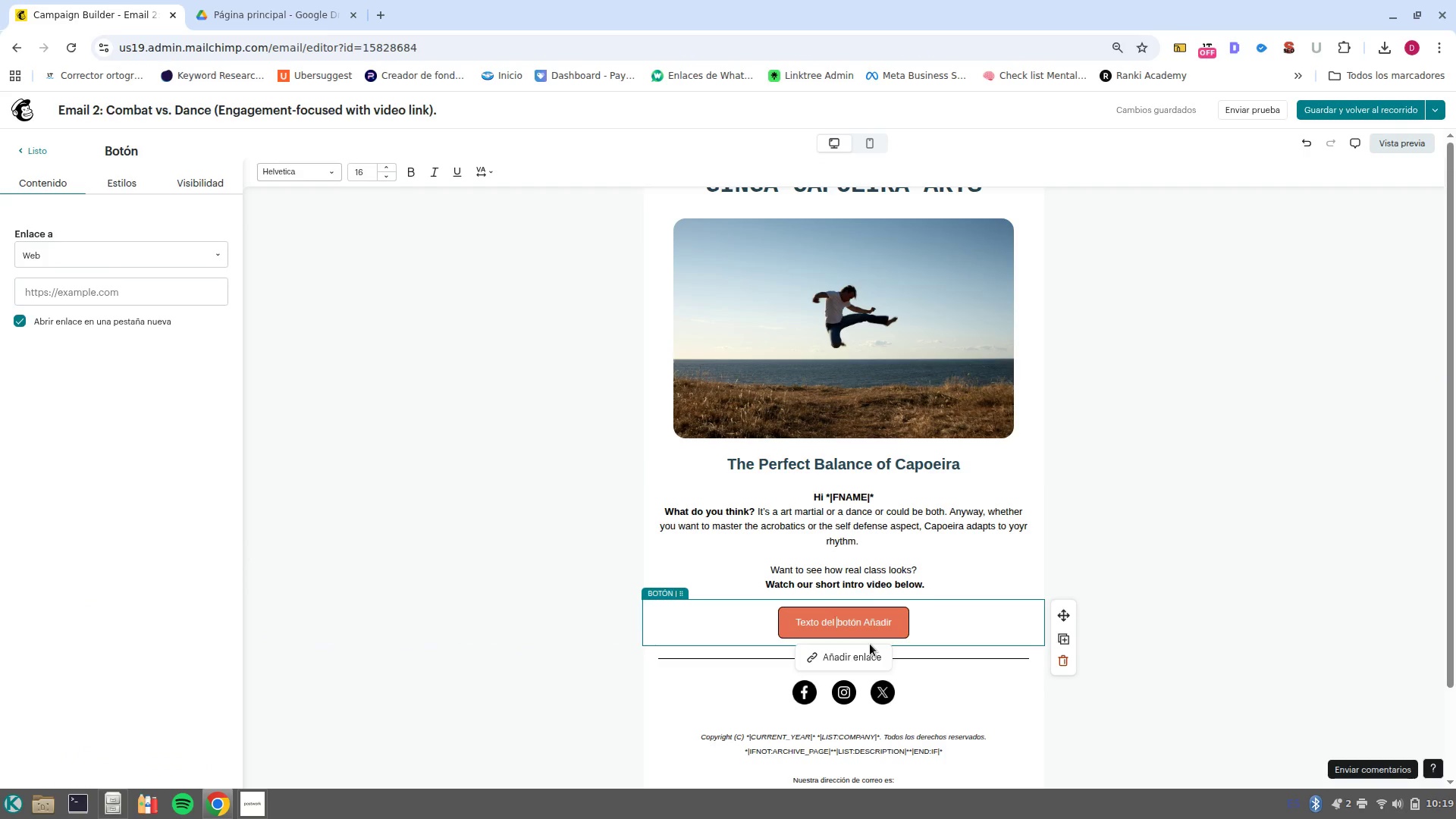 
left_click([848, 629])
 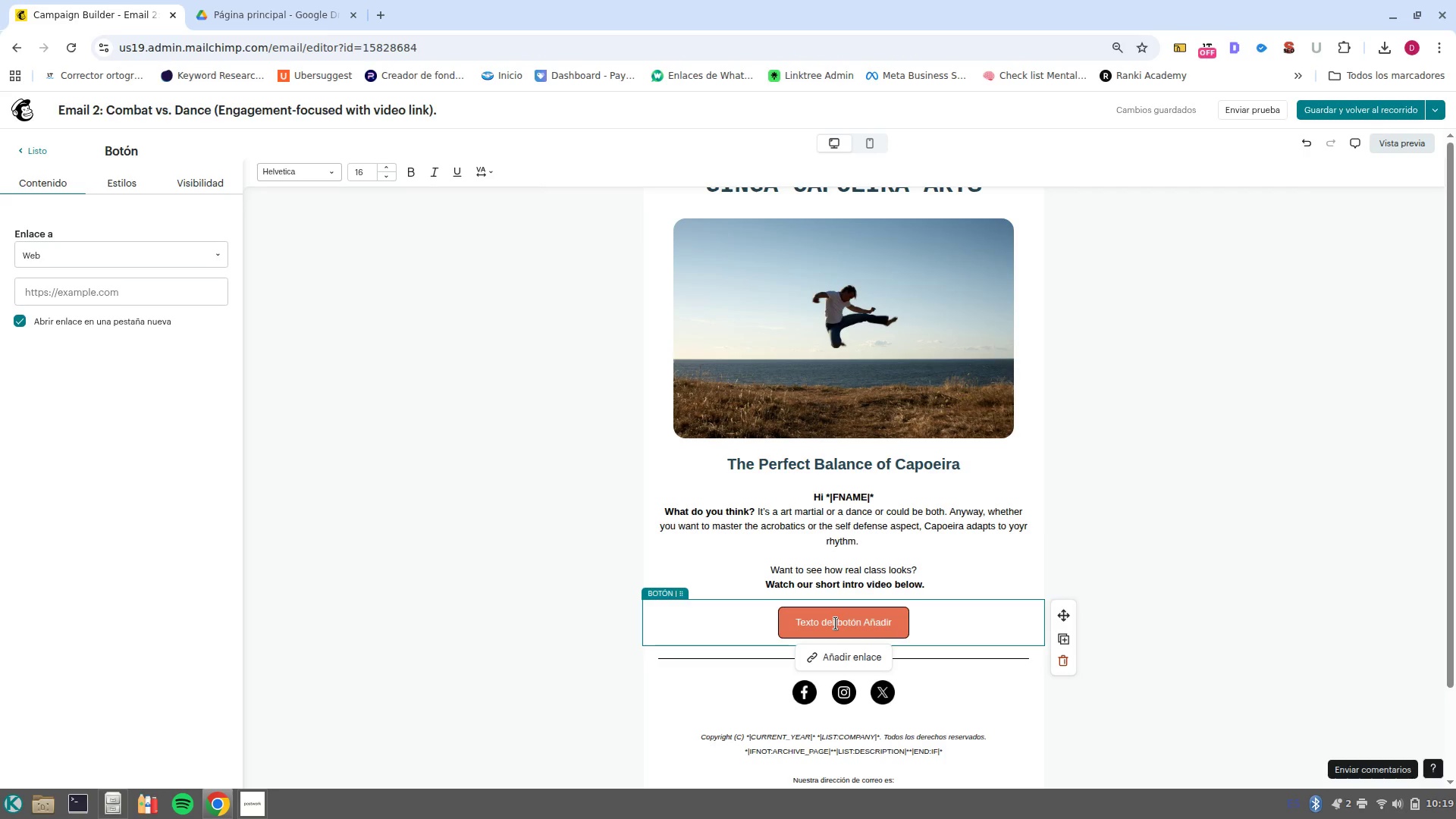 
double_click([836, 623])
 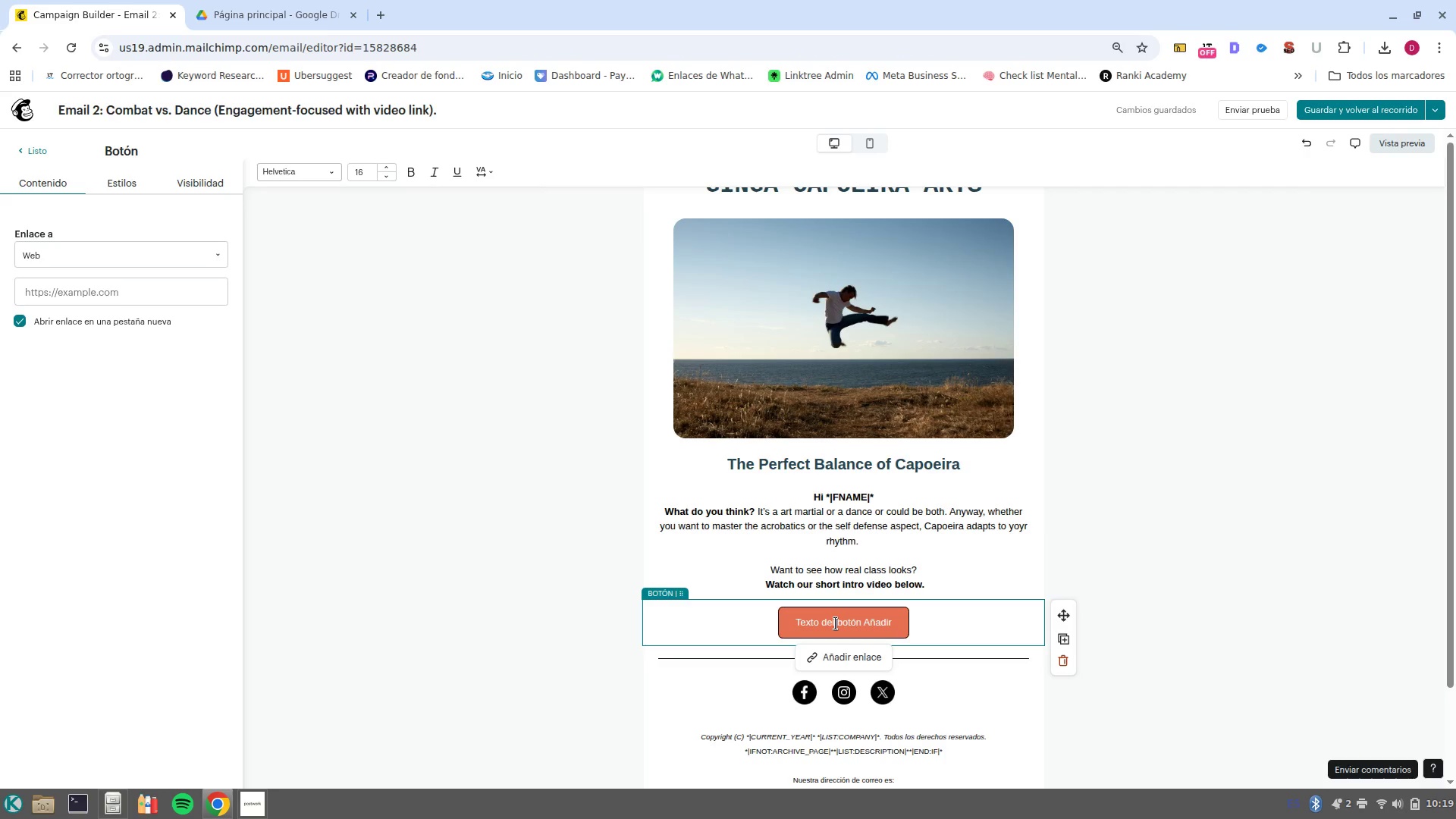 
triple_click([836, 623])
 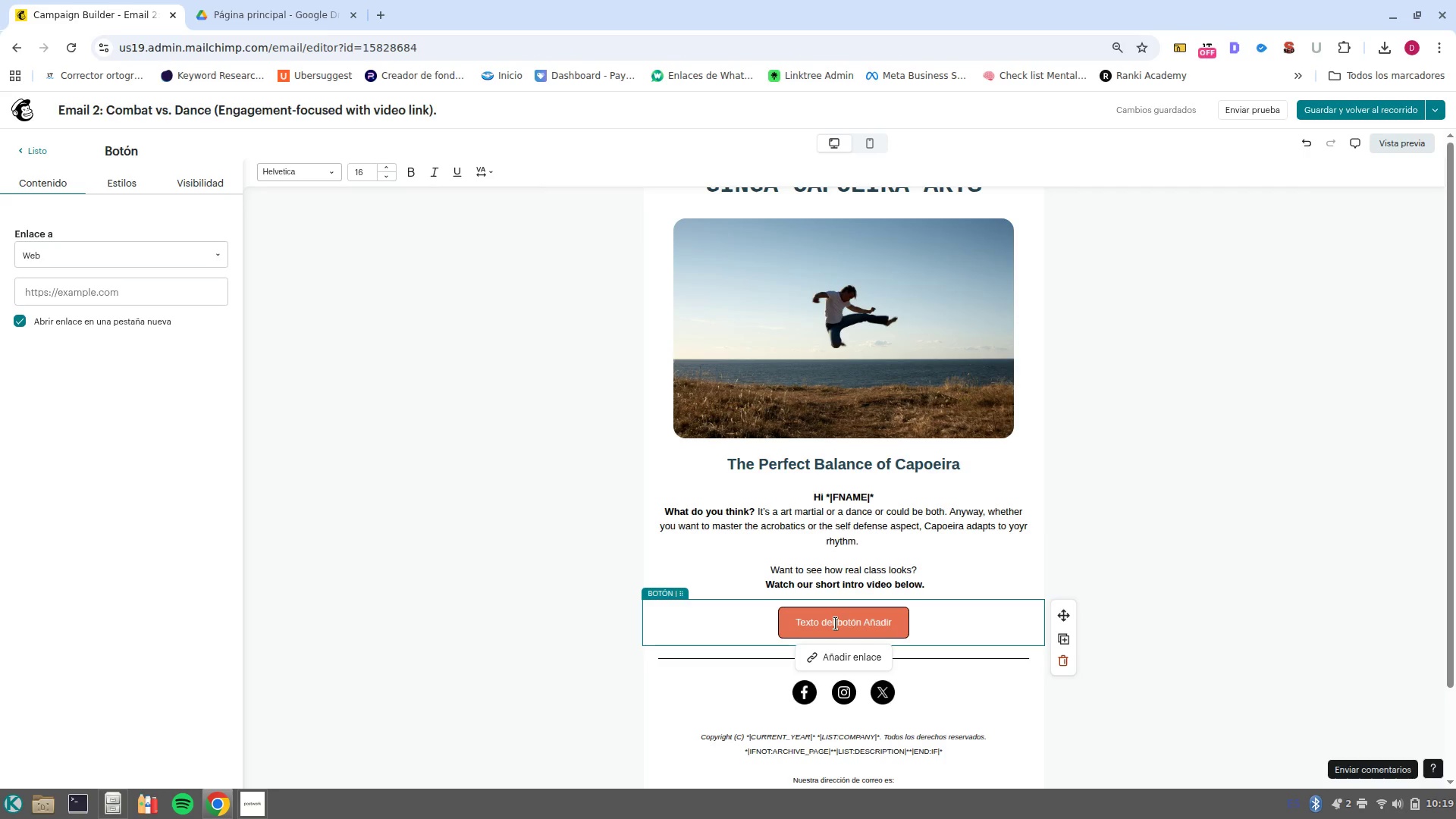 
triple_click([836, 623])
 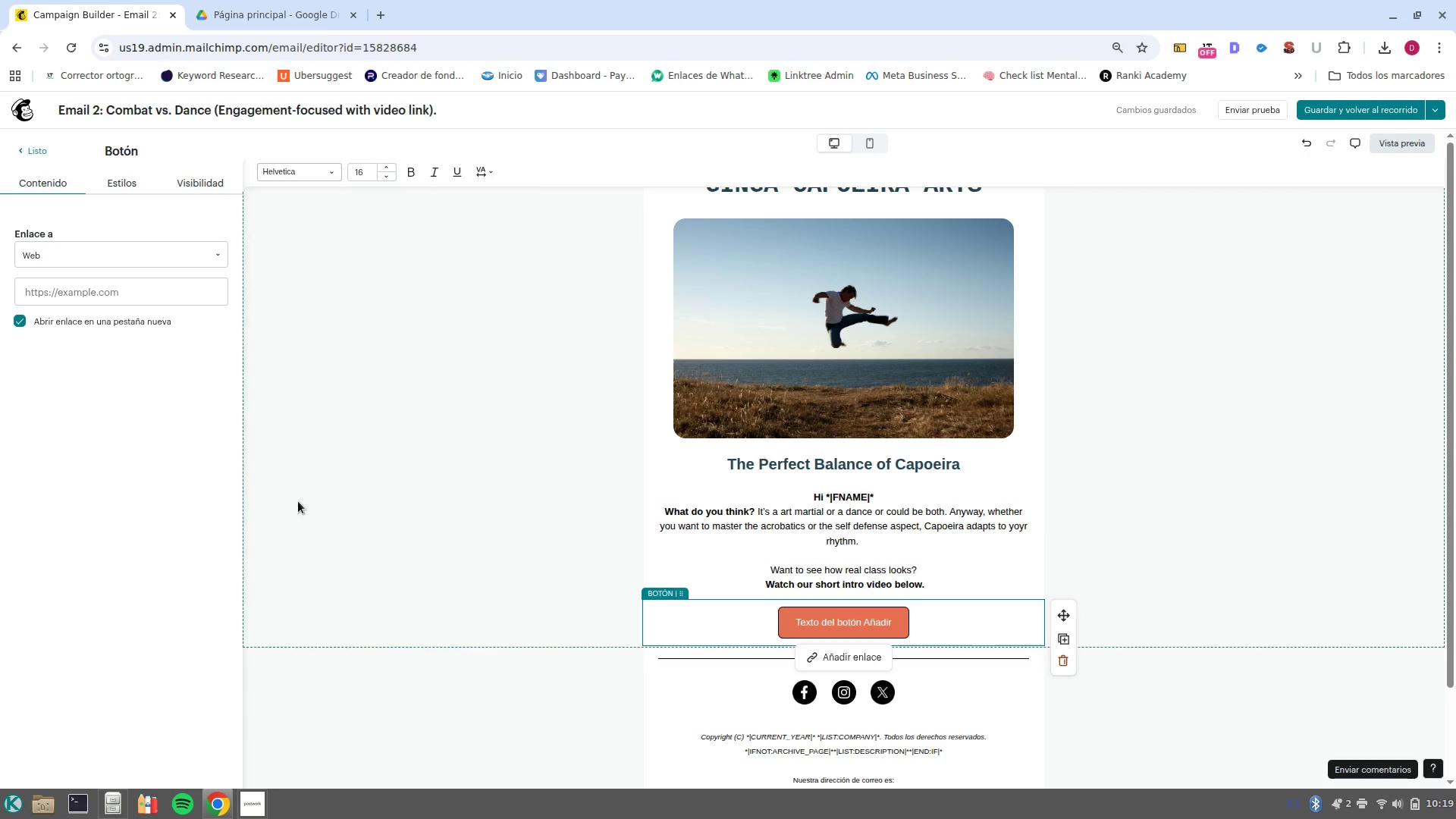 
left_click([347, 472])
 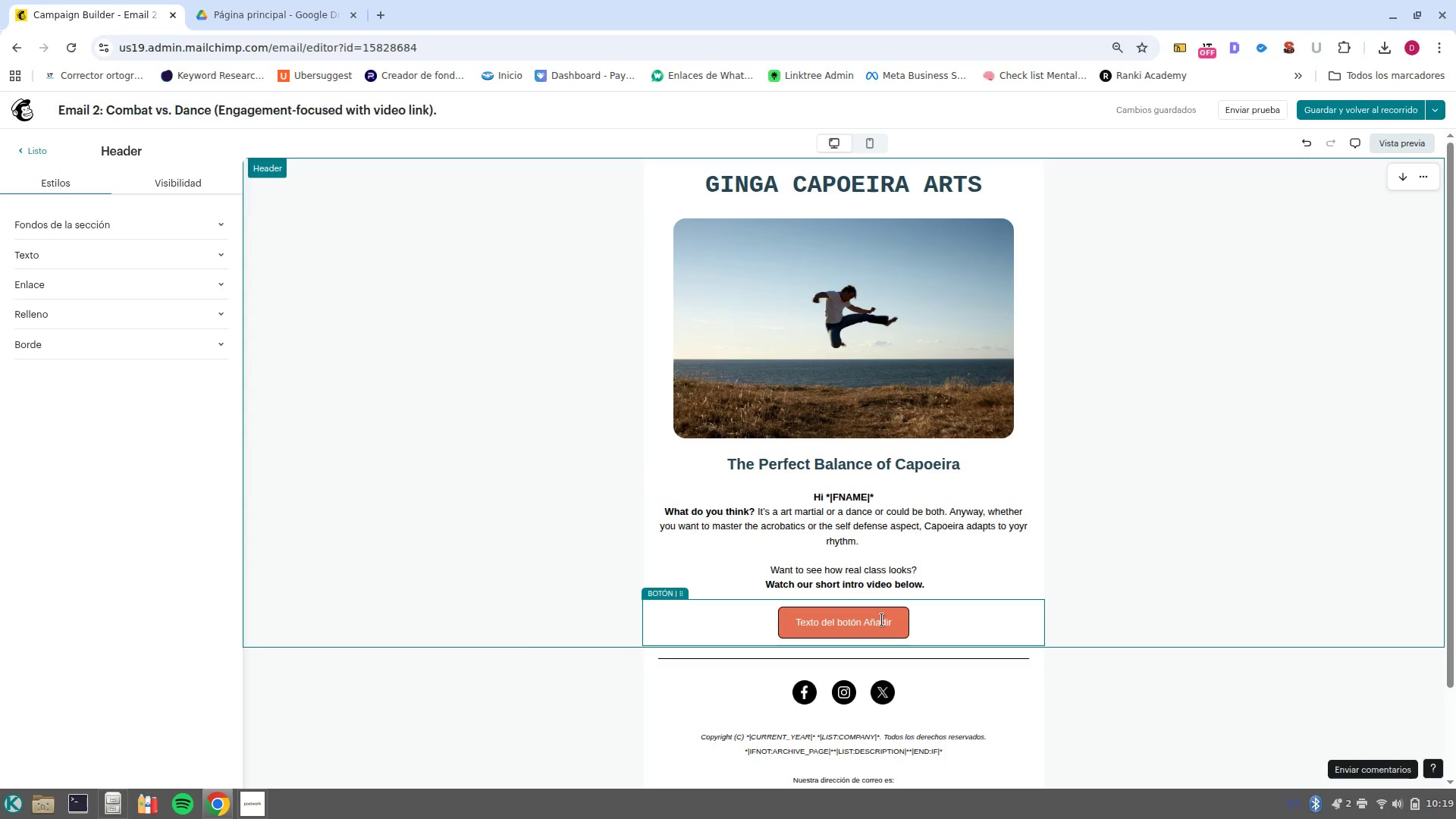 
left_click([874, 623])
 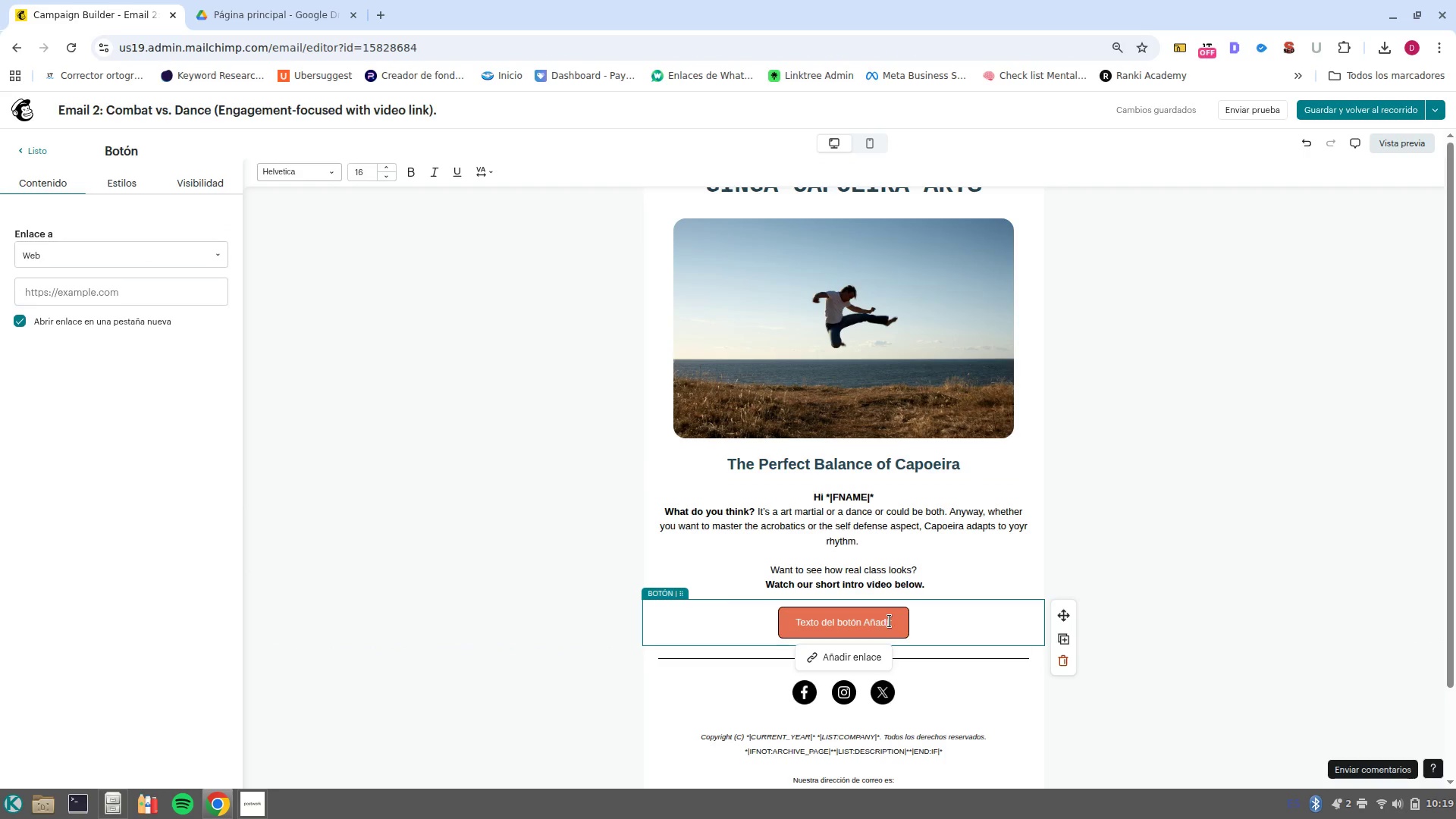 
left_click_drag(start_coordinate=[890, 621], to_coordinate=[794, 622])
 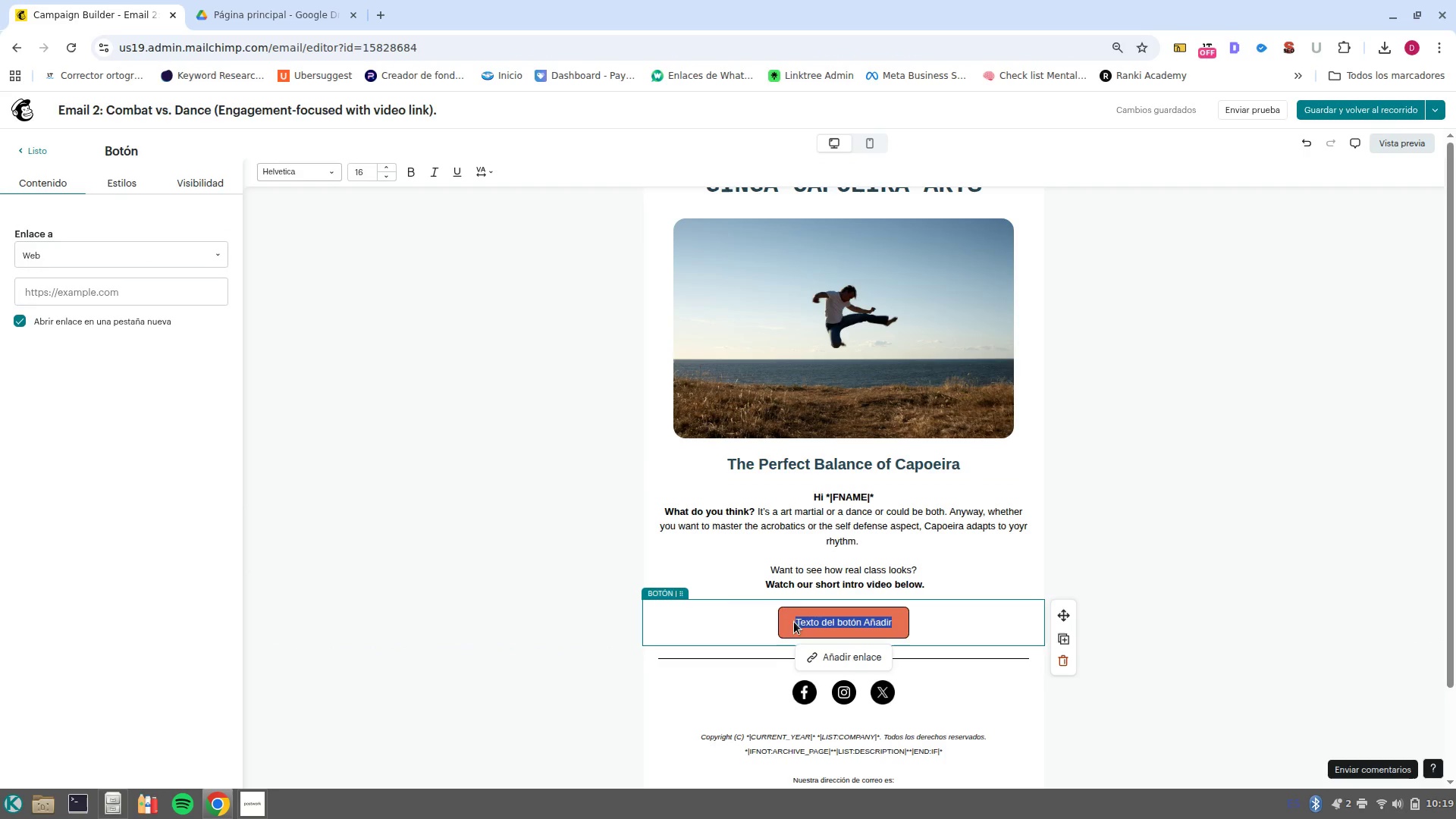 
key(Backspace)
type(whatch Intro )
 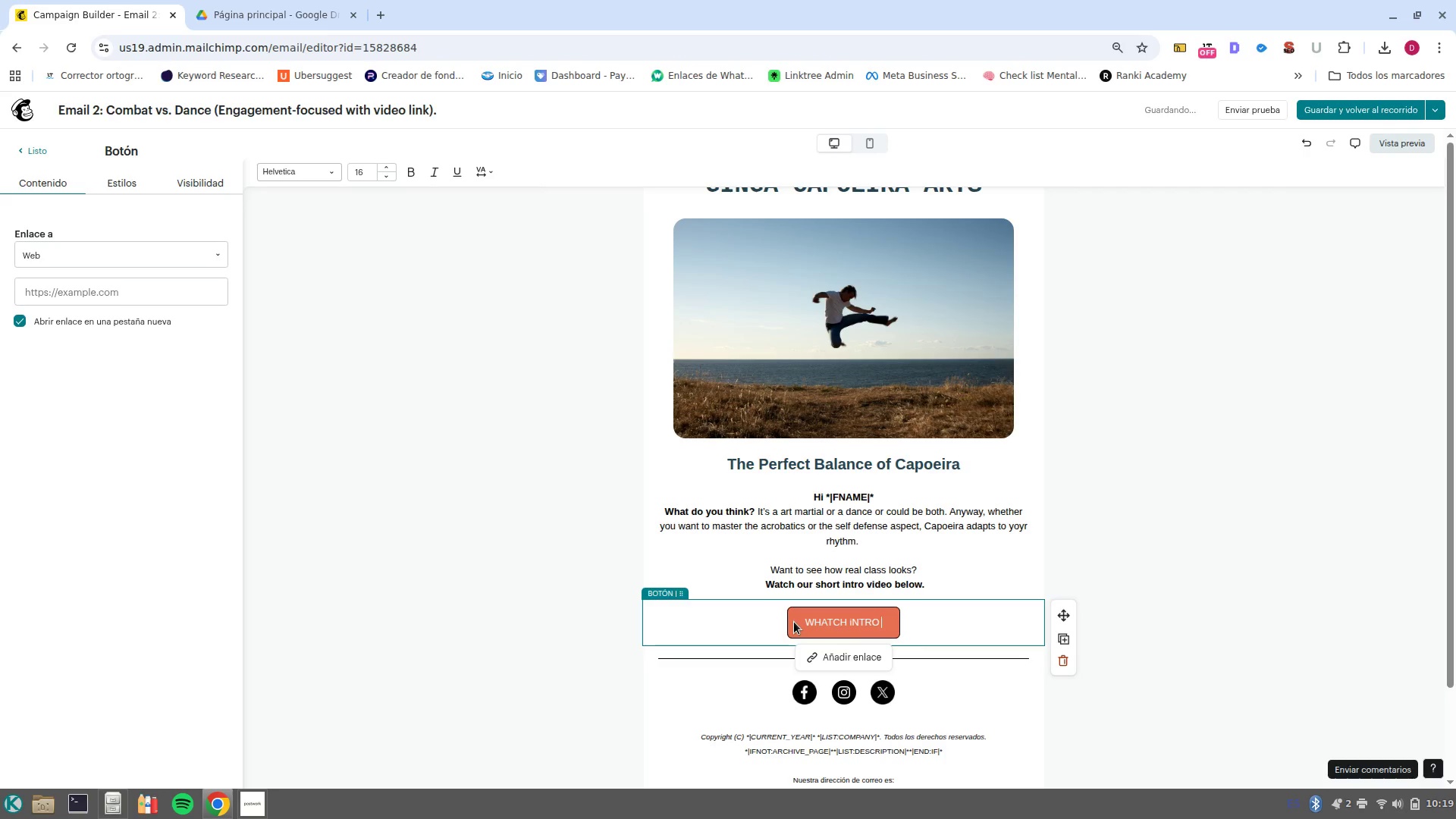 
key(Control+ArrowLeft)
 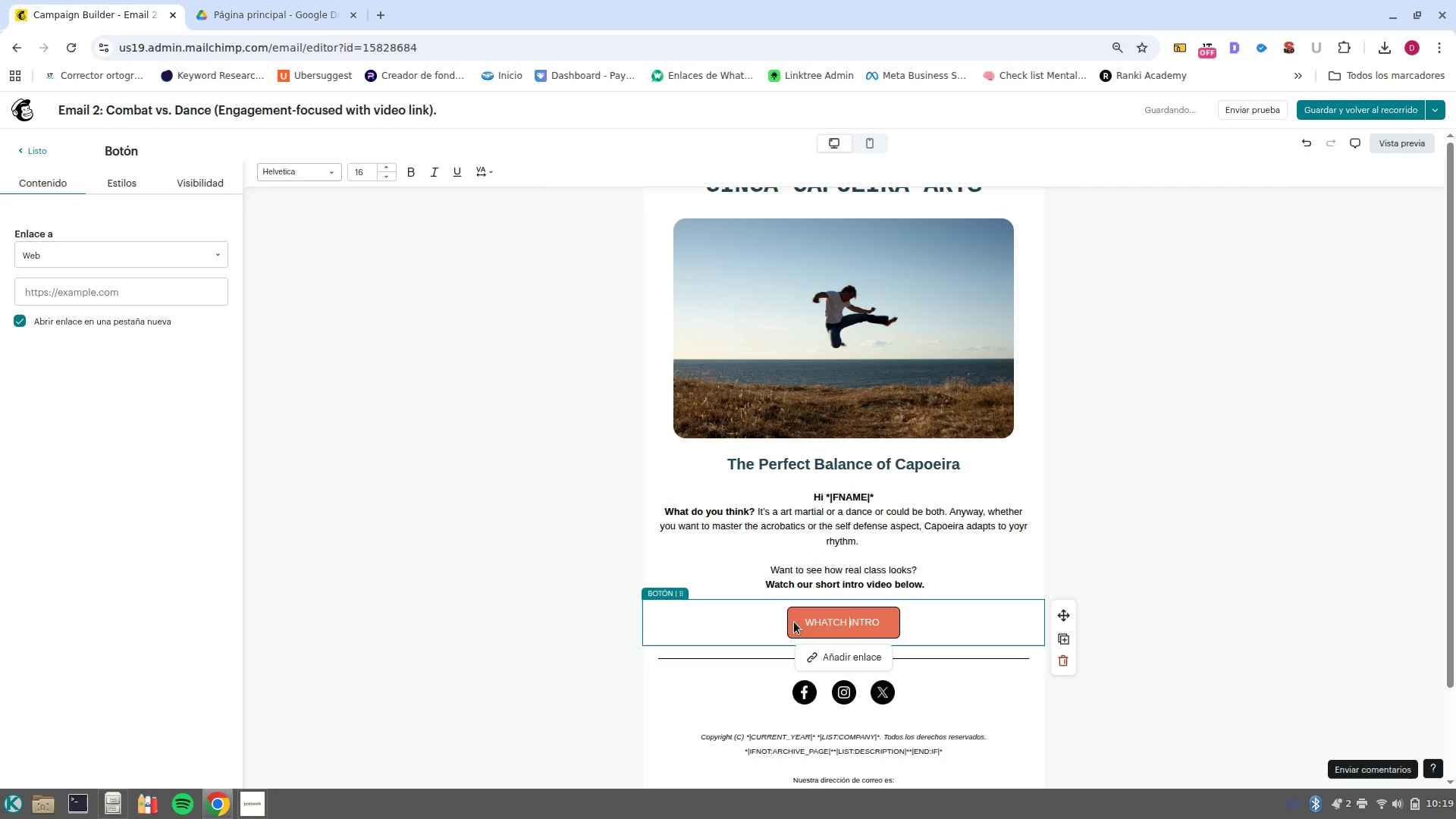 
key(ArrowRight)
 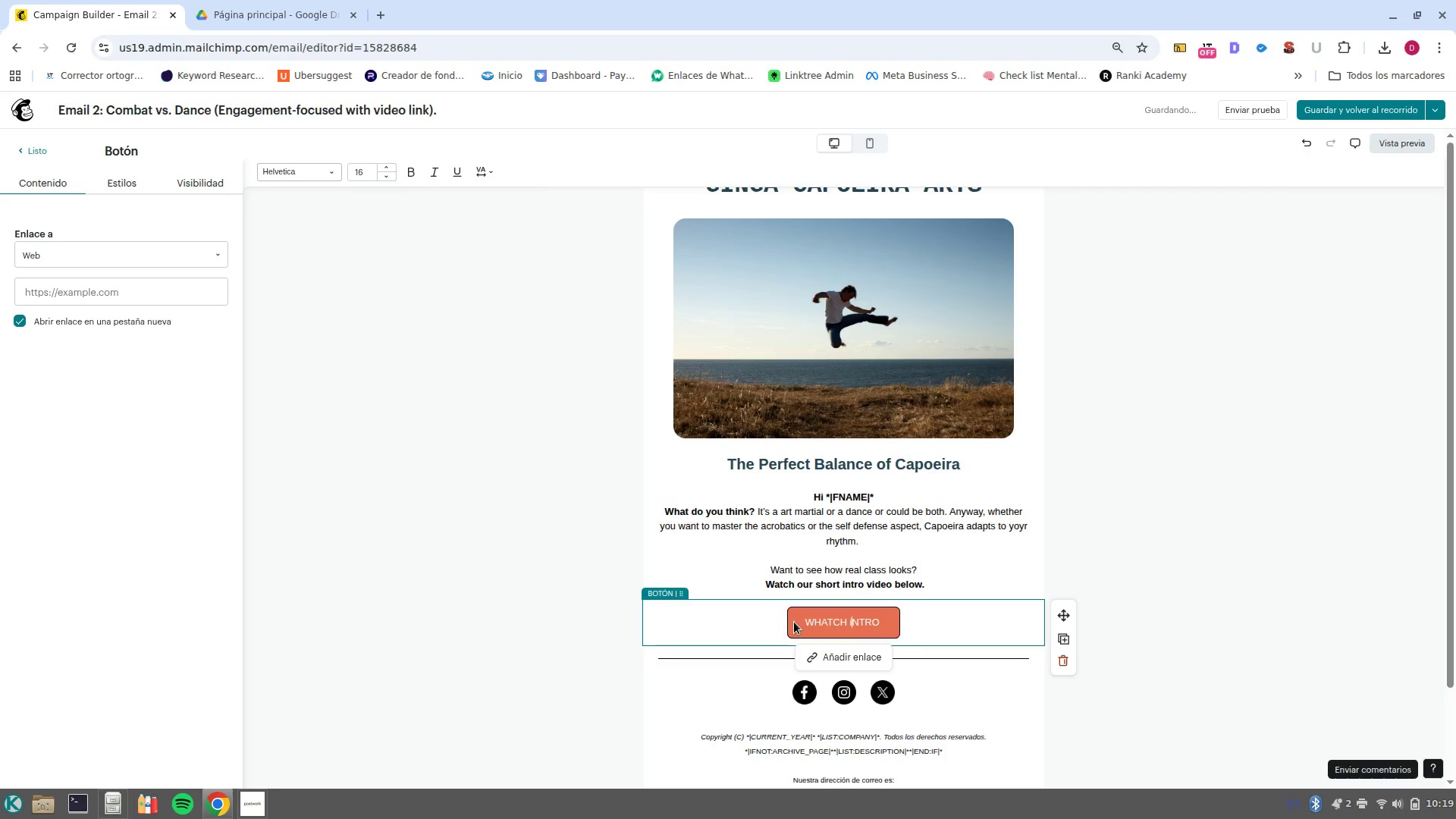 
key(Backspace)
 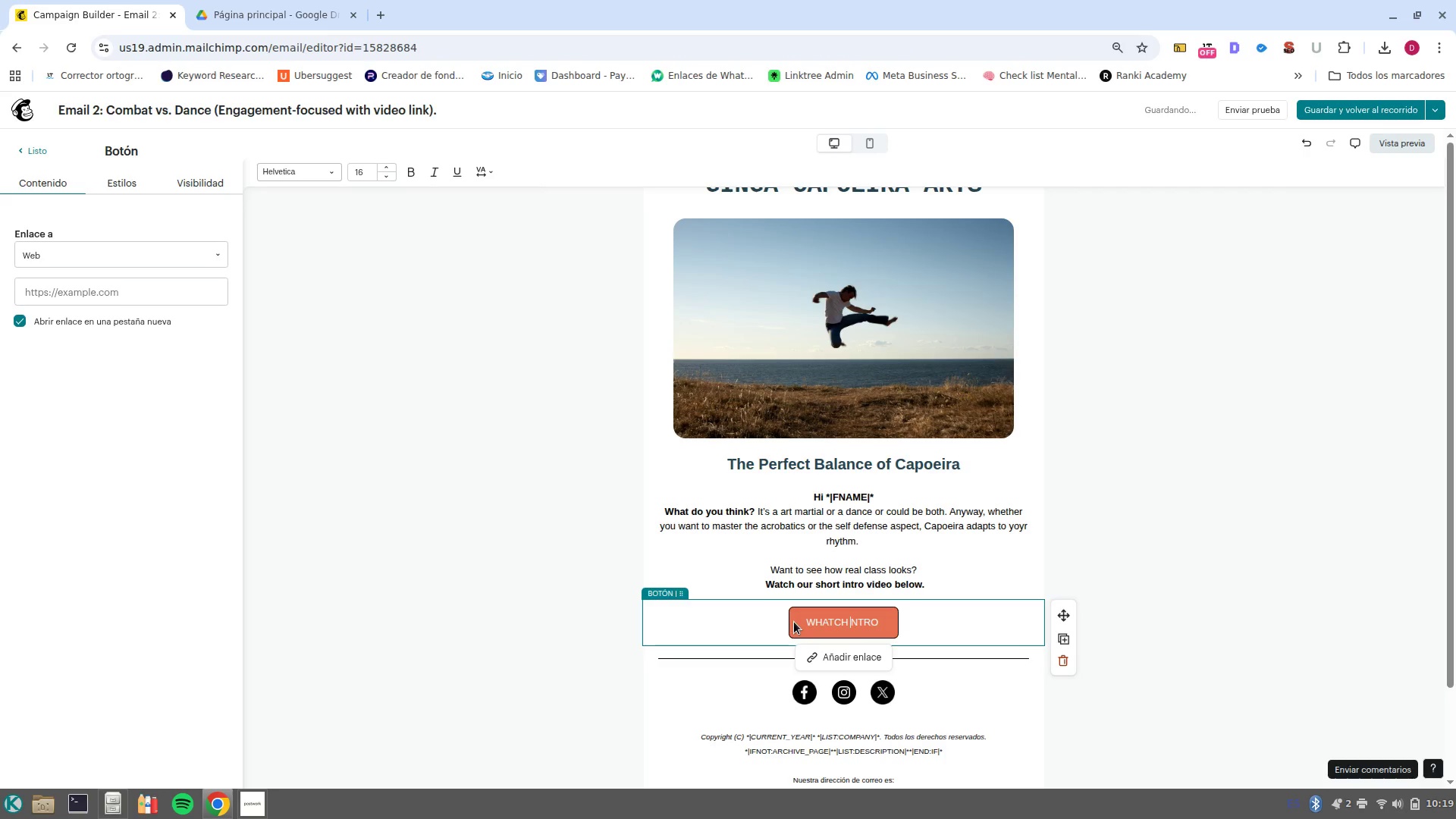 
key(I)
 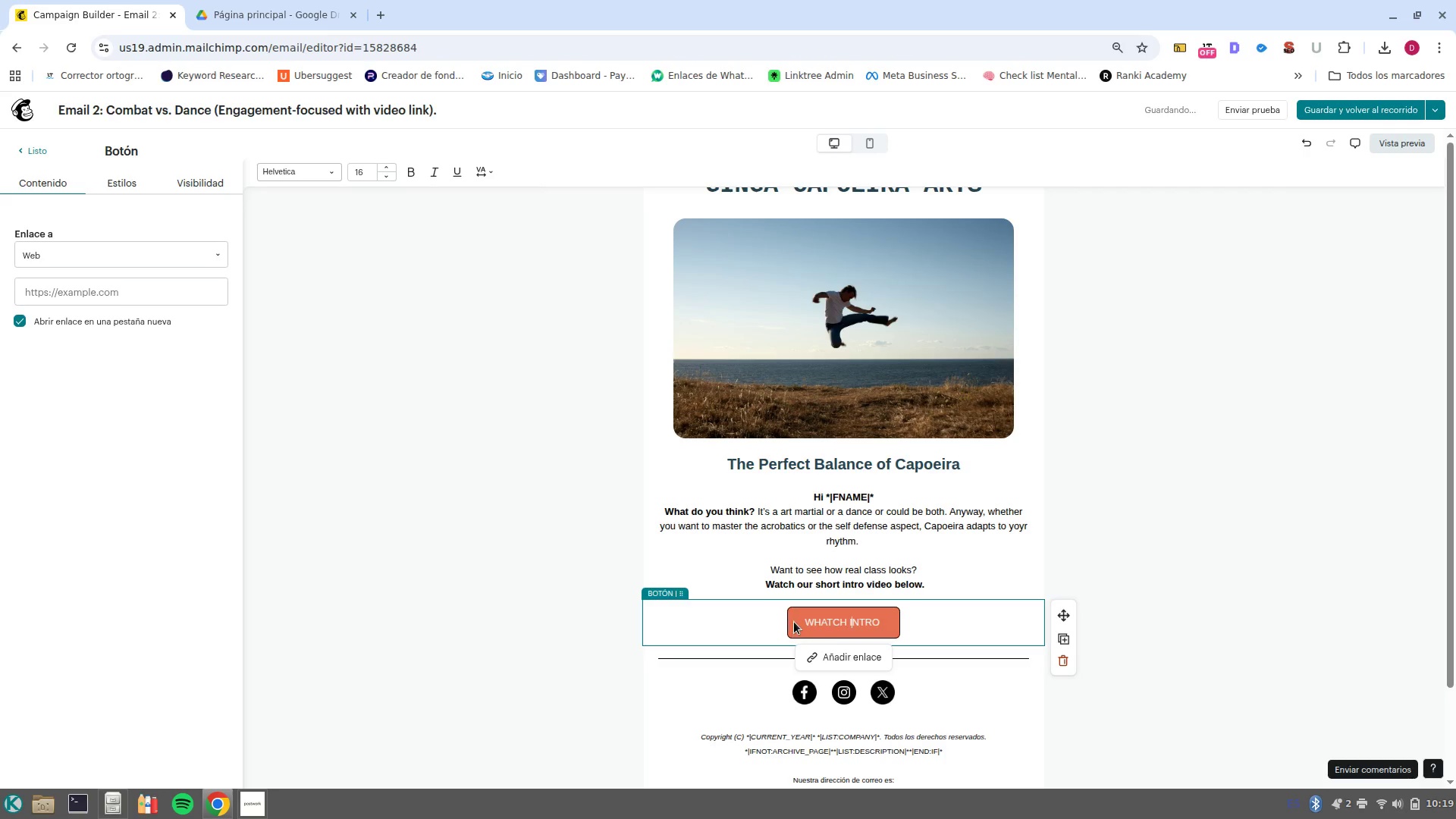 
key(Control+ArrowRight)
 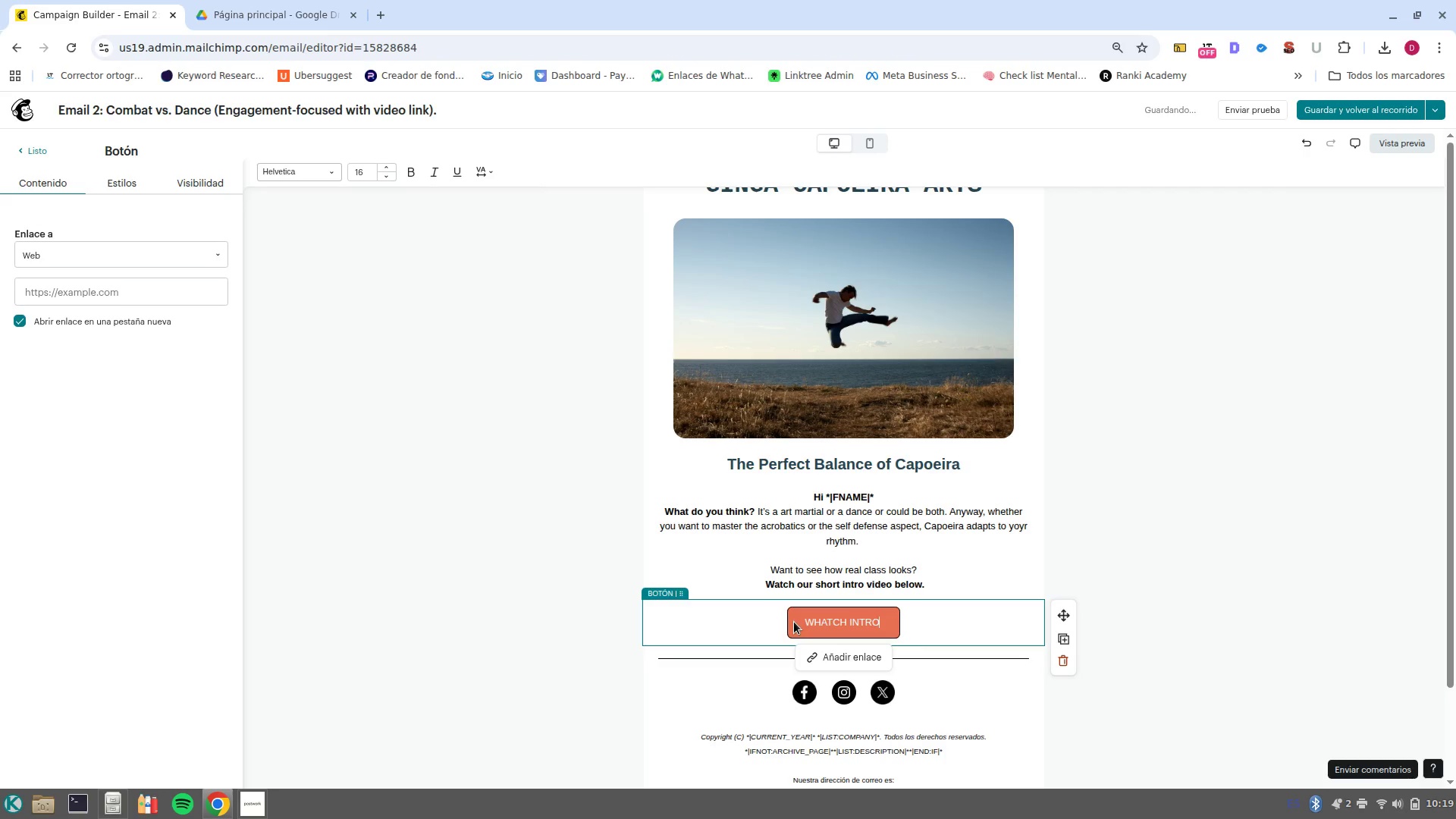 
type( video)
 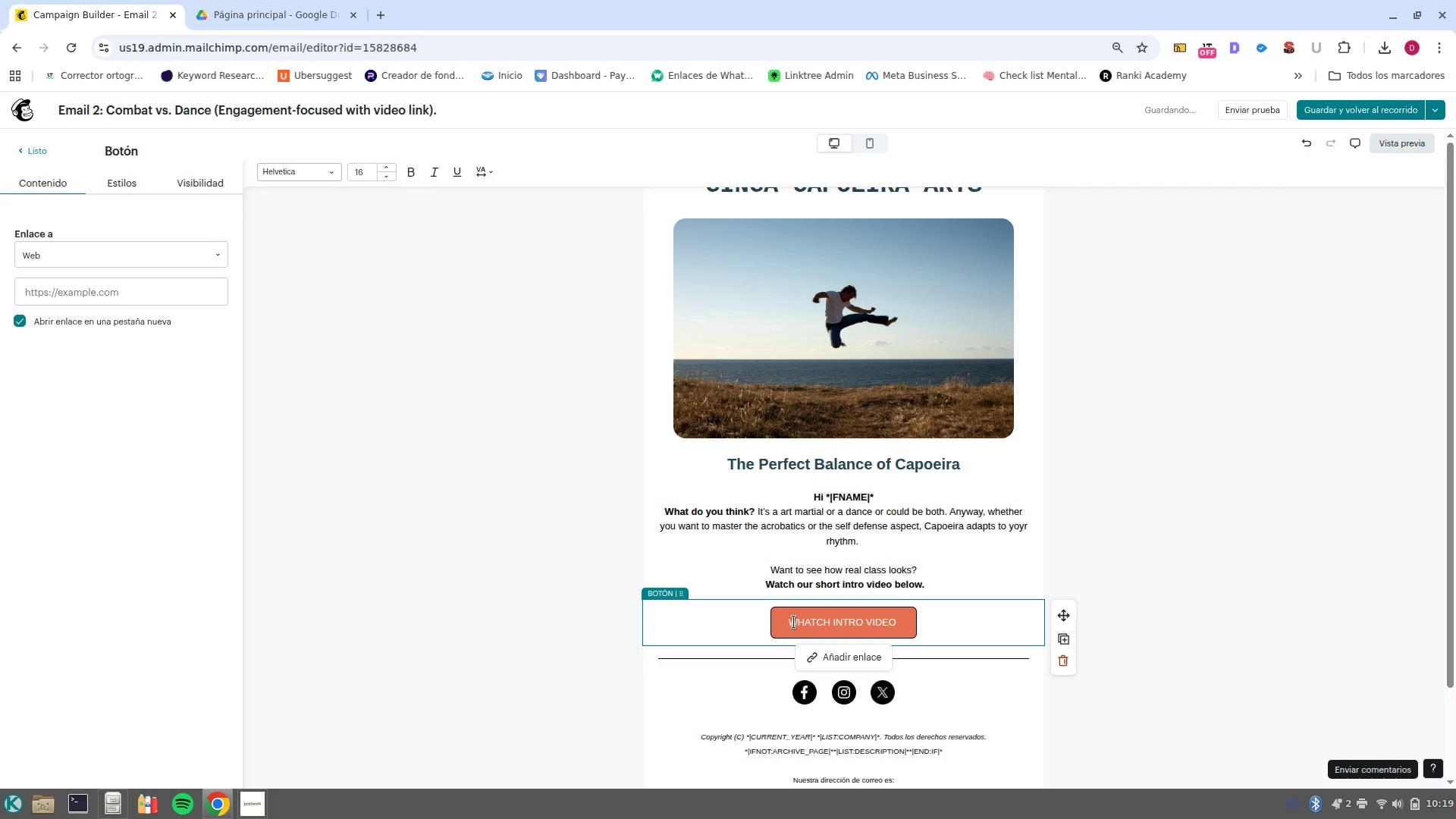 
left_click([118, 305])
 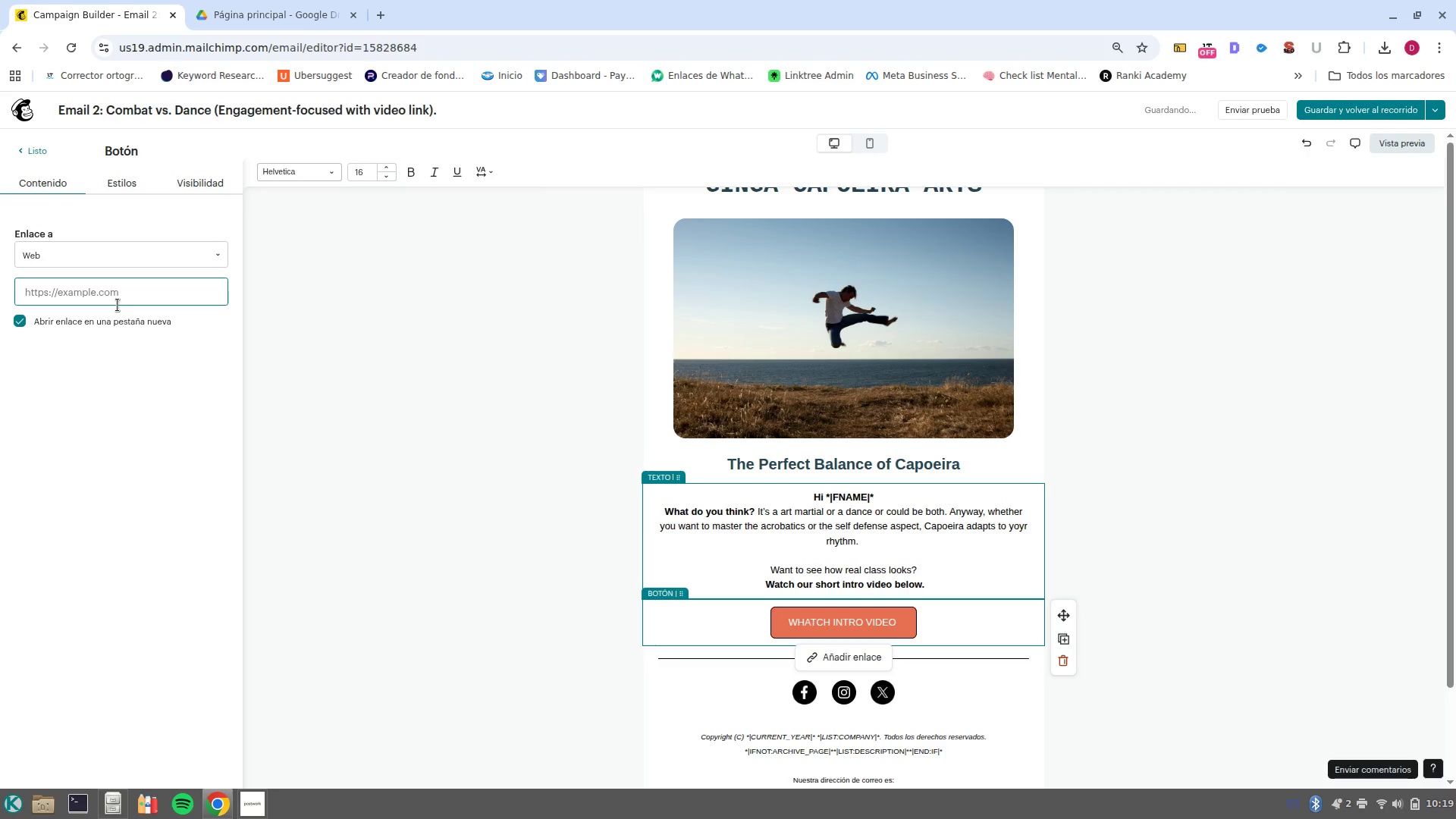 
type(www.YOUTUB)
key(Backspace)
type(BE.COM)
 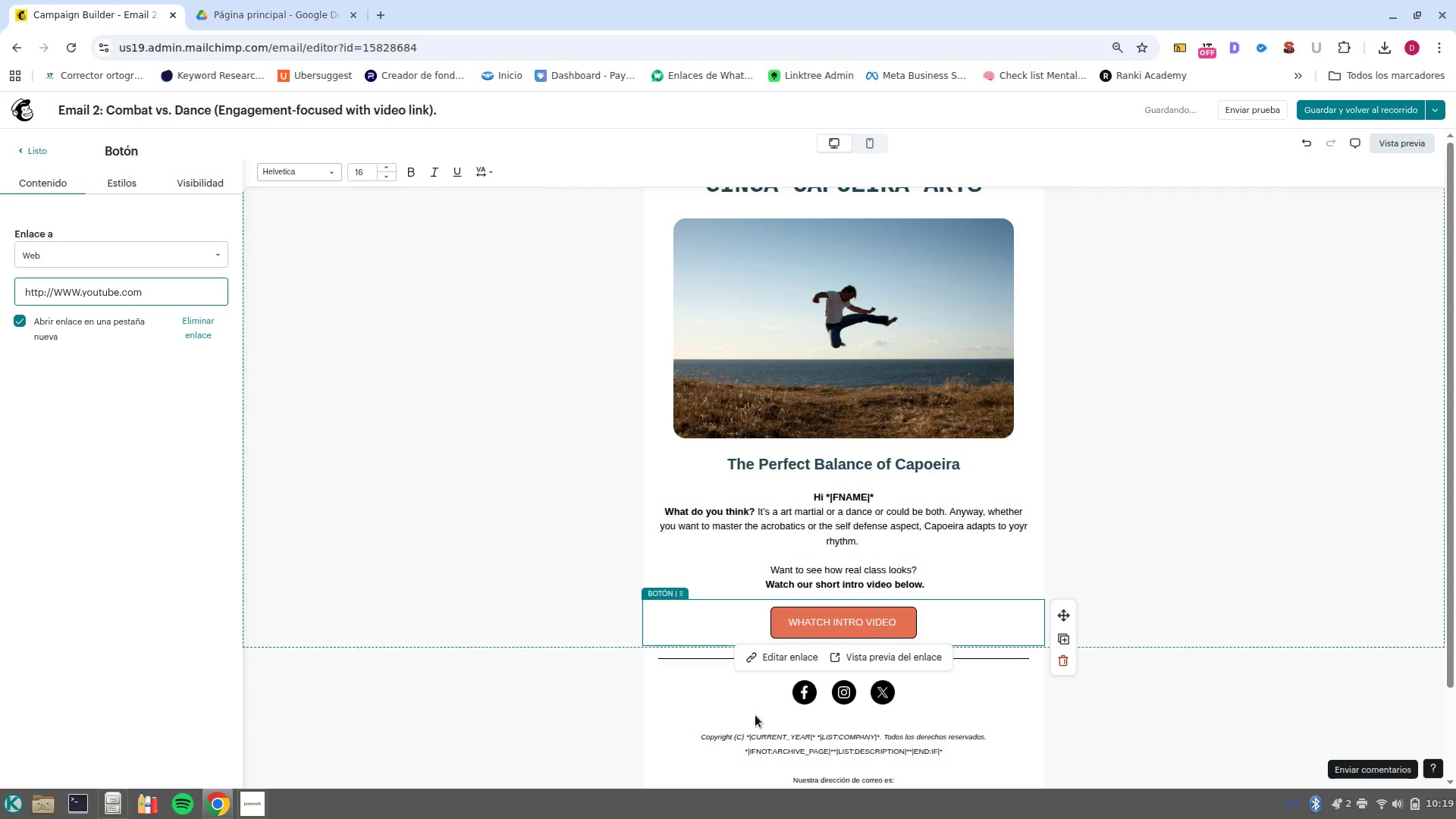 
left_click([769, 664])
 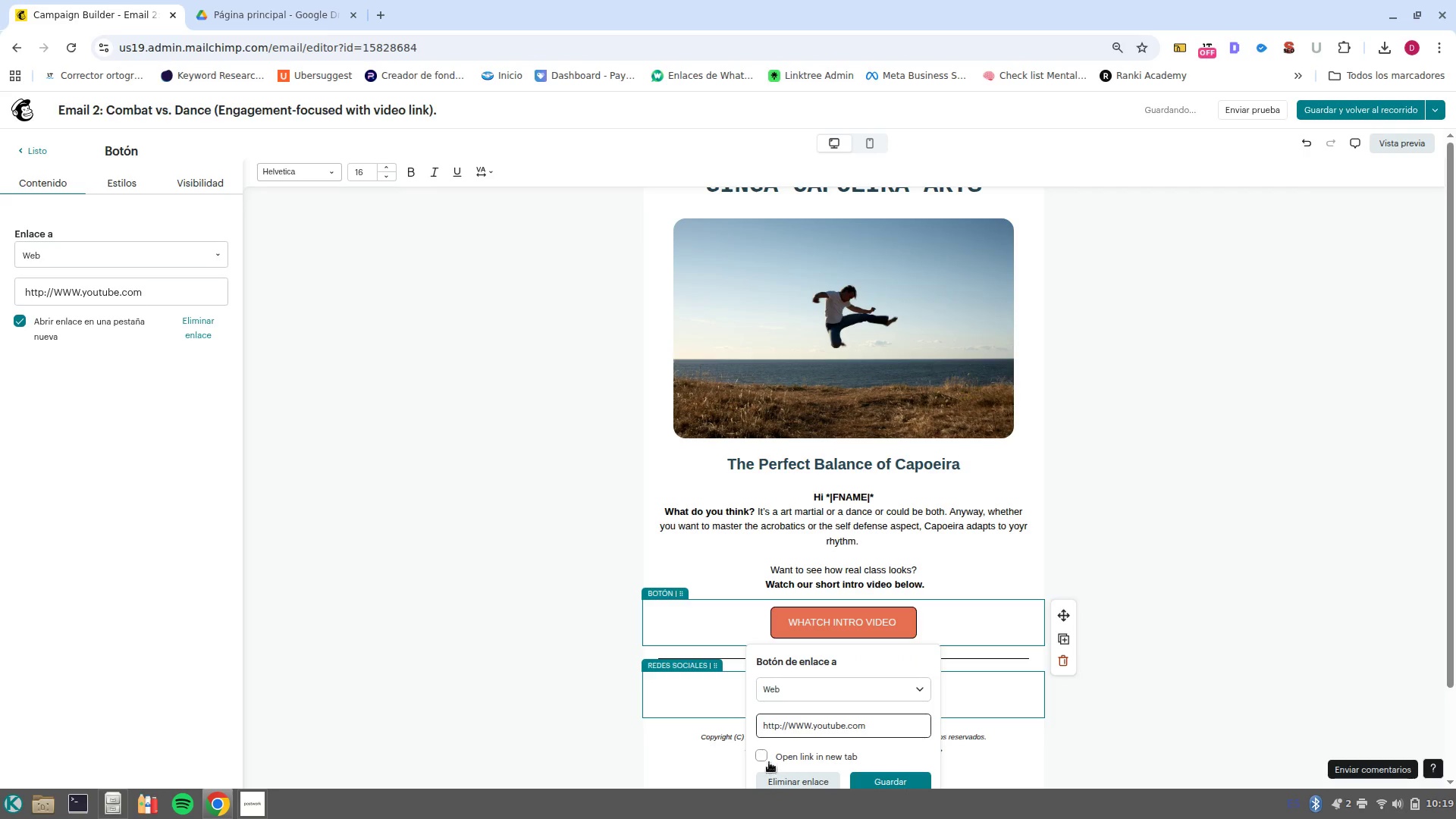 
left_click([764, 755])
 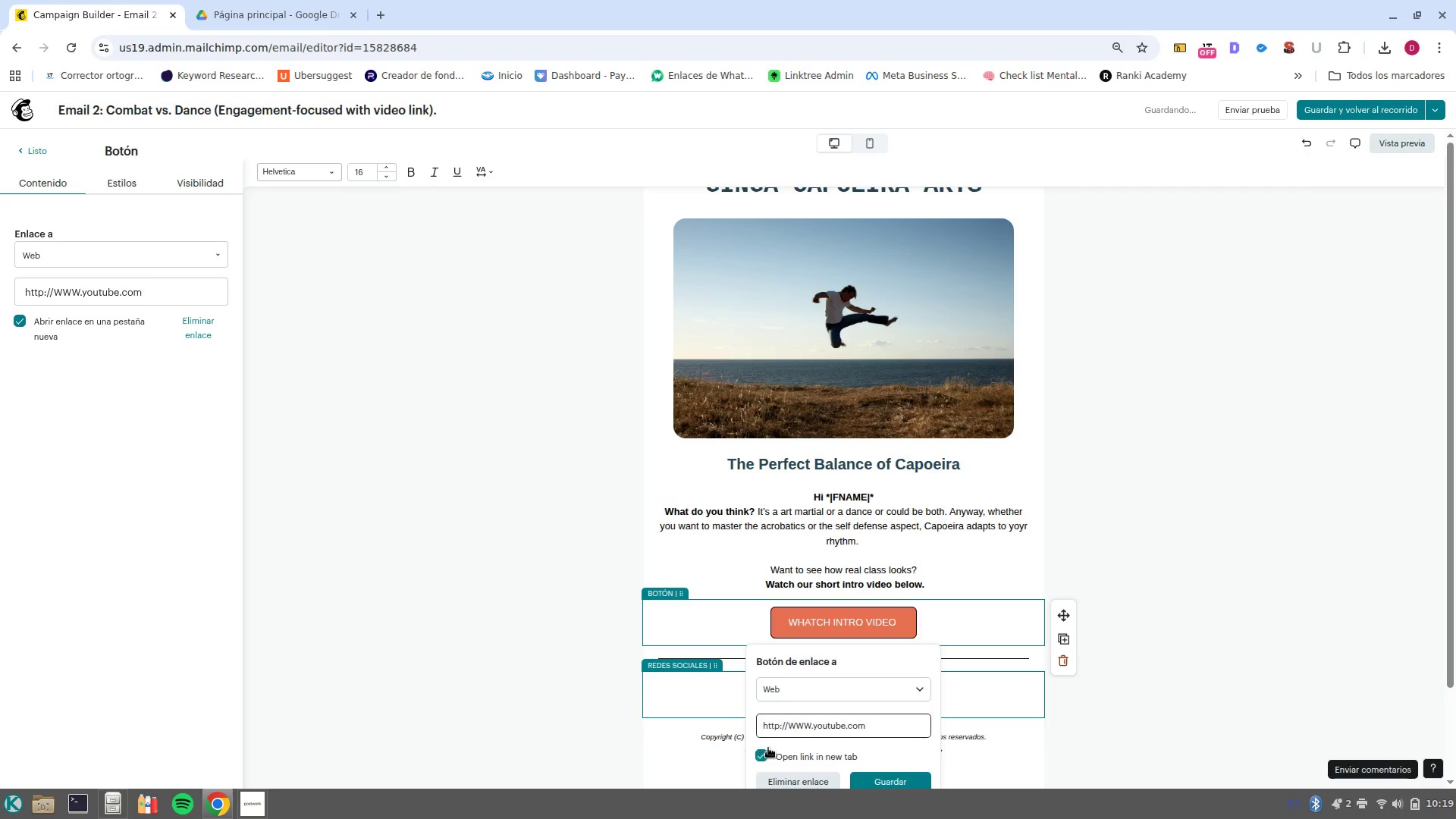 
scroll: coordinate [768, 748], scroll_direction: down, amount: 1.0
 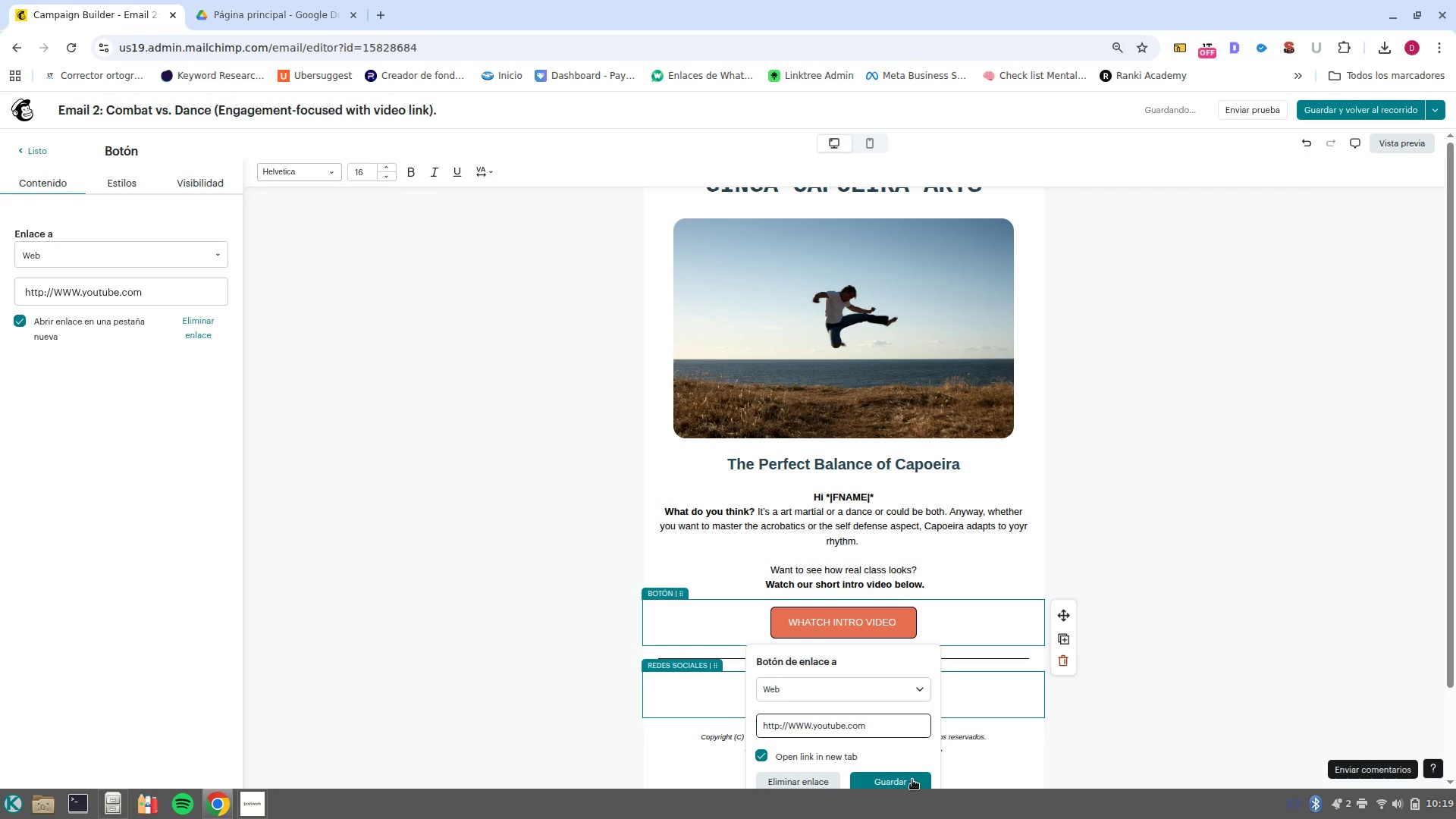 
left_click([912, 780])
 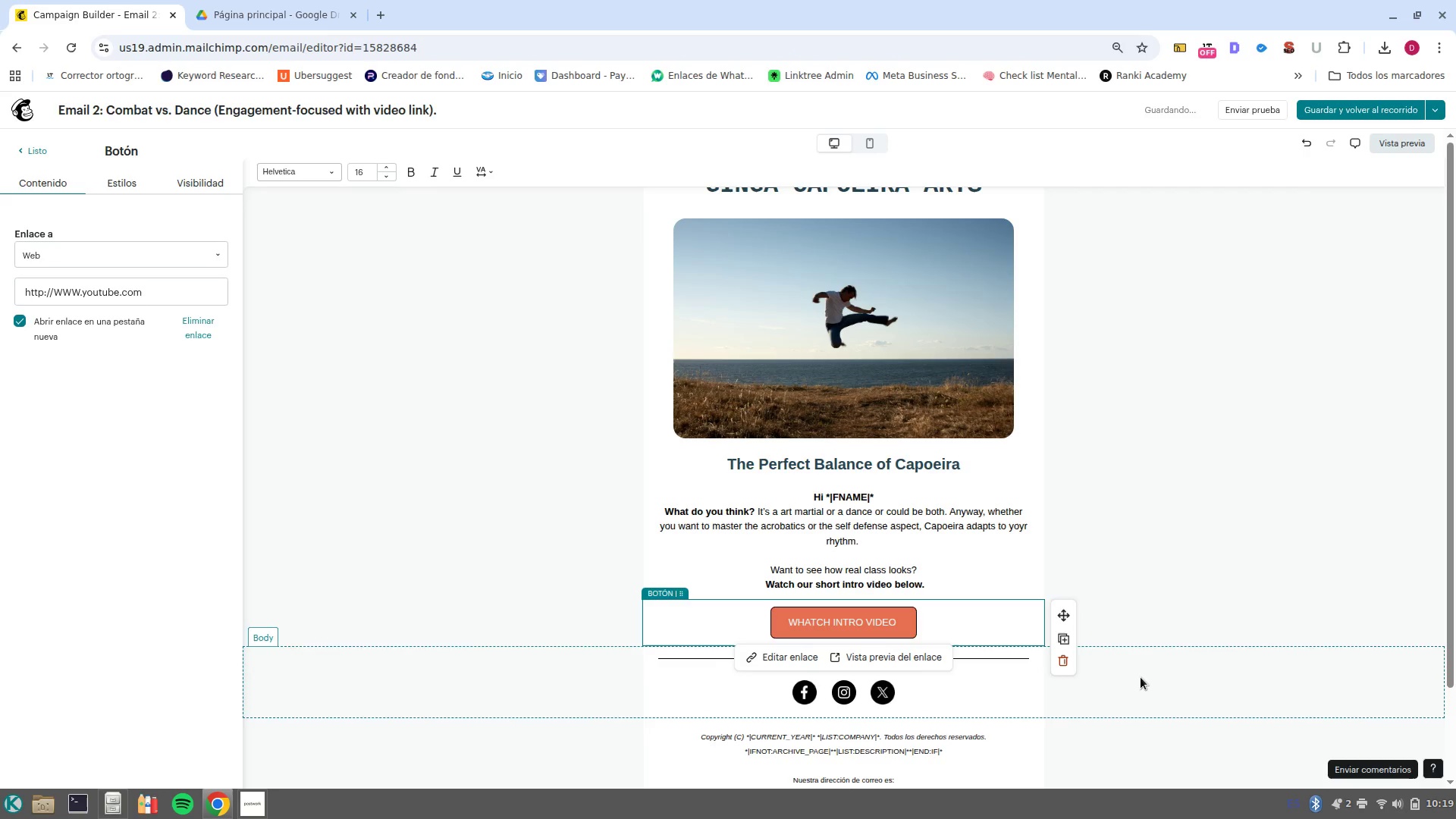 
left_click([1170, 485])
 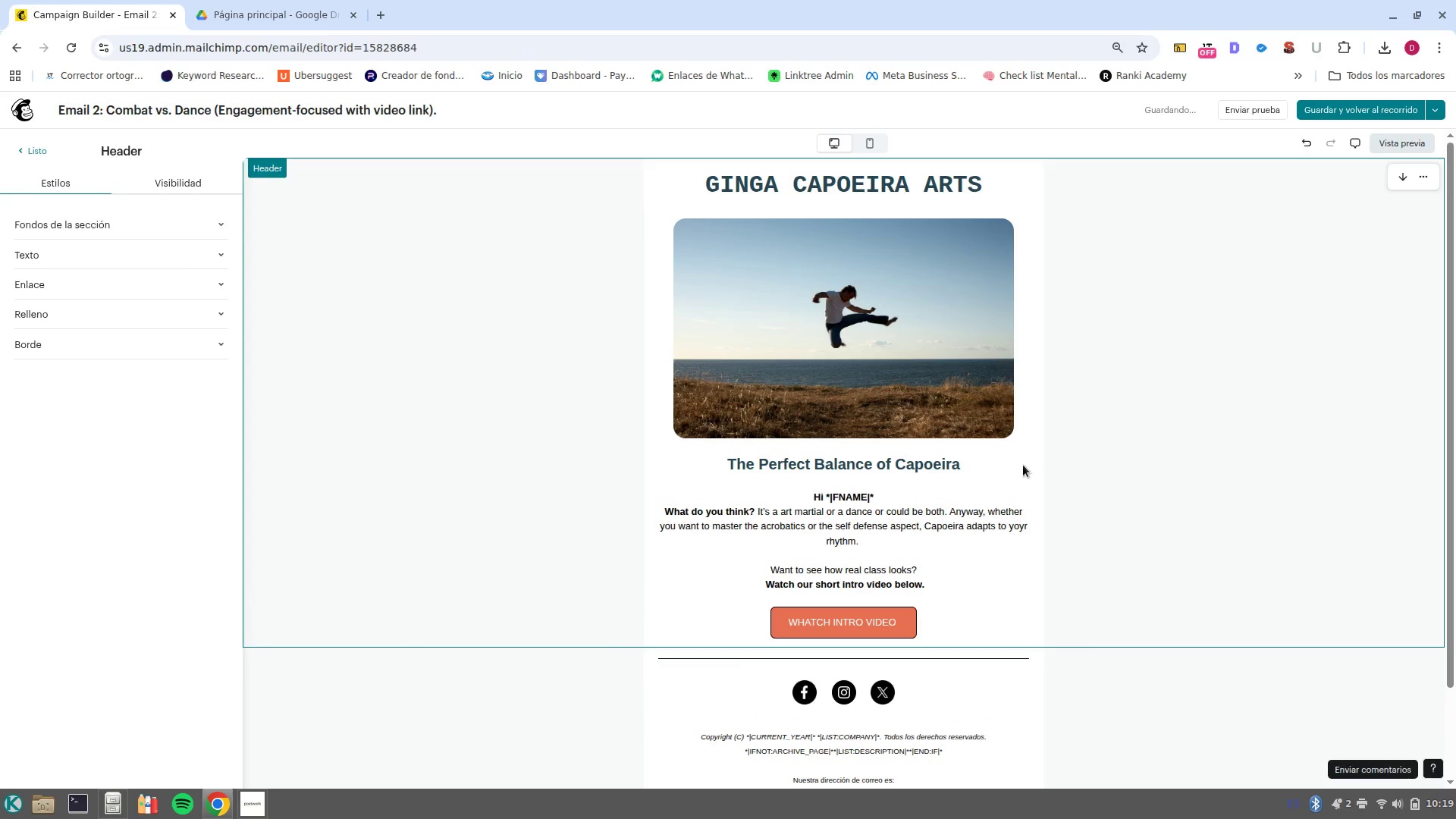 
left_click([899, 396])
 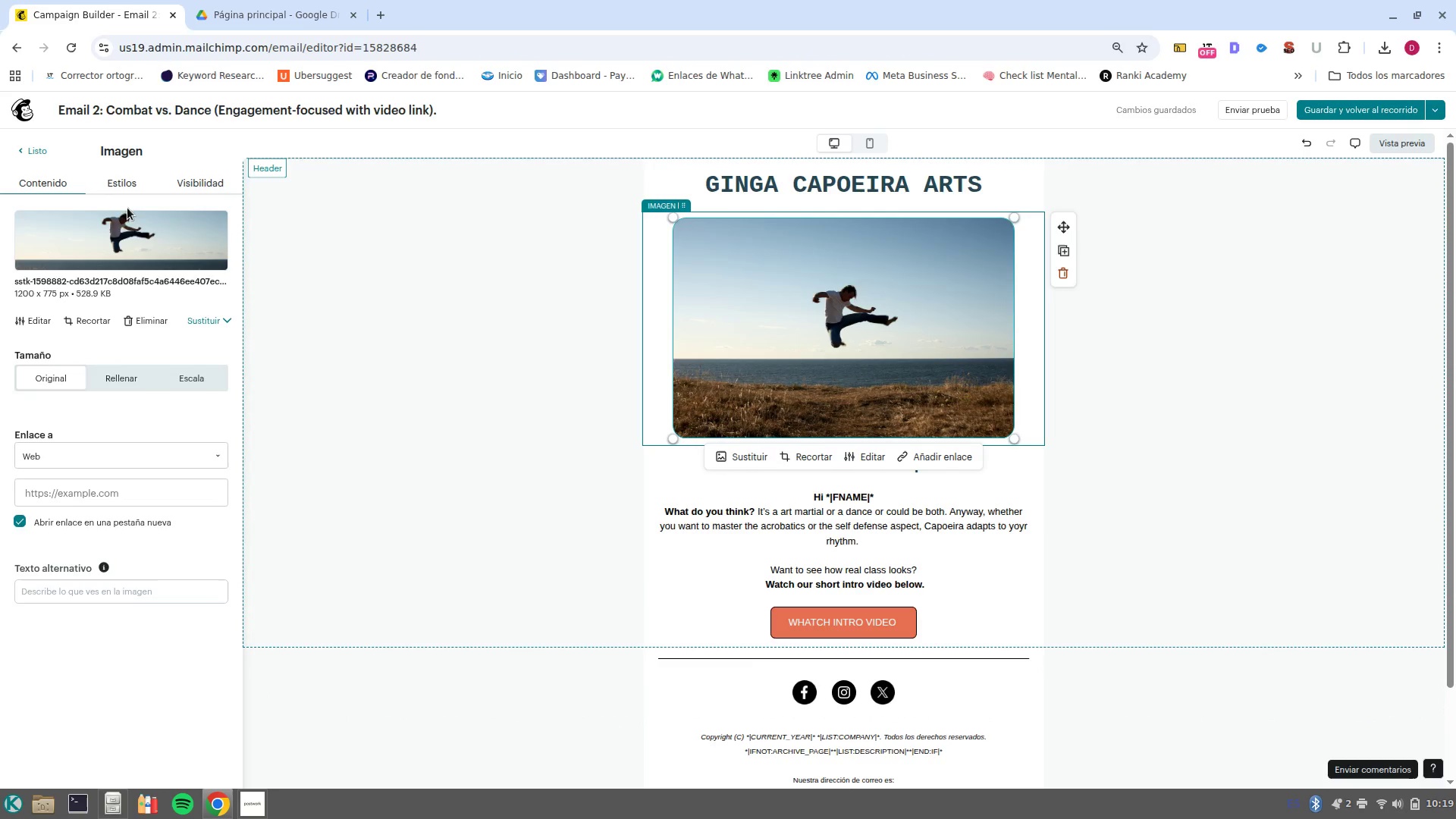 
left_click([145, 319])
 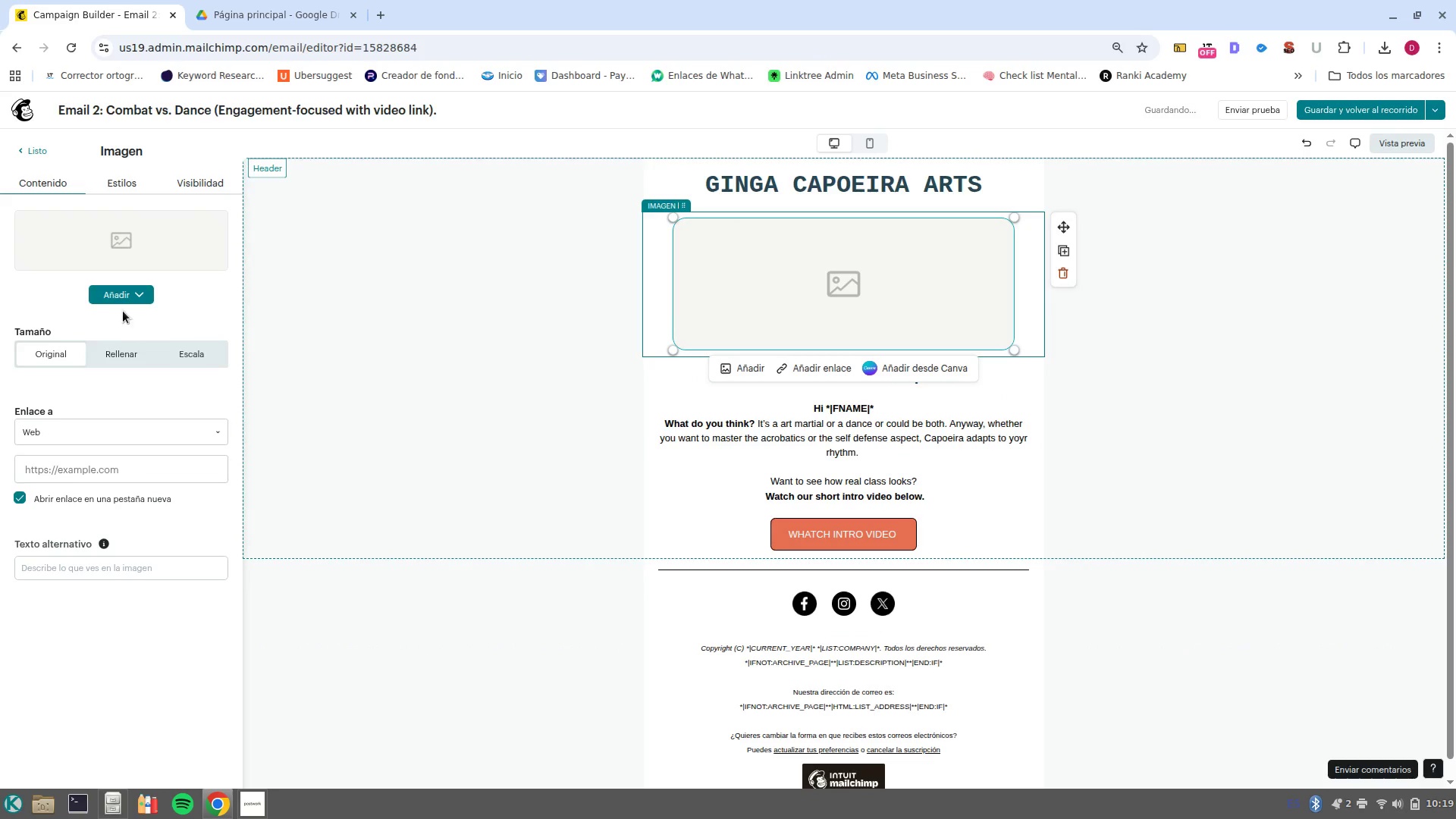 
left_click([112, 299])
 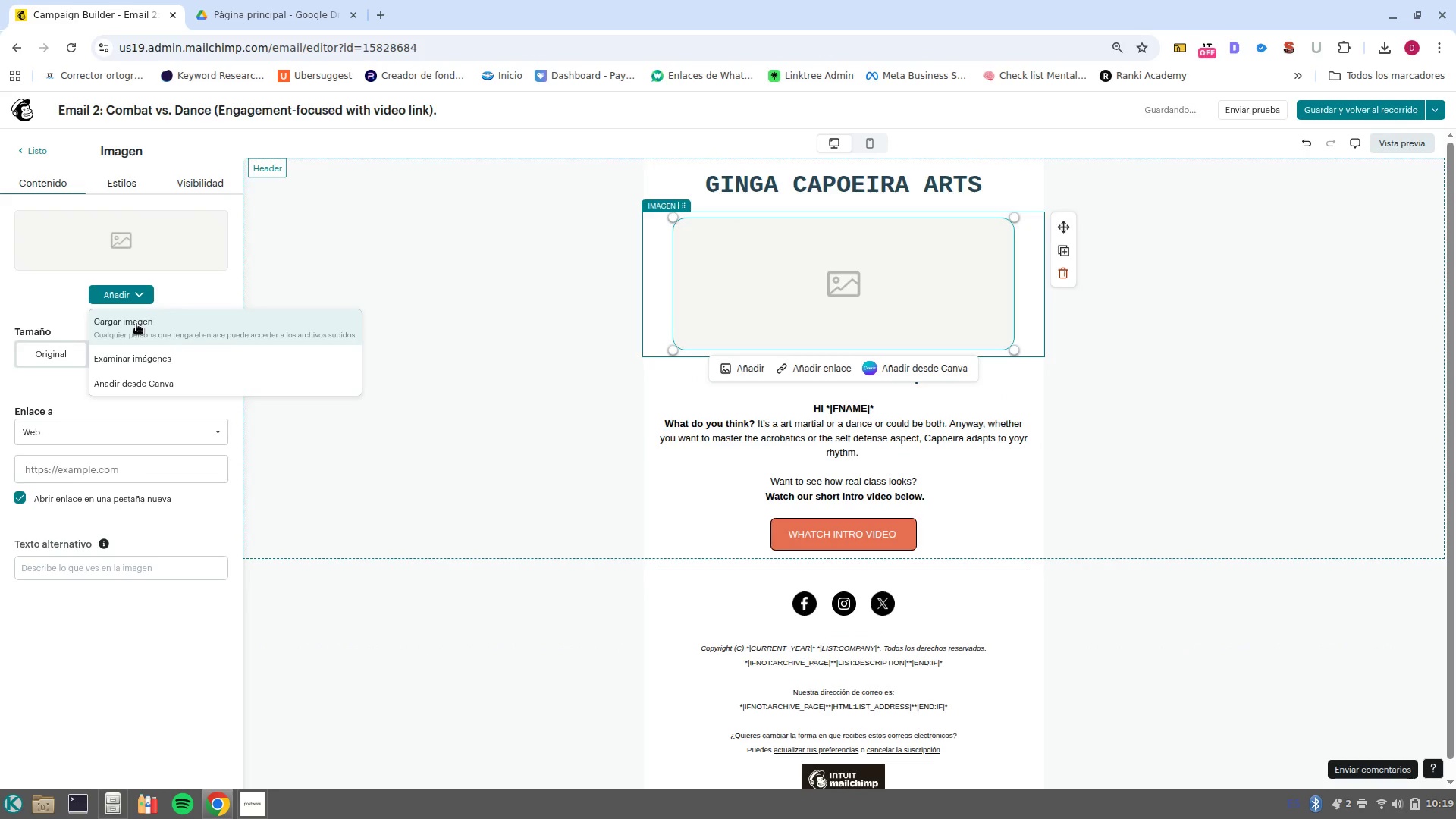 
left_click([136, 324])
 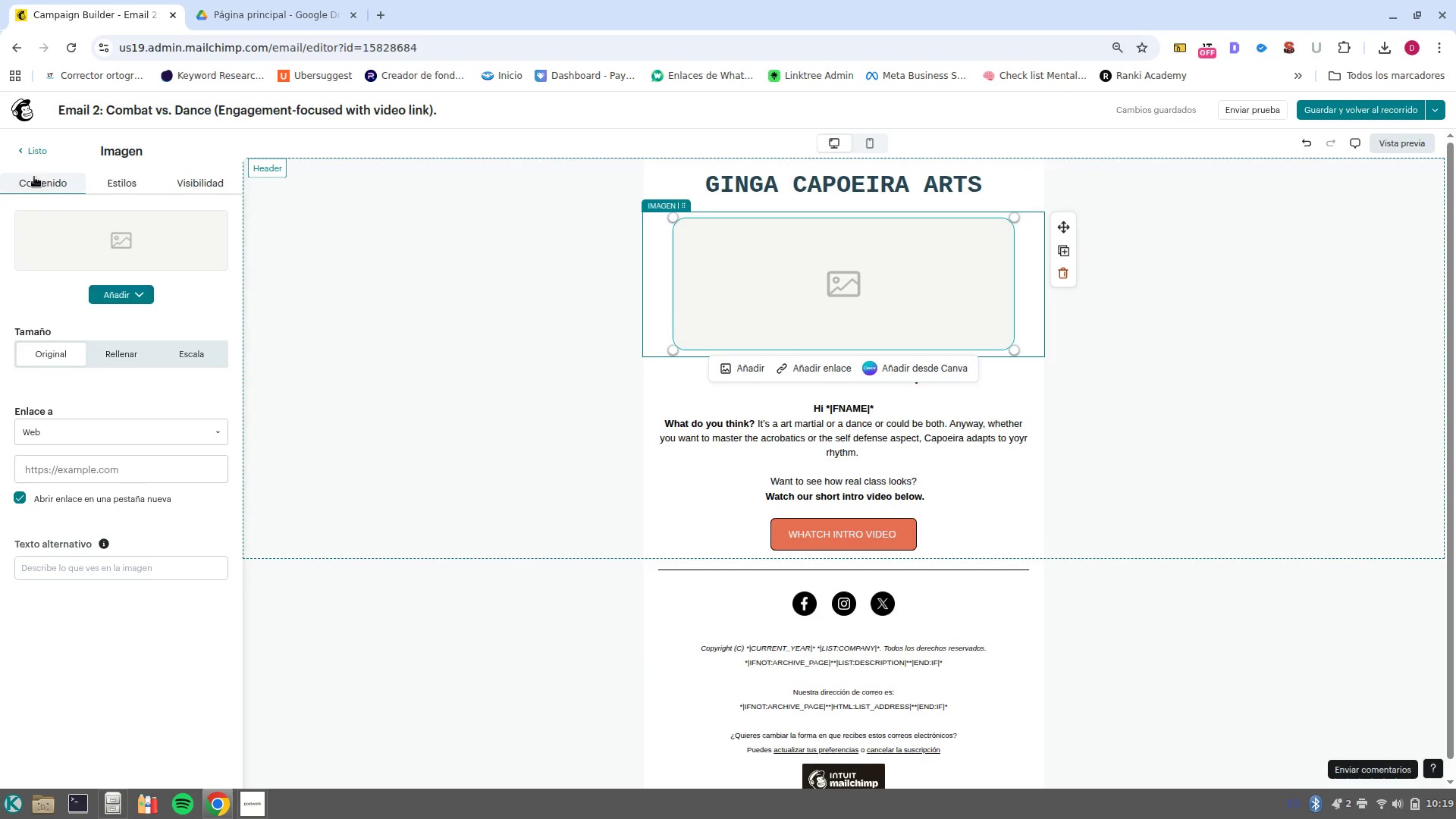 
left_click([102, 293])
 